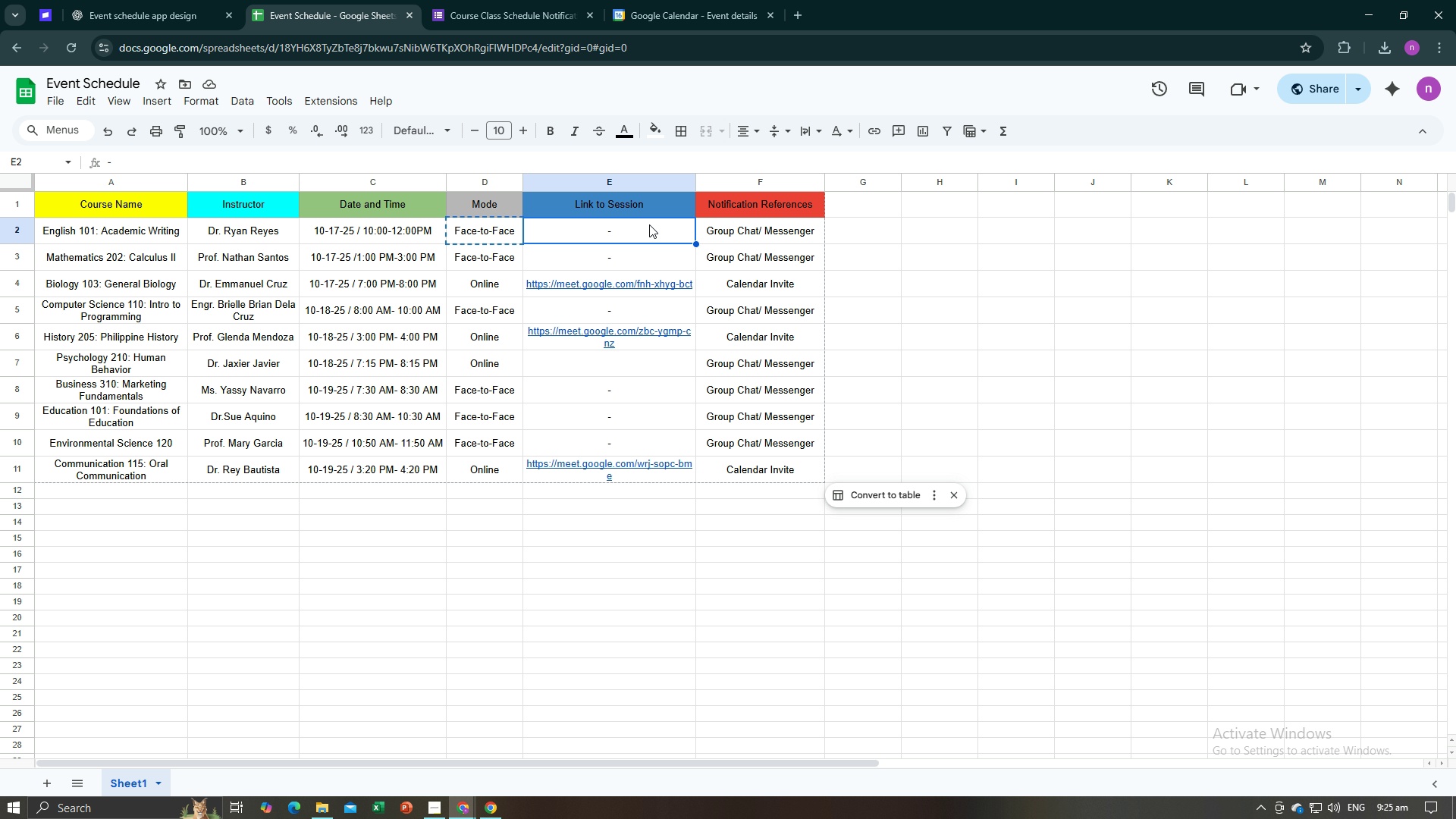 
hold_key(key=ControlLeft, duration=0.62)
 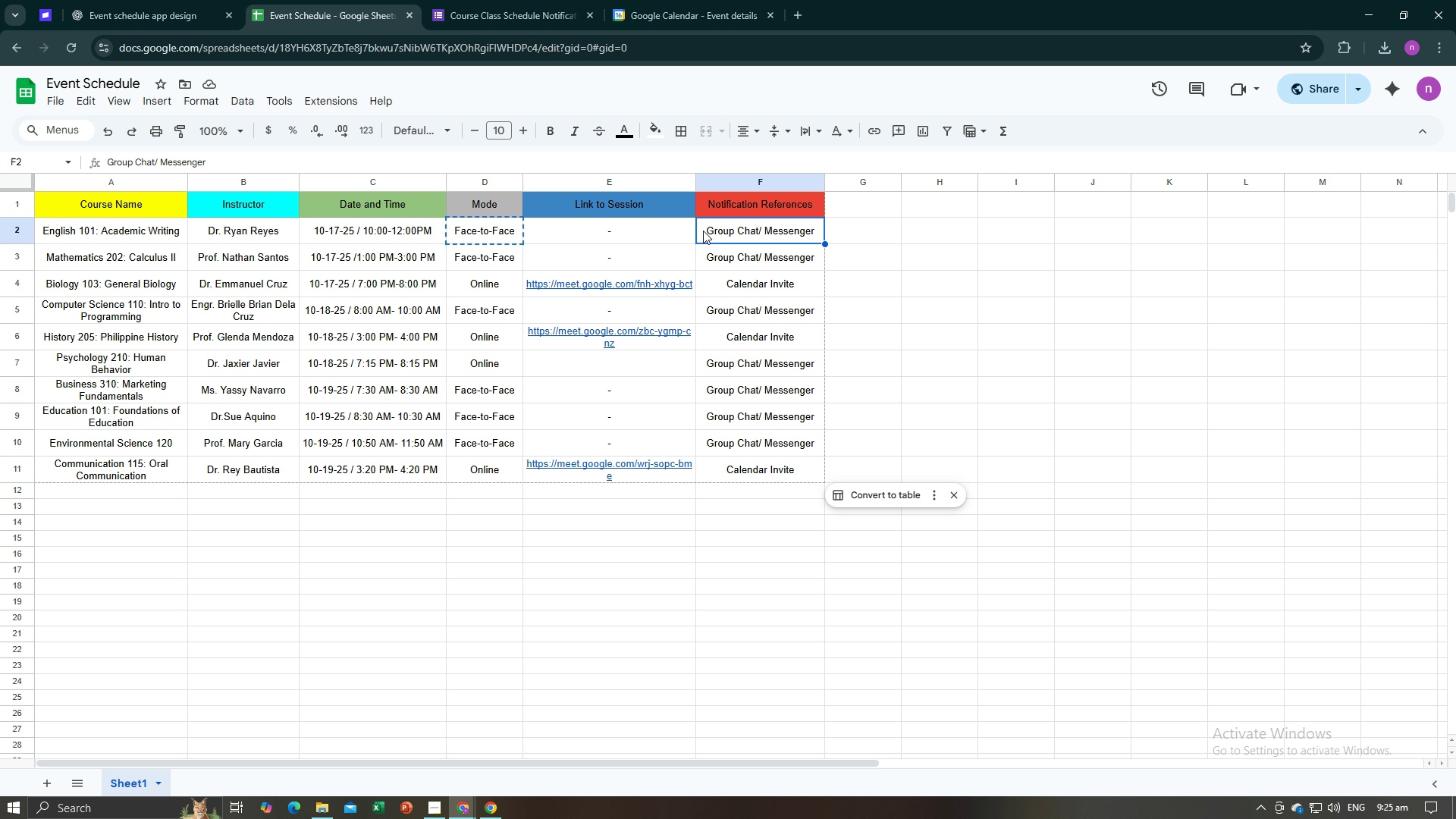 
left_click([703, 231])
 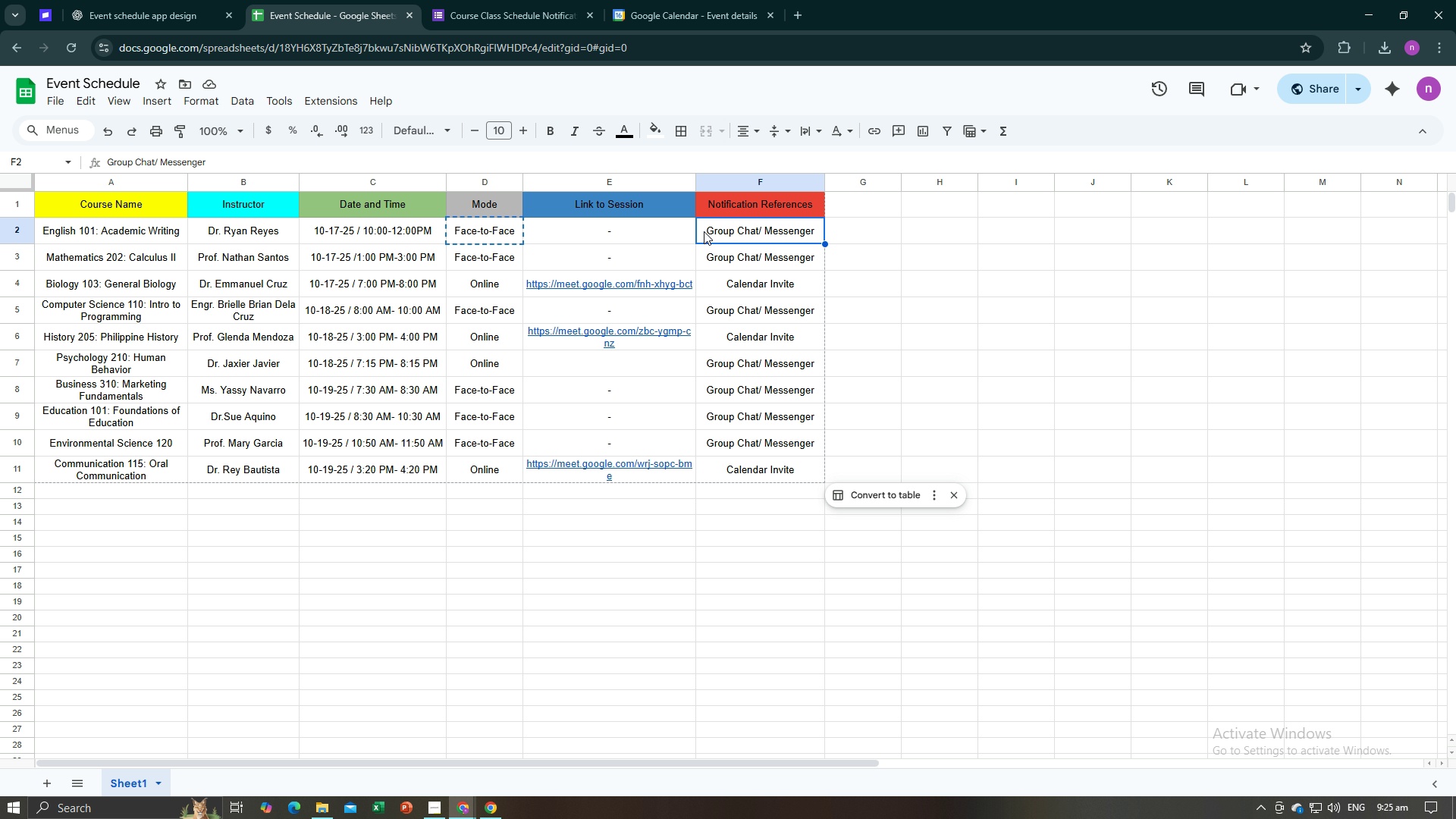 
key(Control+C)
 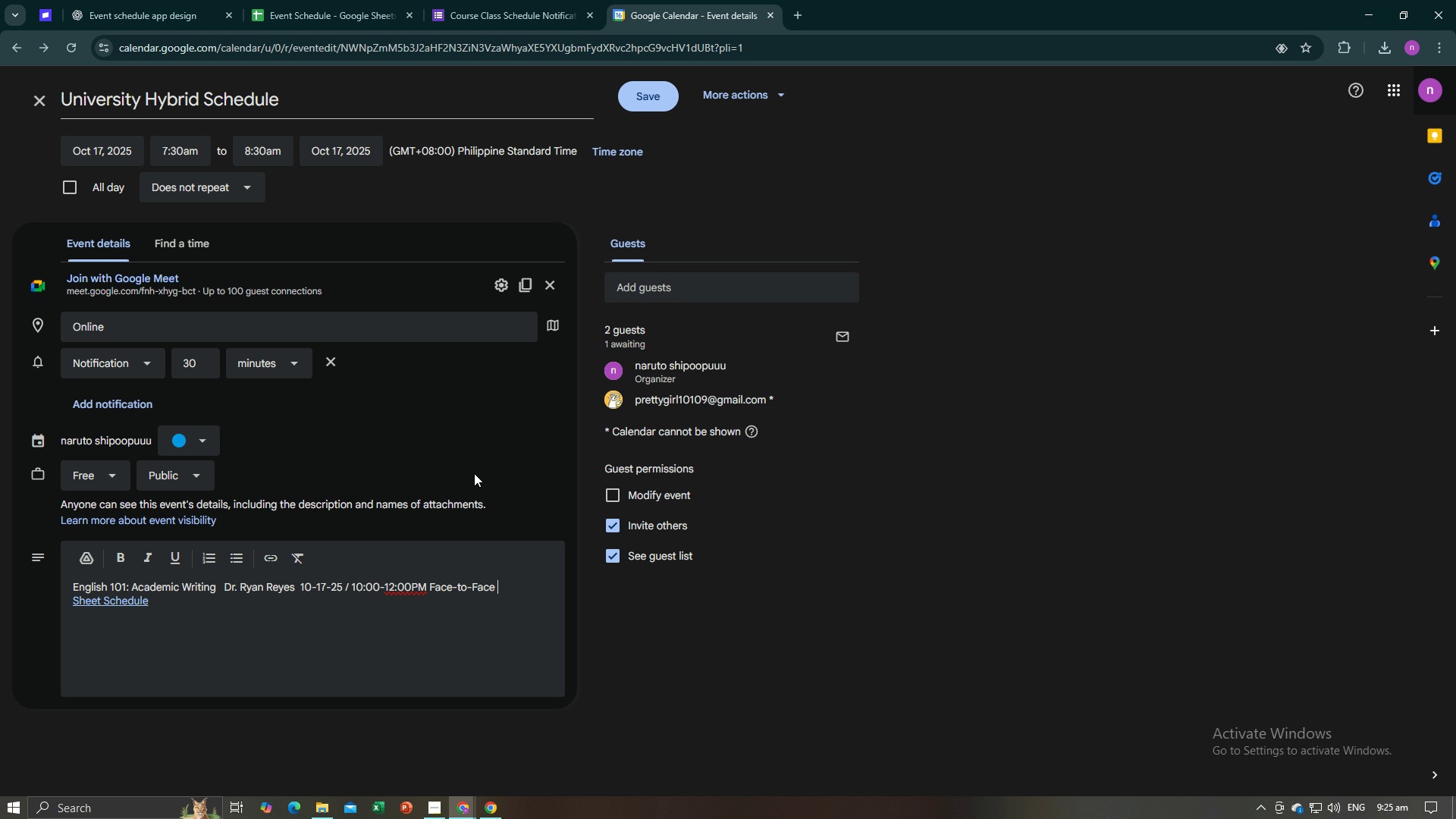 
key(Control+V)
 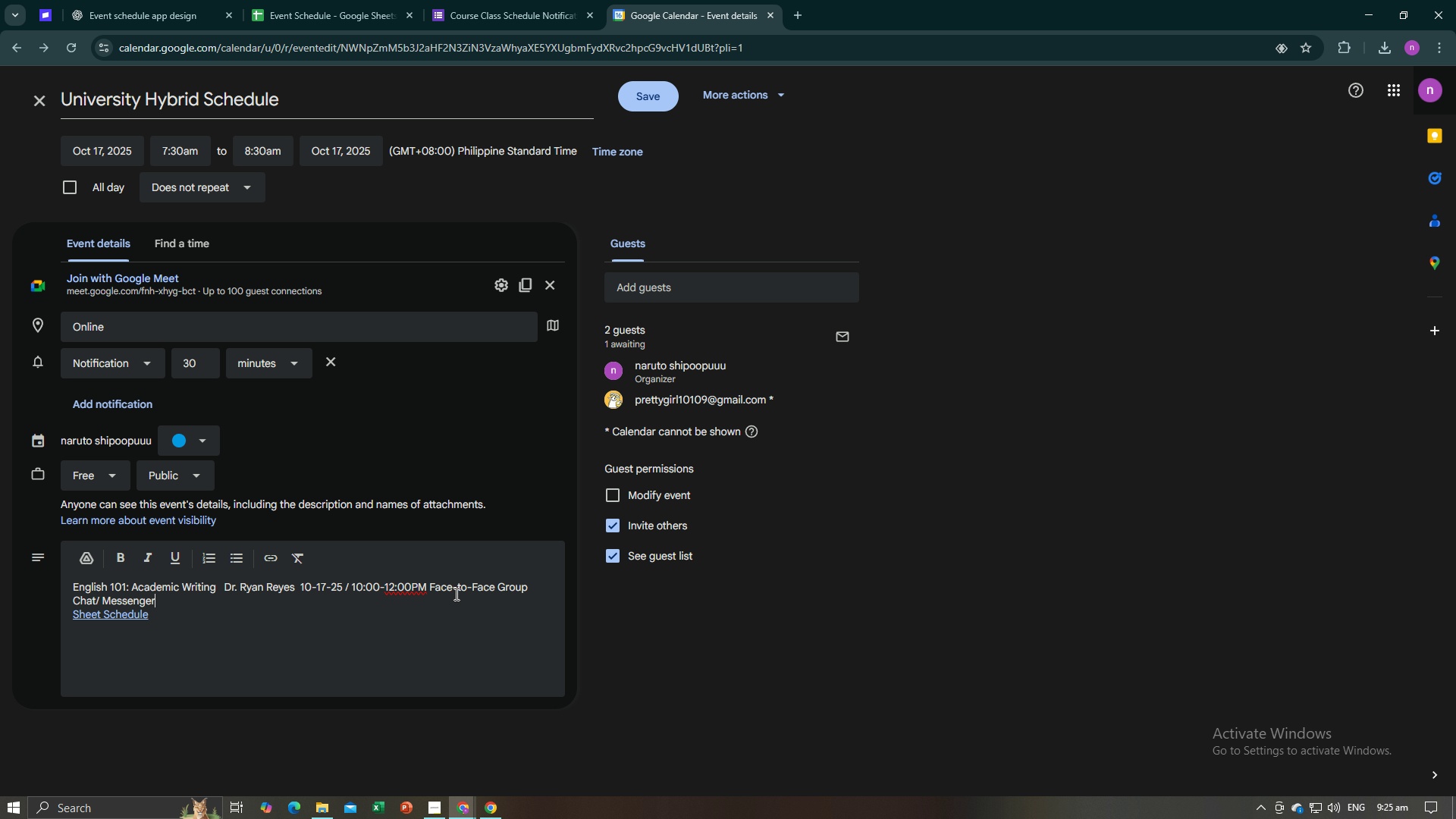 
key(Space)
 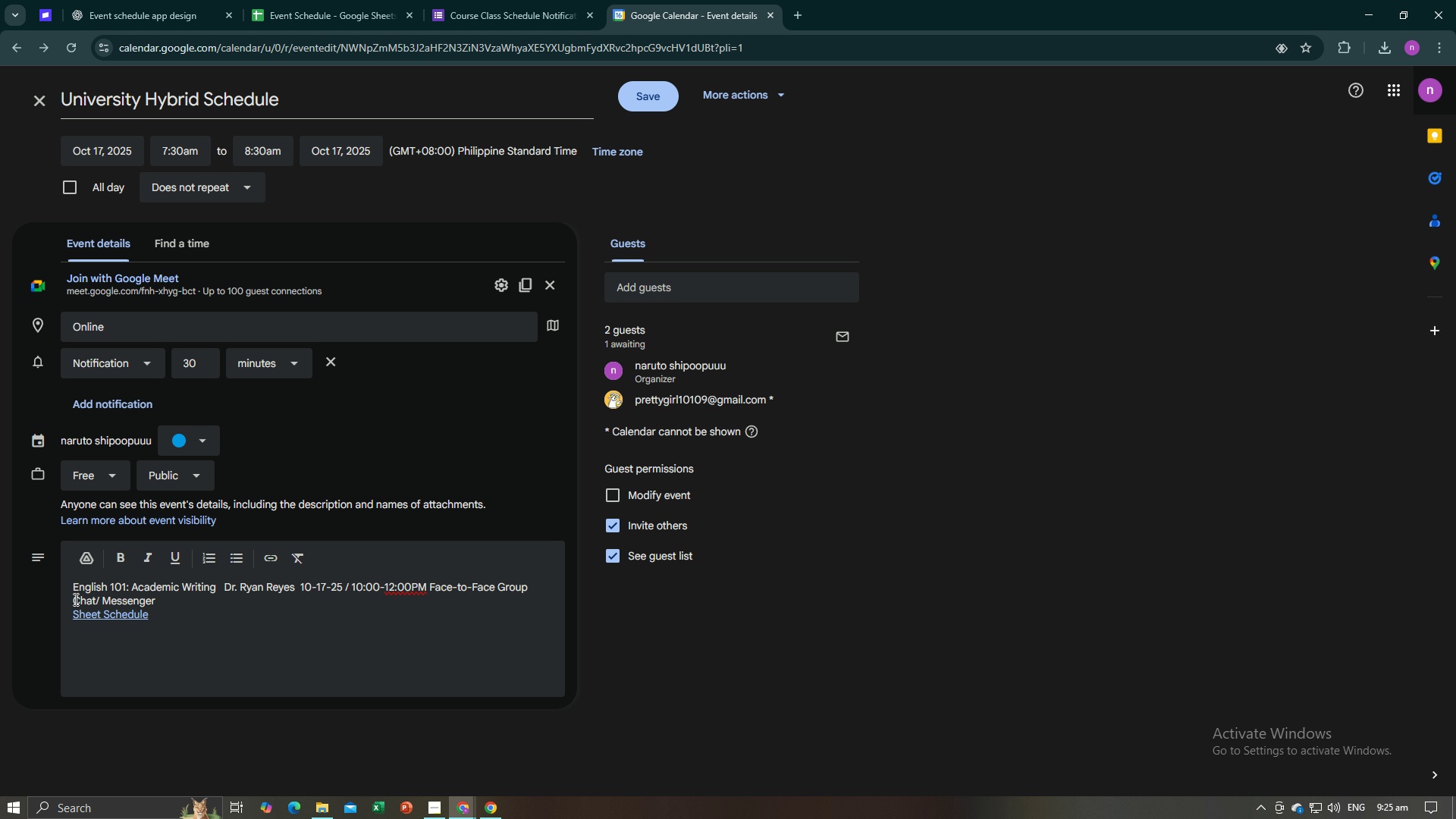 
left_click([71, 601])
 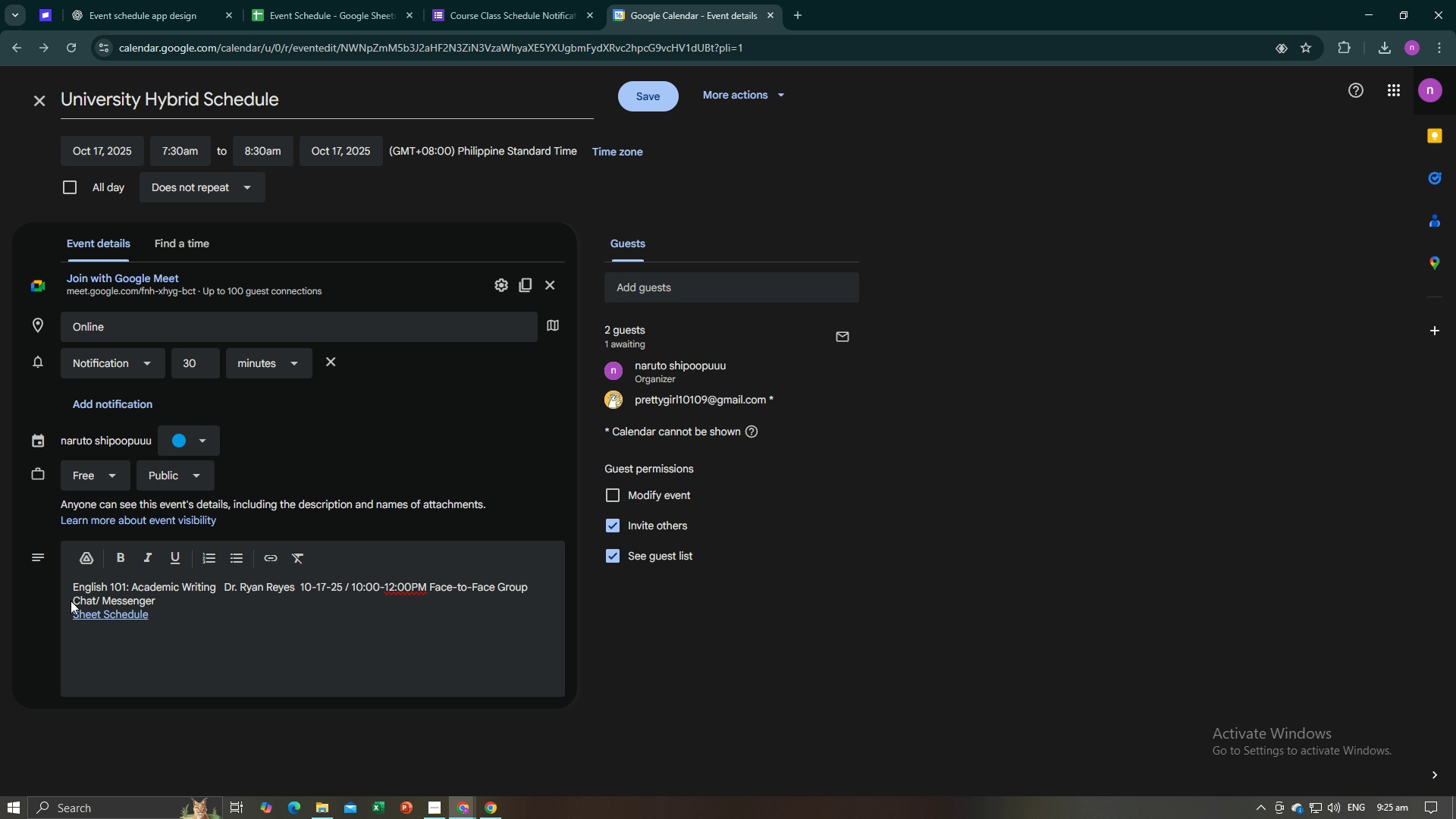 
key(Tab)
 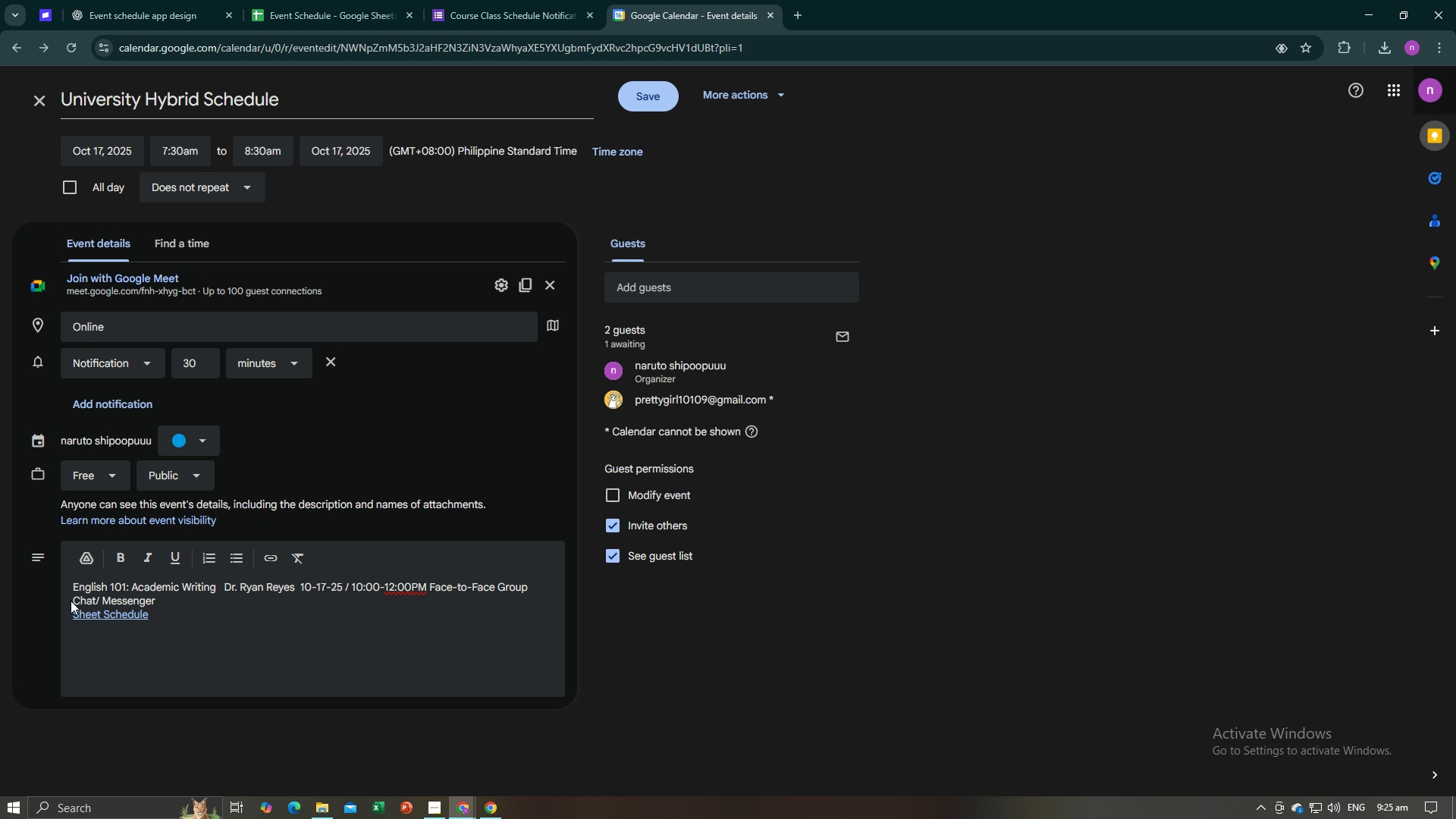 
key(Tab)
 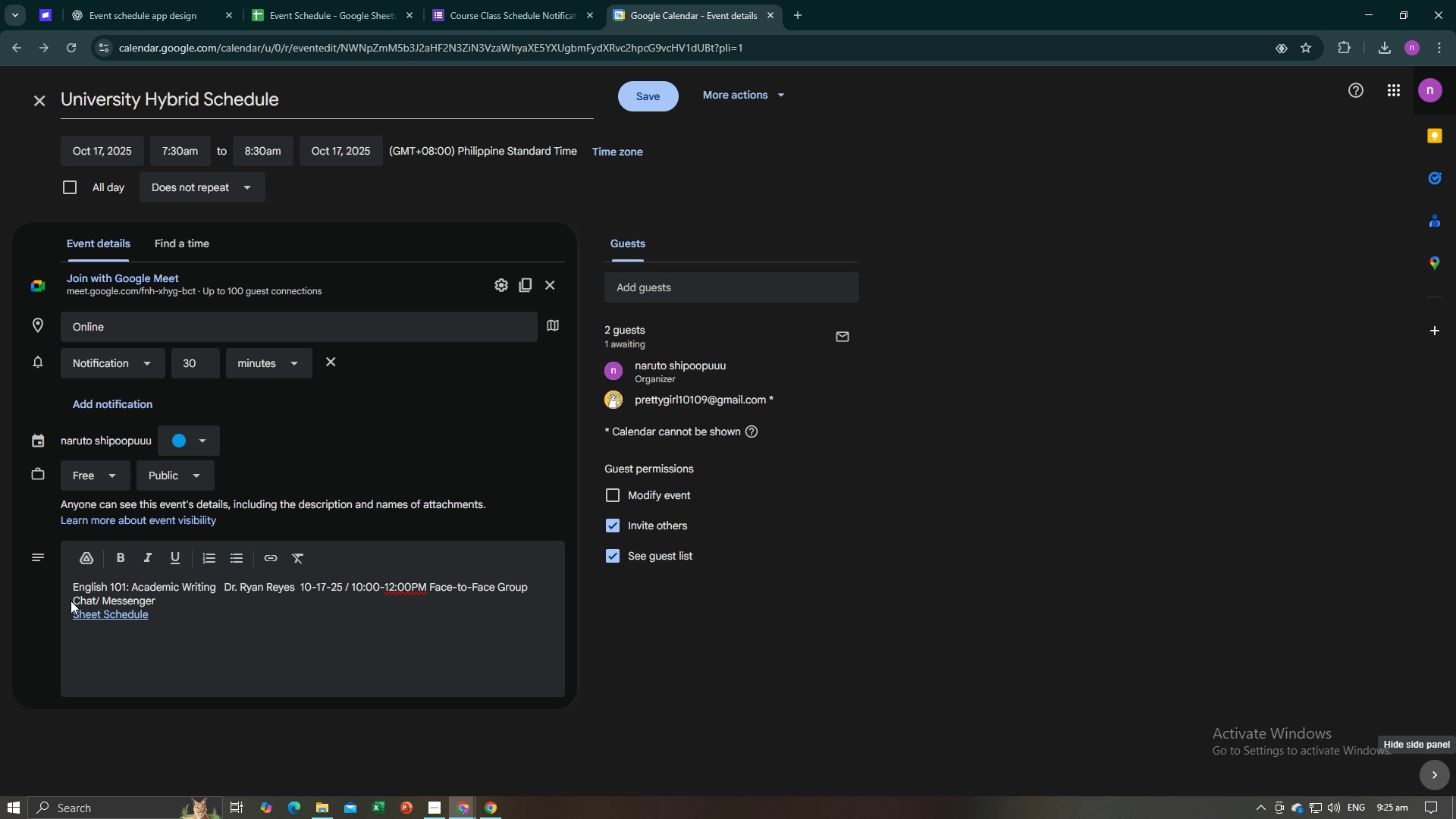 
key(Tab)
 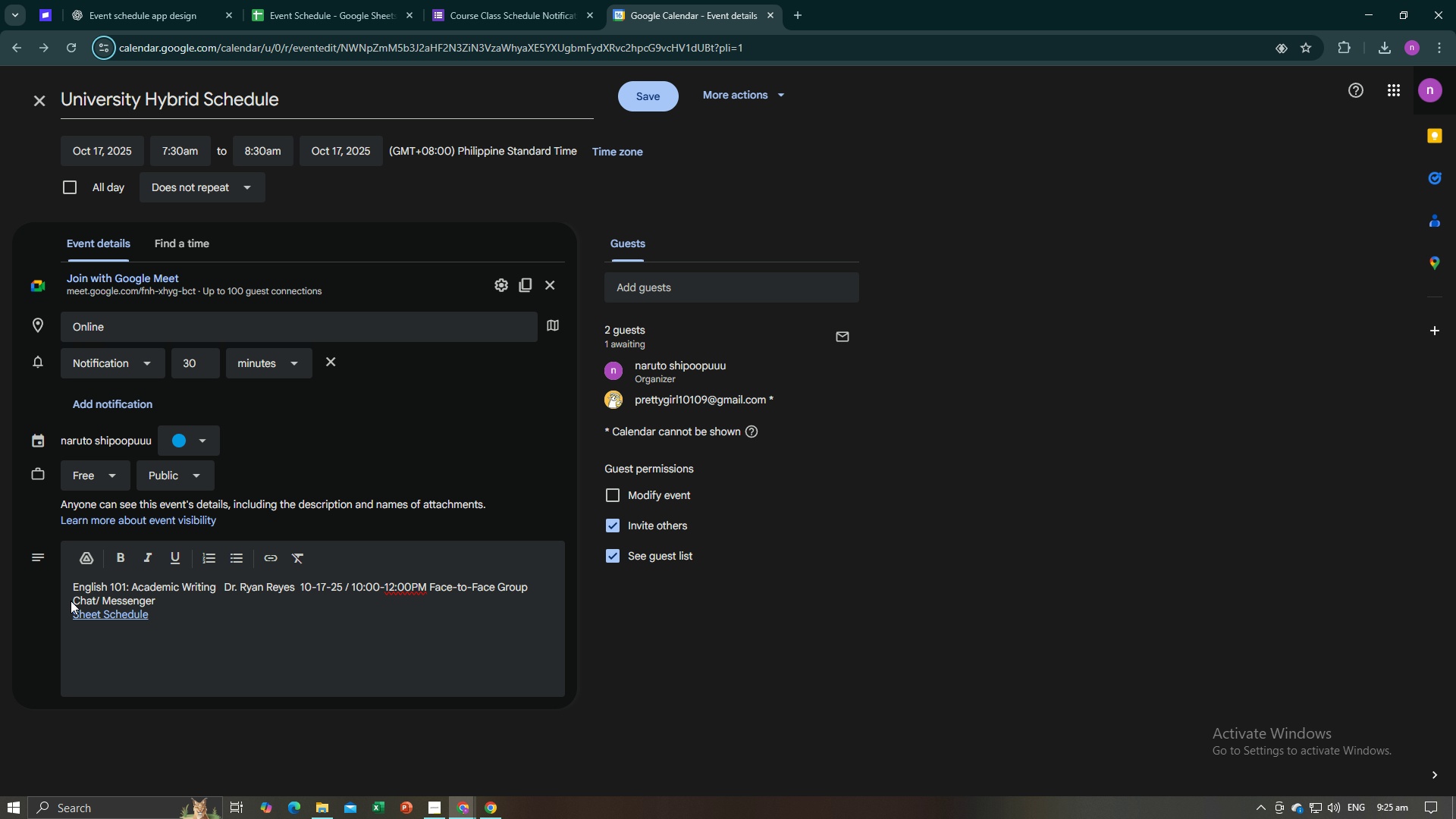 
key(Space)
 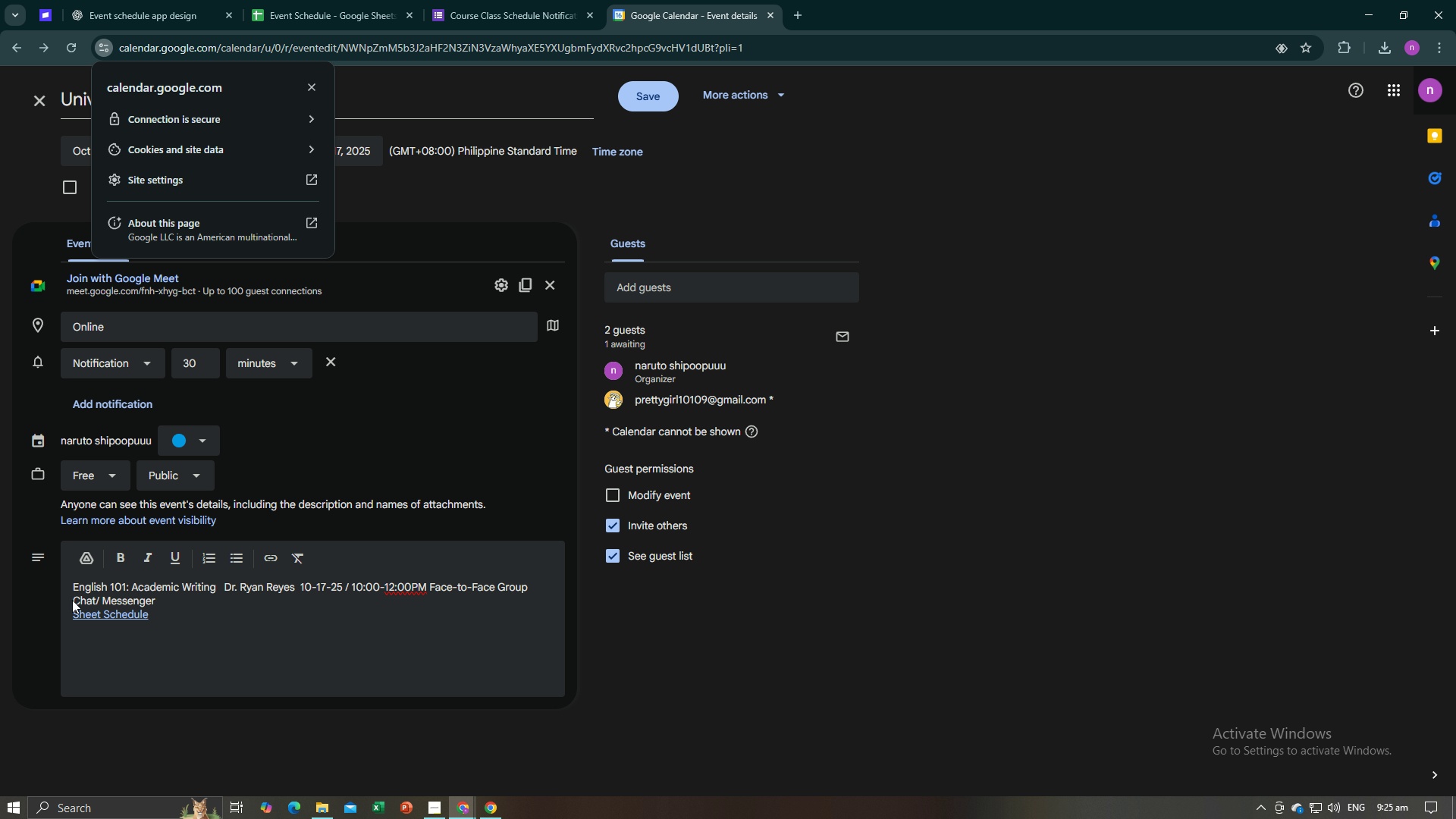 
left_click([72, 600])
 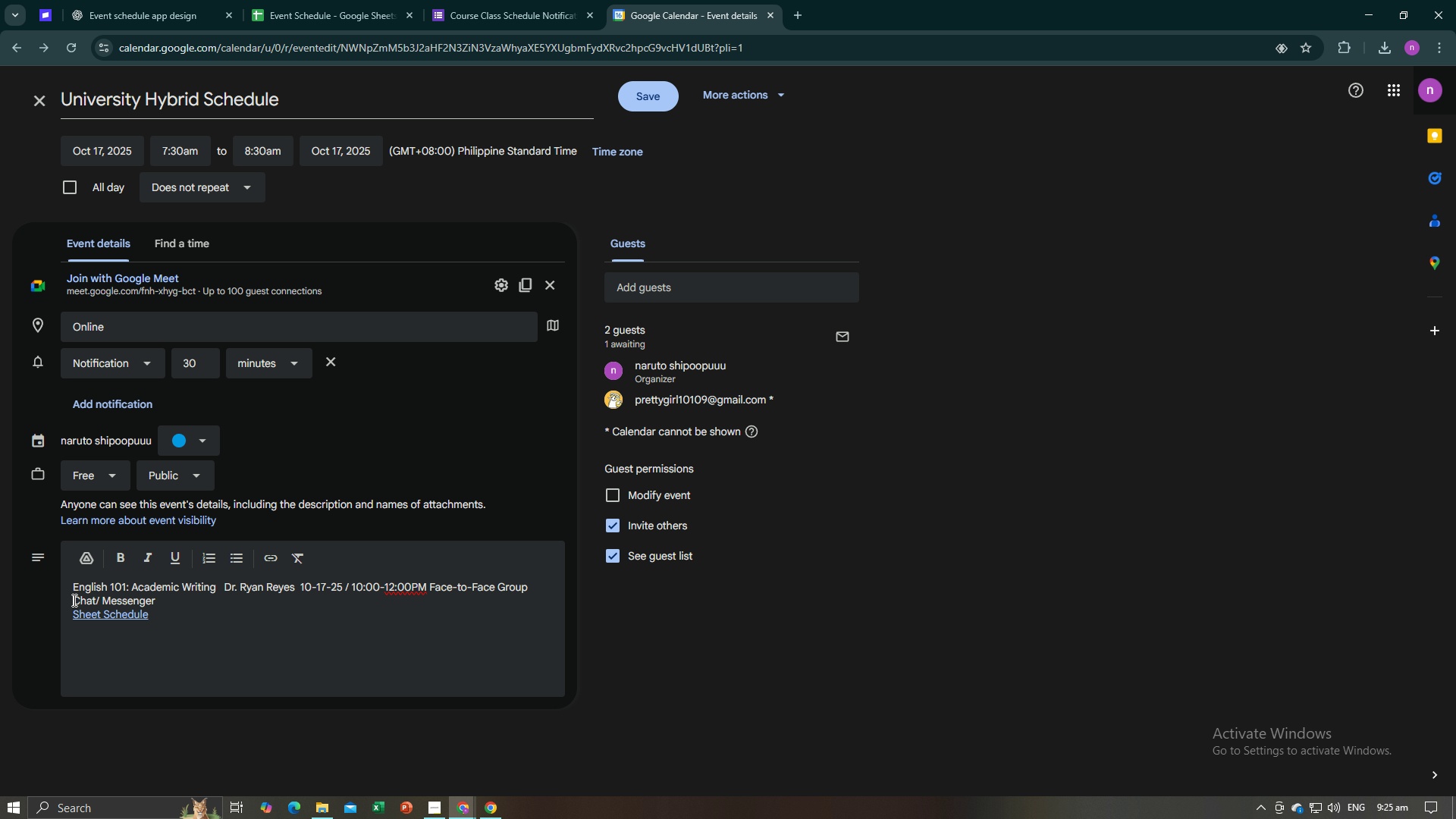 
left_click([73, 600])
 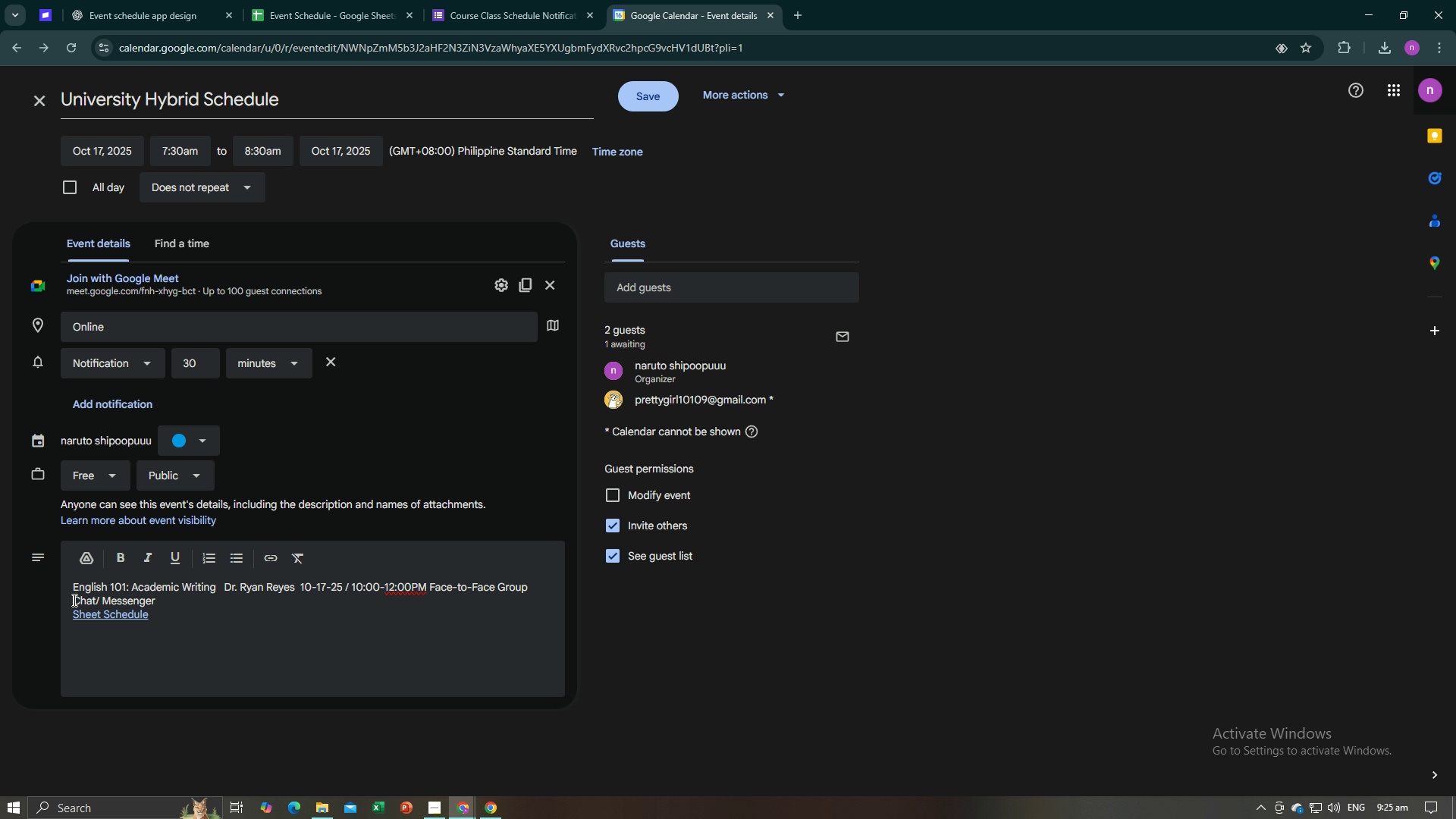 
key(Space)
 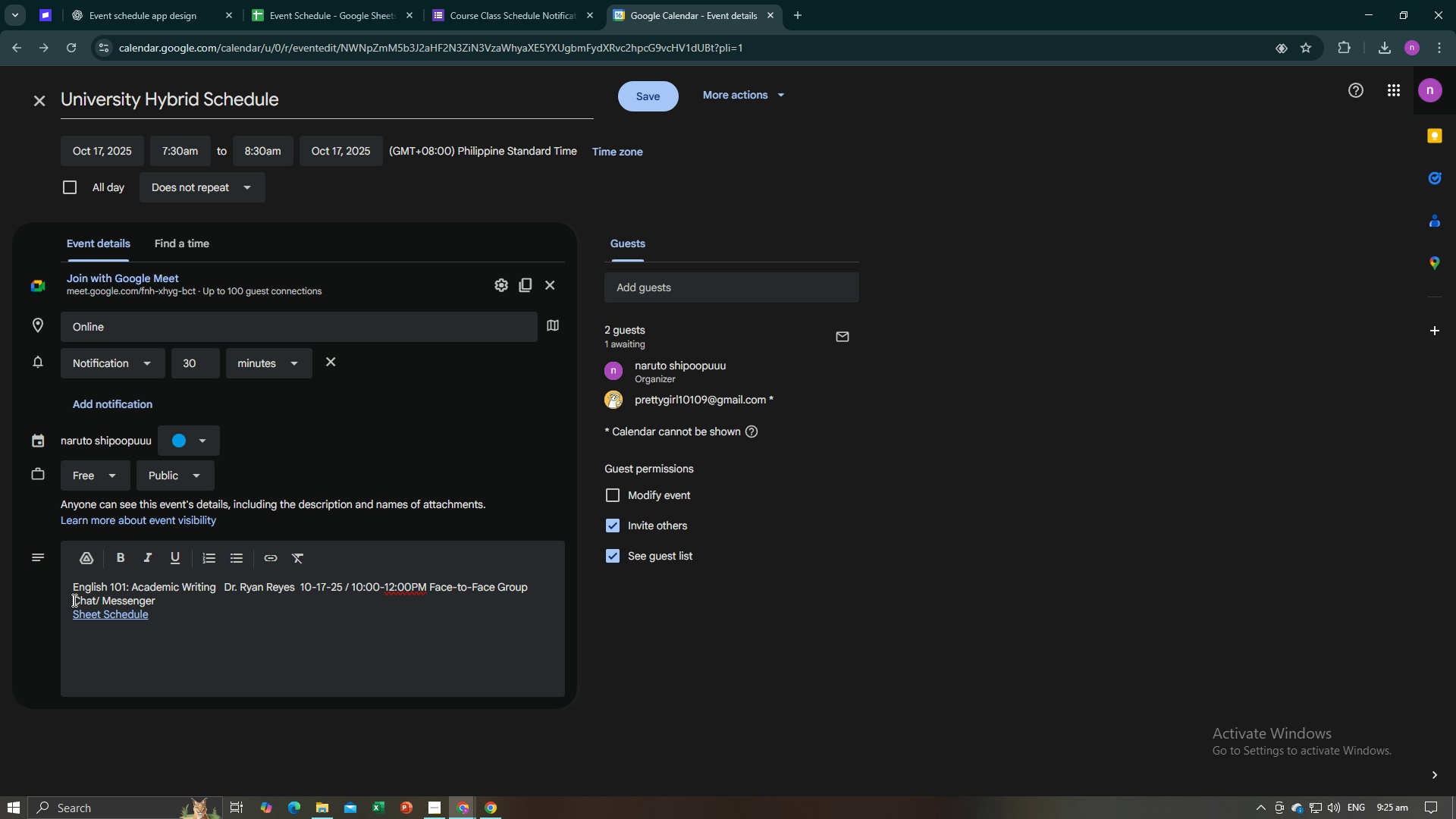 
hold_key(key=Space, duration=1.53)
 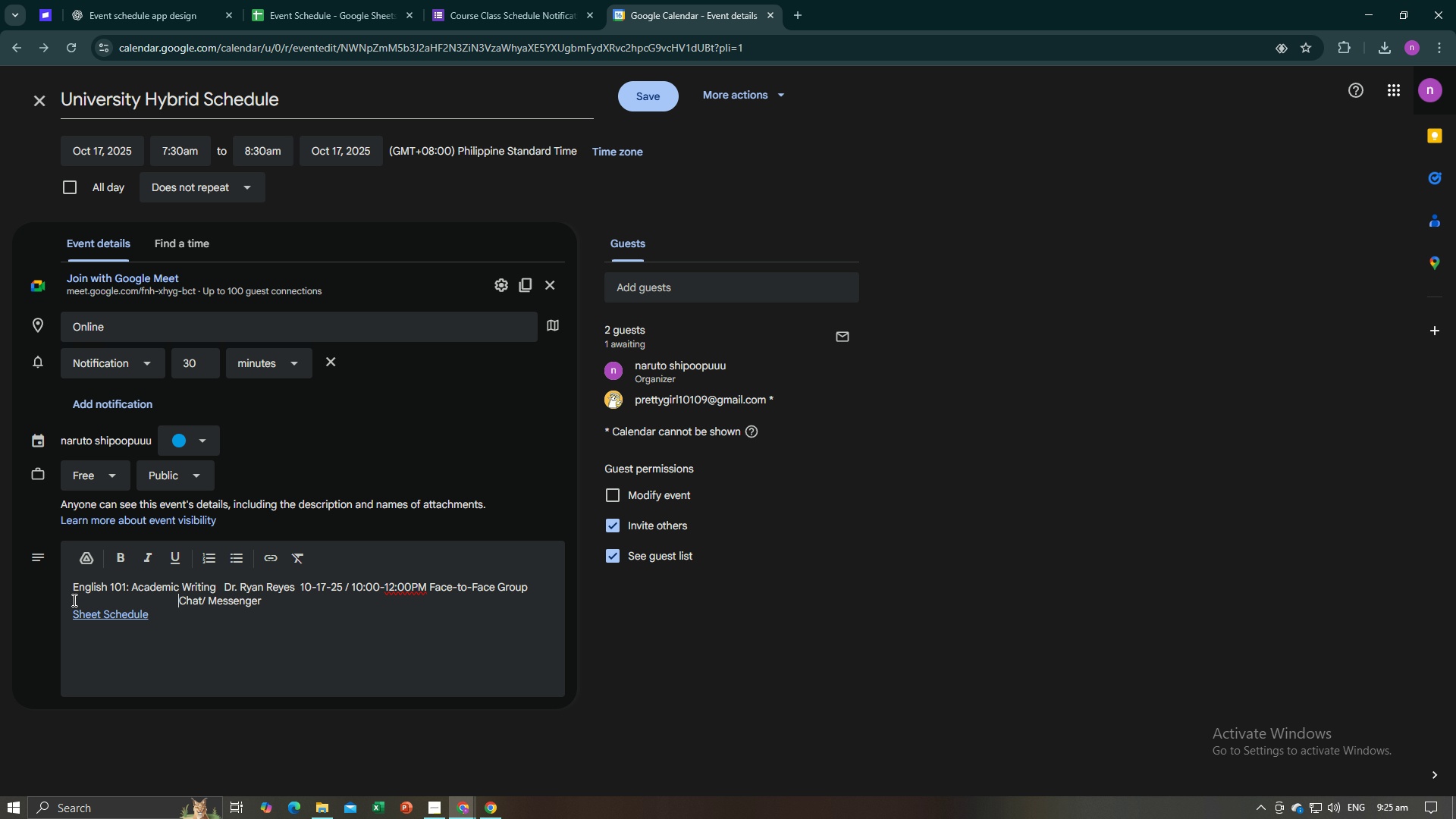 
hold_key(key=Space, duration=1.52)
 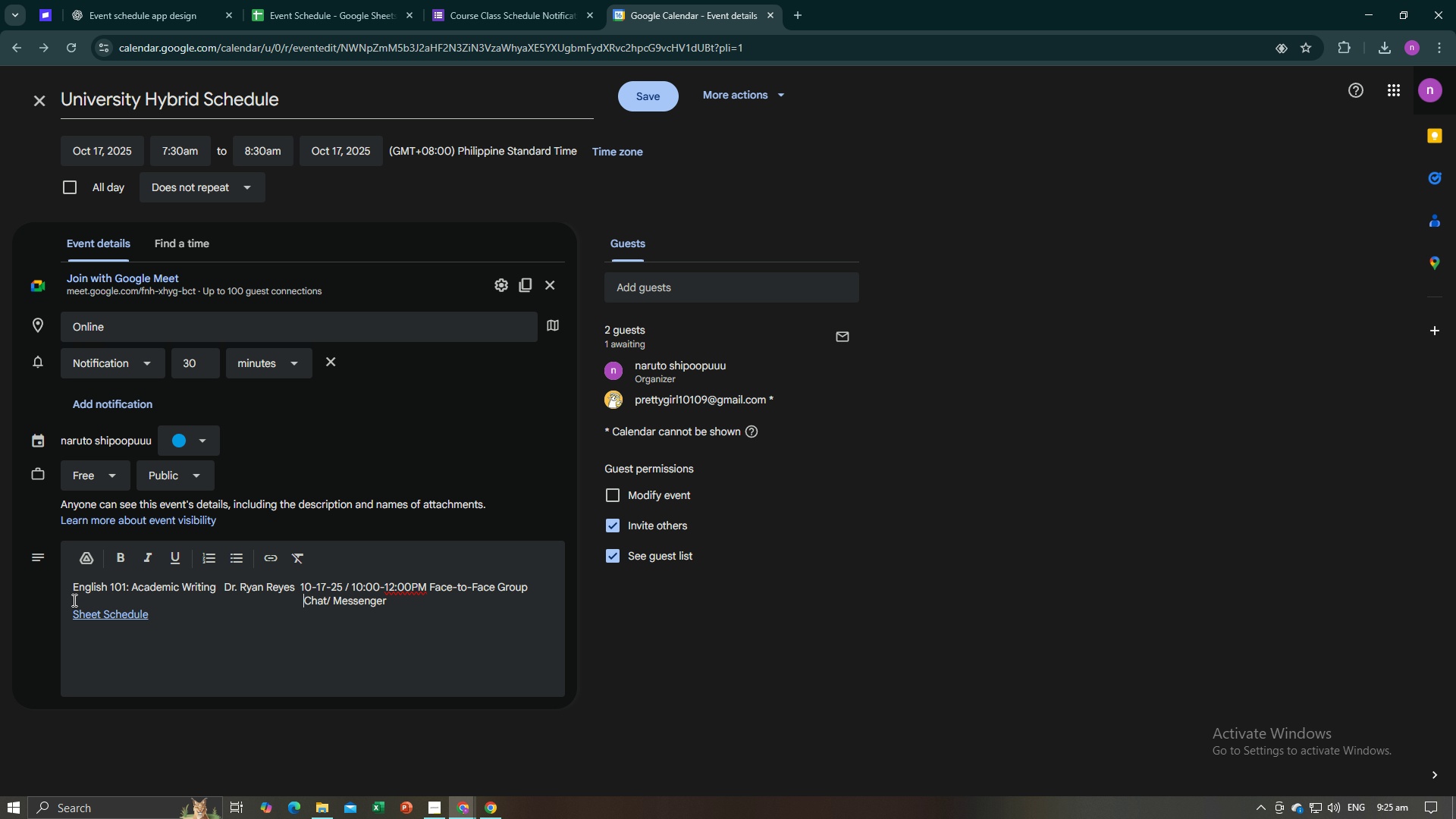 
hold_key(key=Space, duration=1.53)
 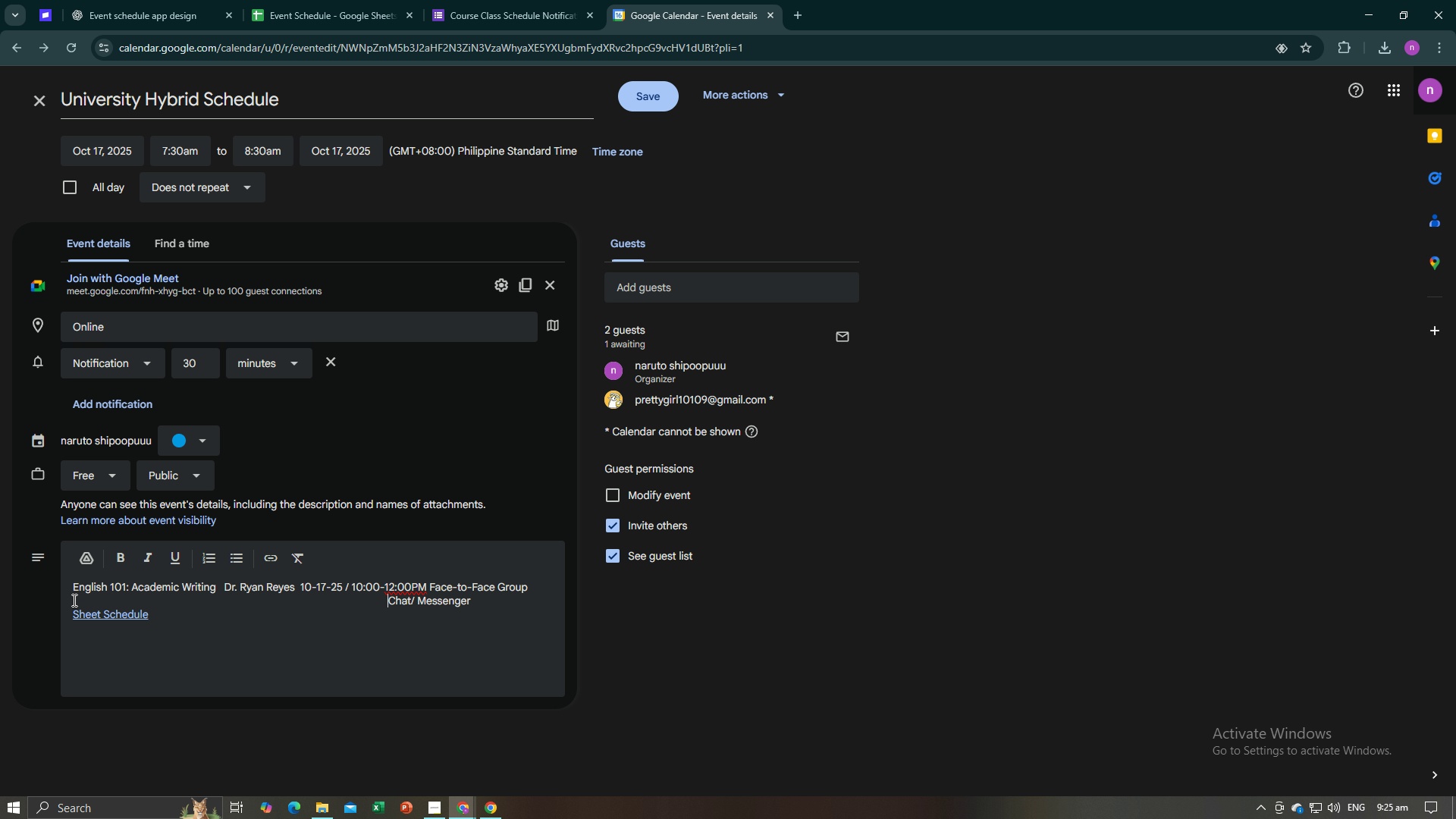 
hold_key(key=Space, duration=0.65)
 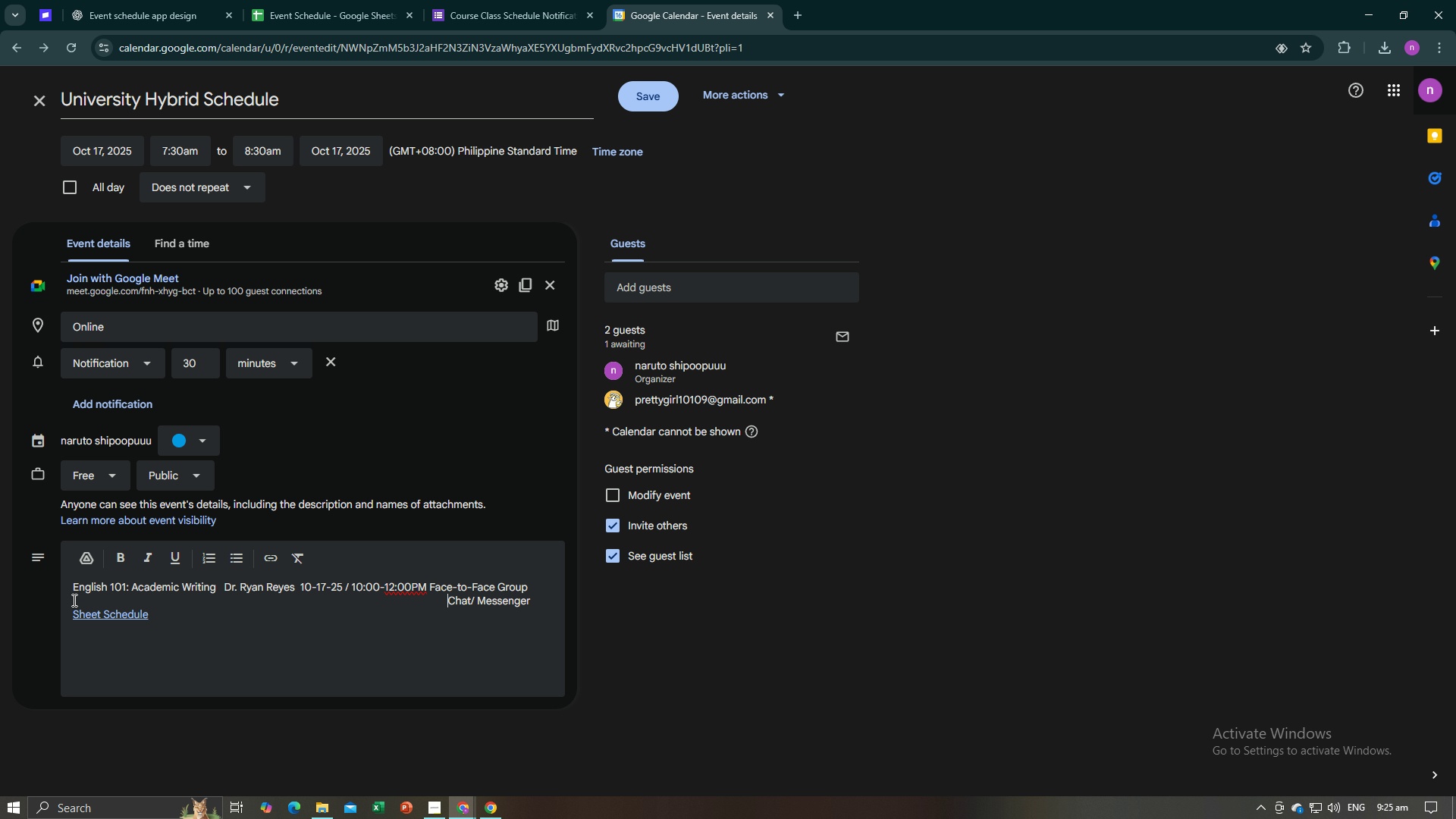 
hold_key(key=Space, duration=0.52)
 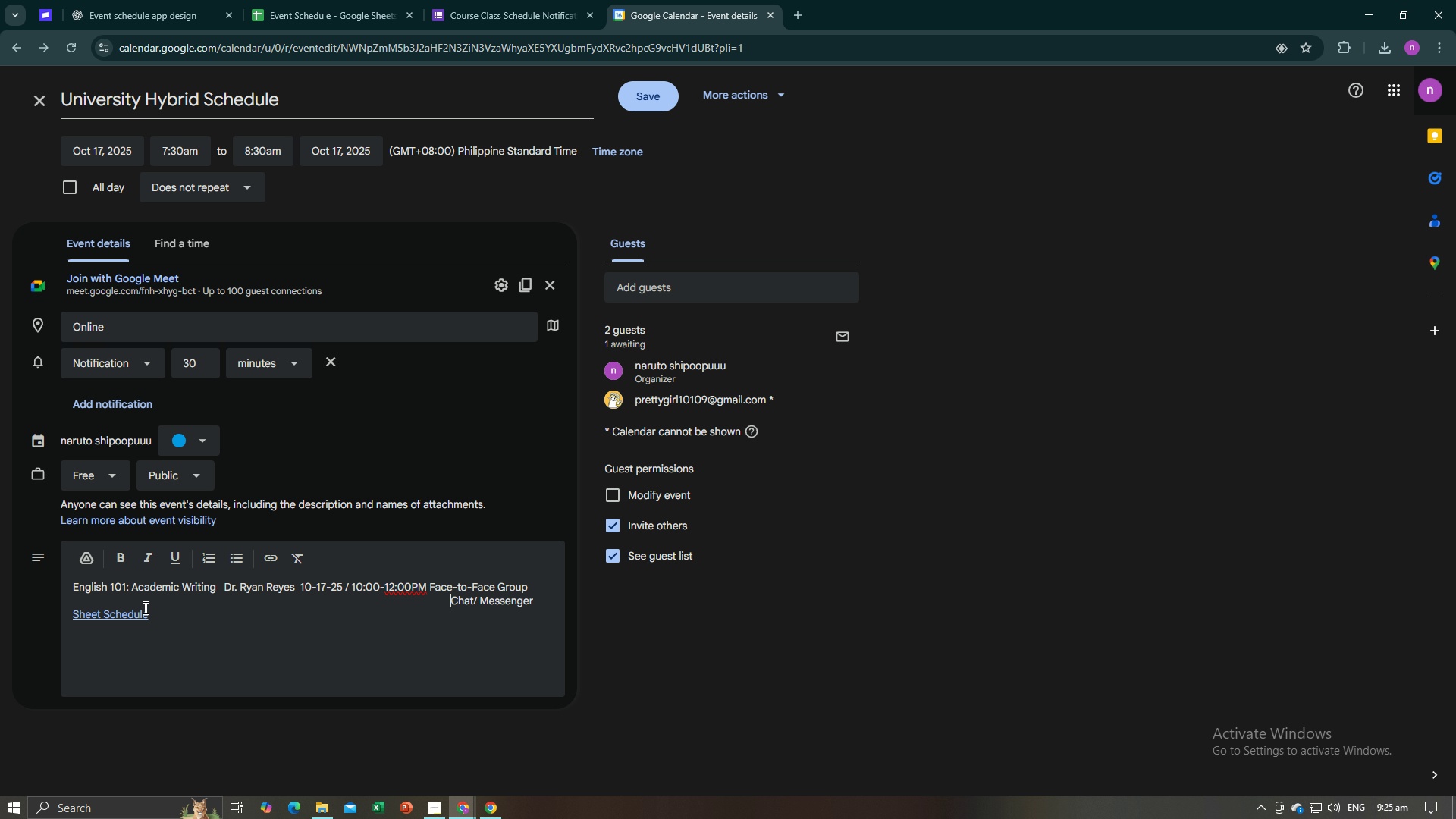 
key(Space)
 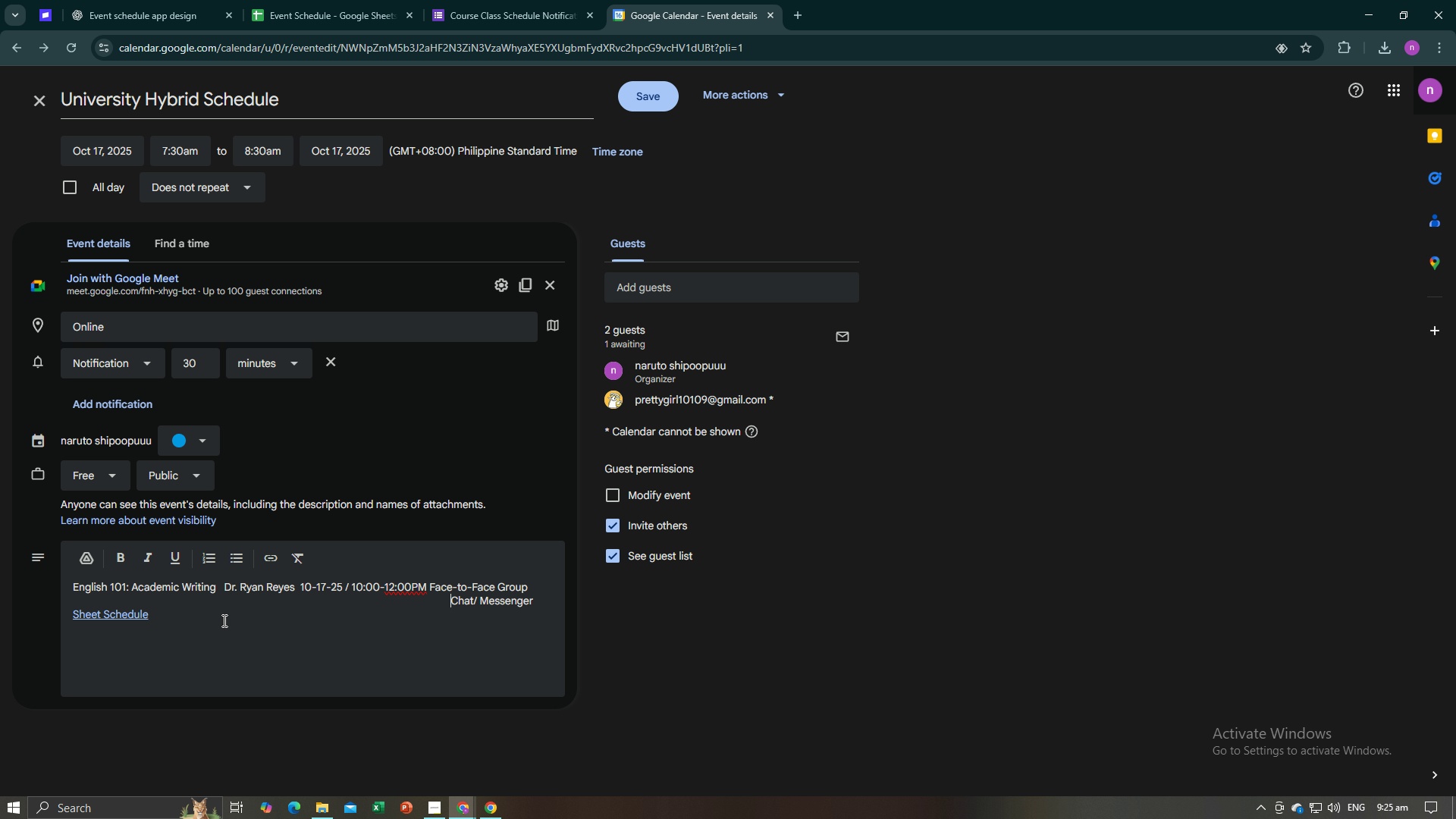 
key(Space)
 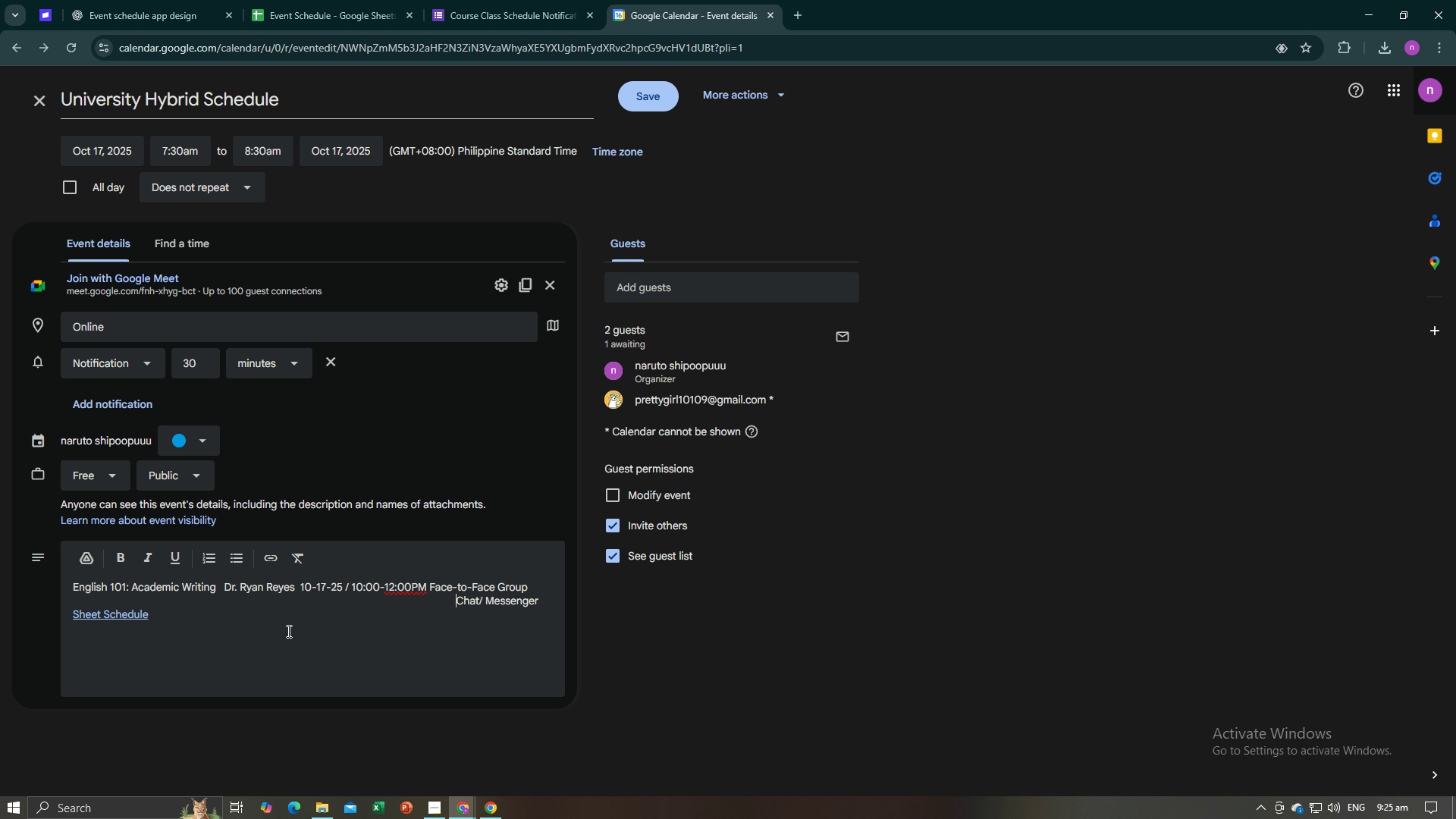 
key(Space)
 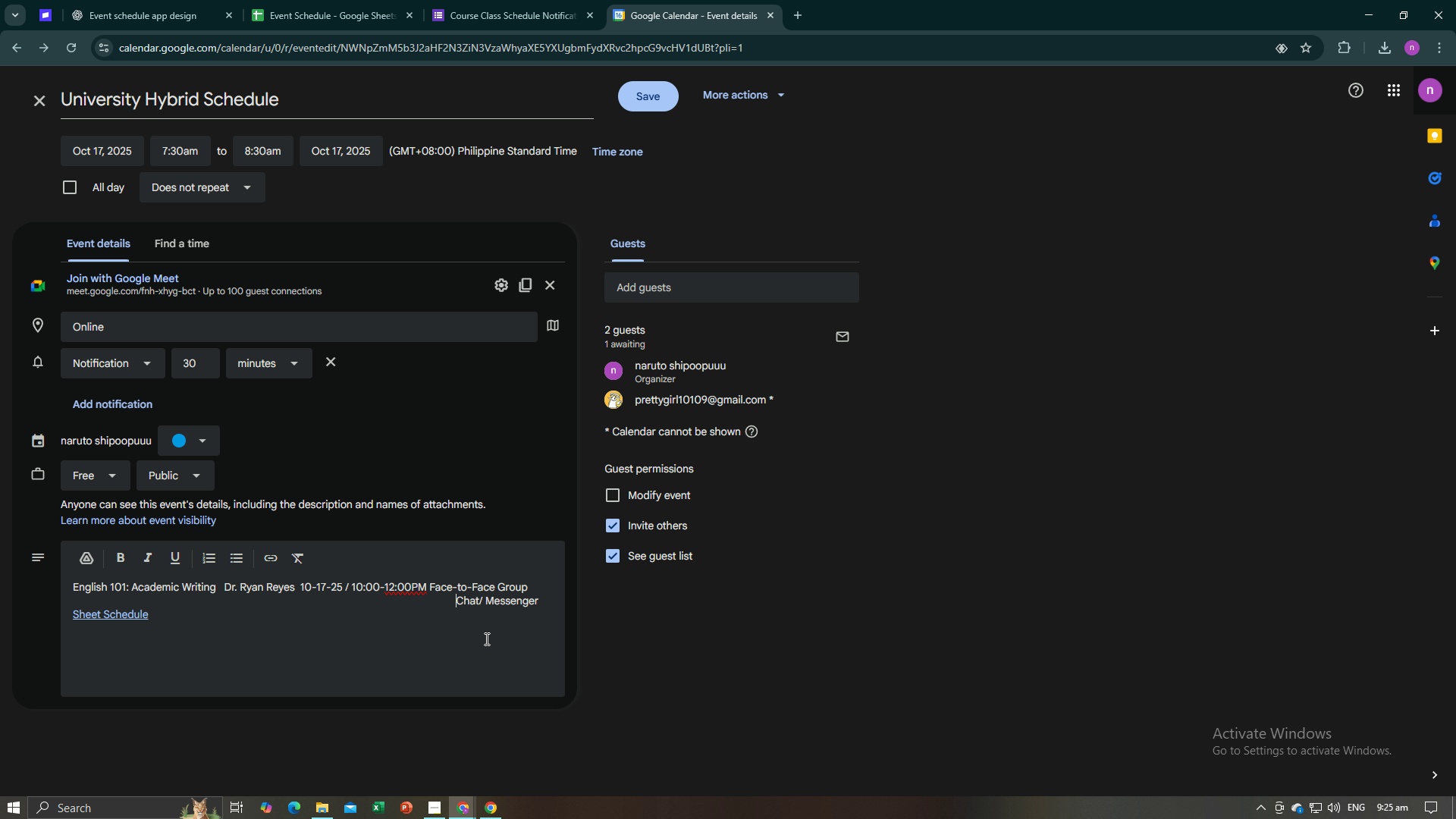 
key(Space)
 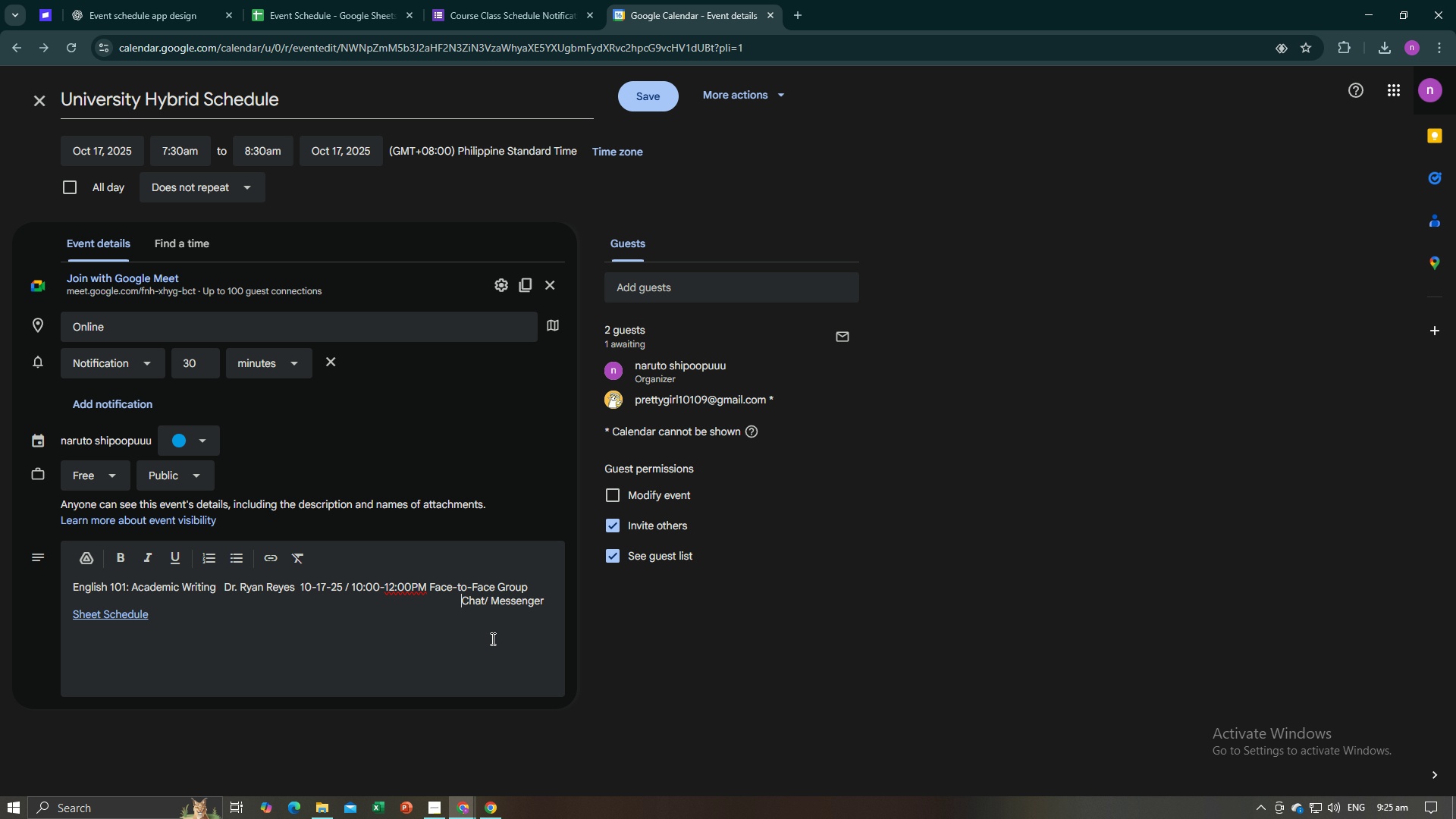 
key(Space)
 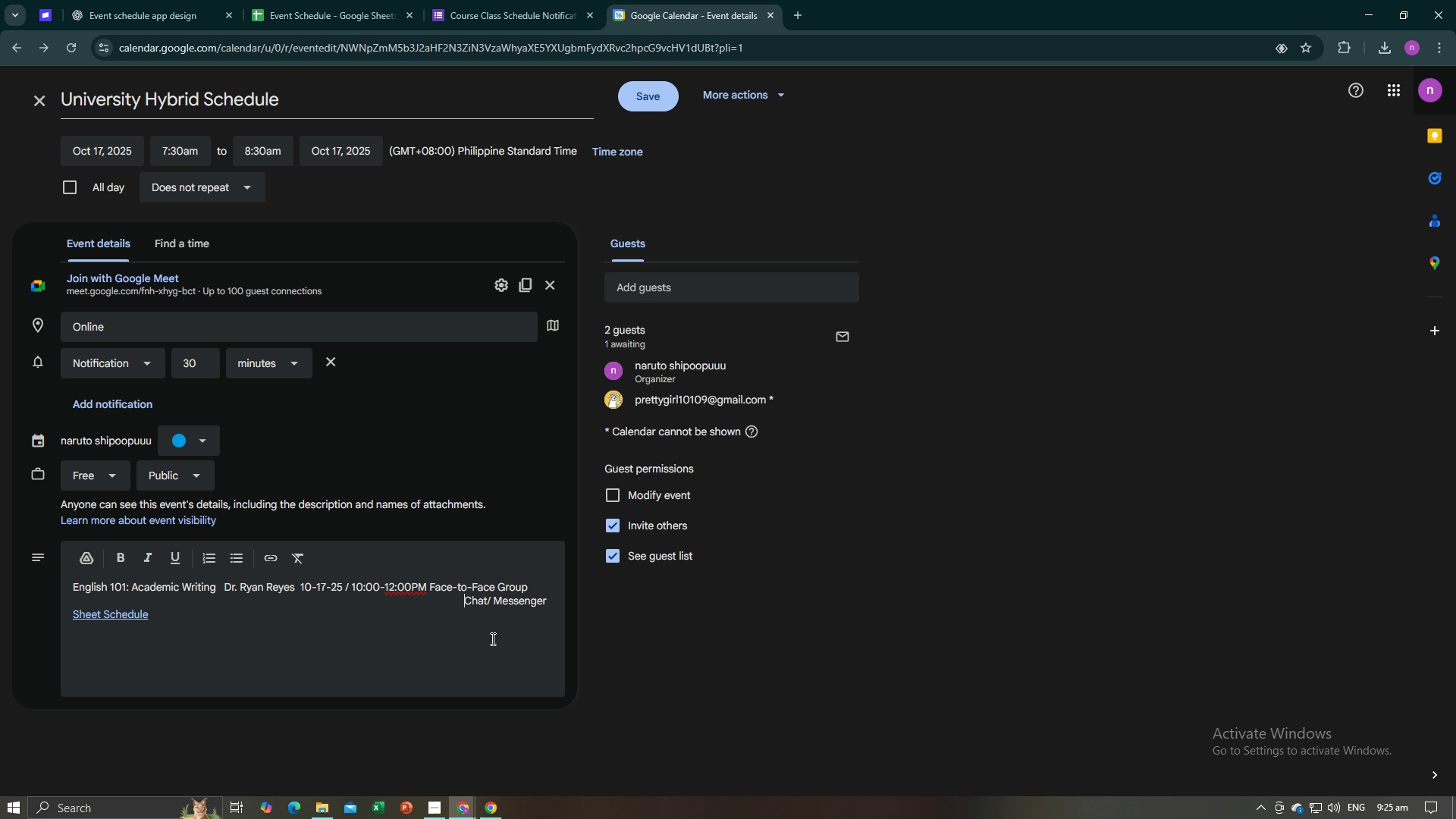 
key(Space)
 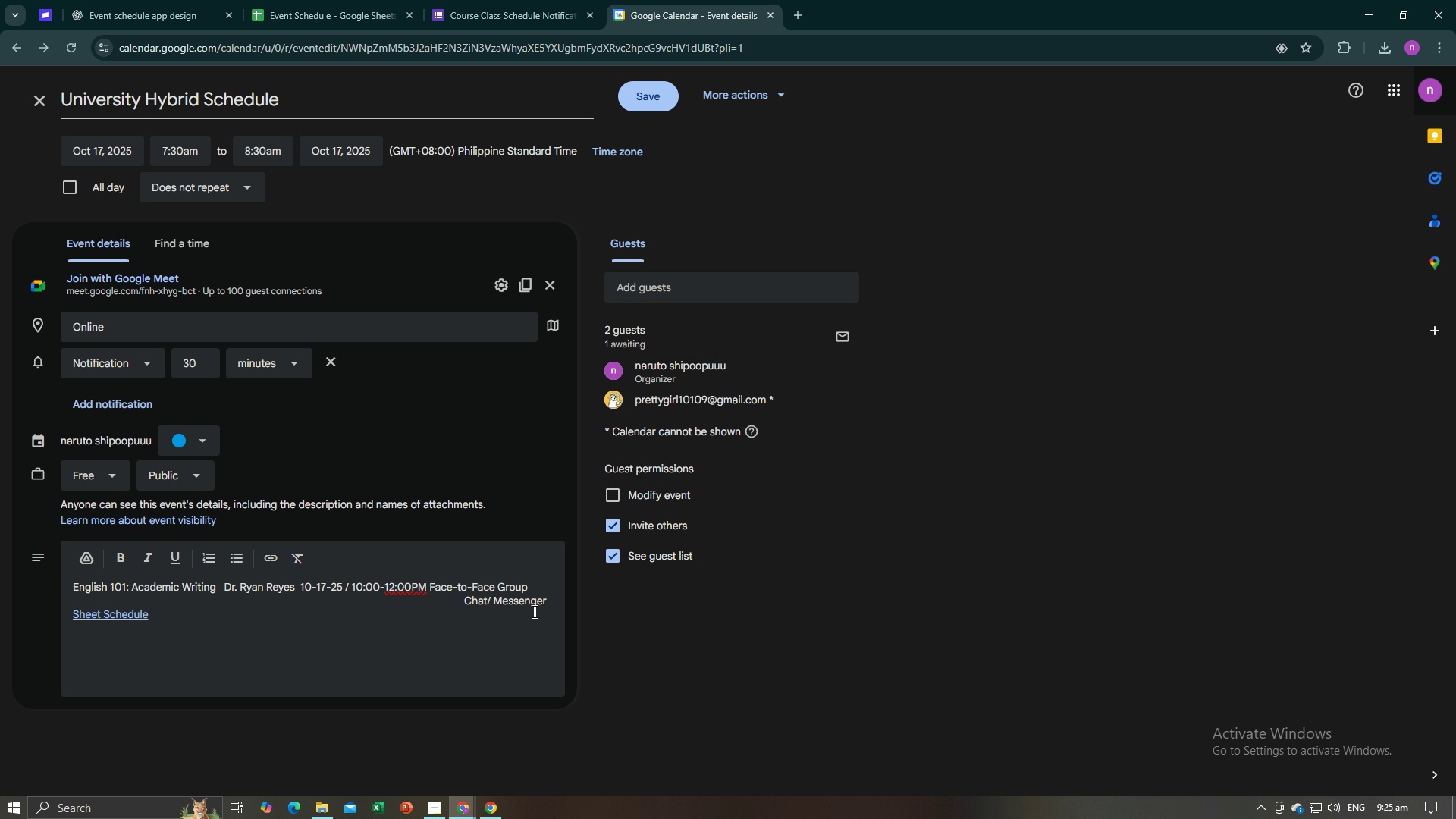 
key(Space)
 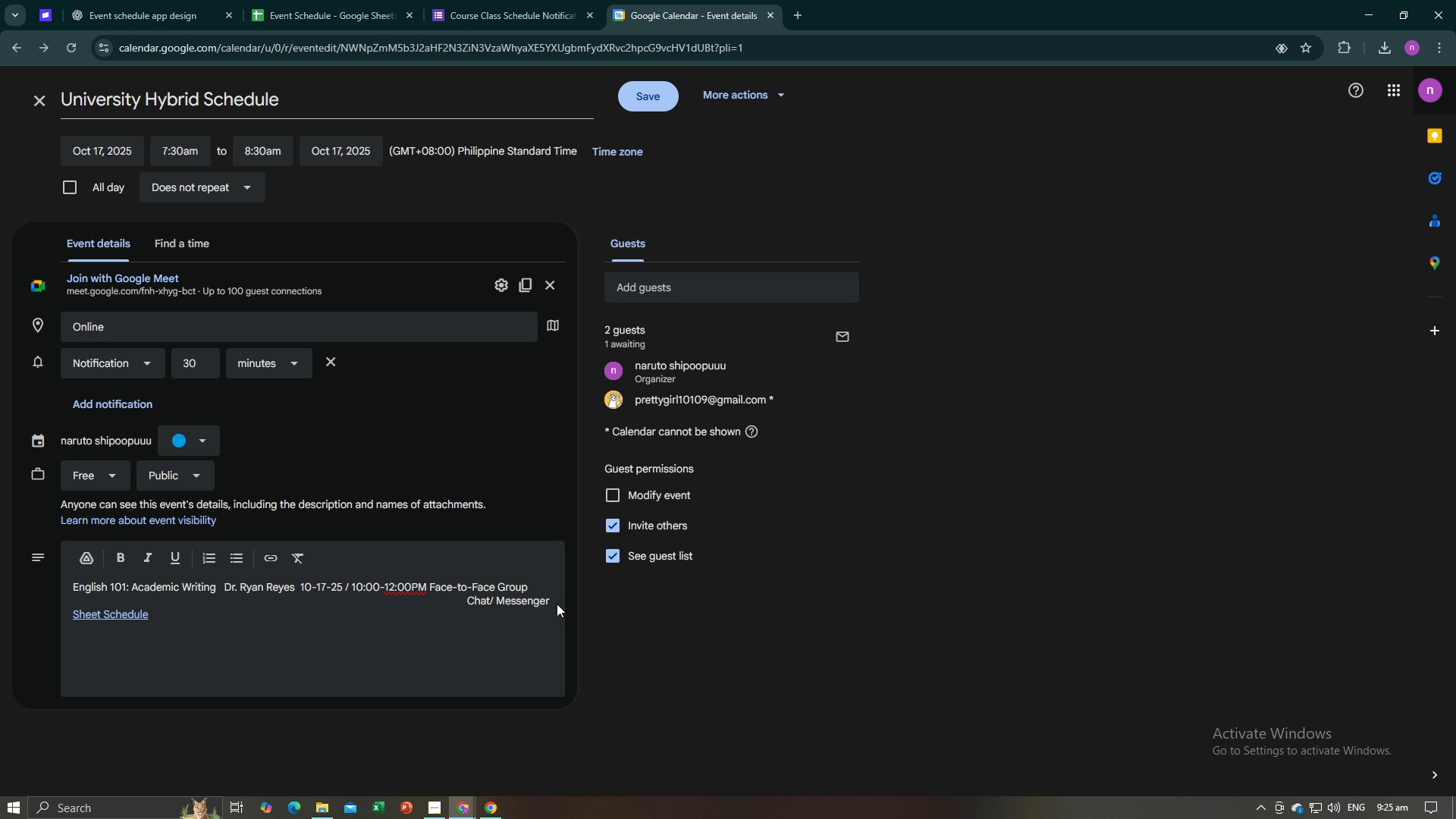 
left_click([548, 601])
 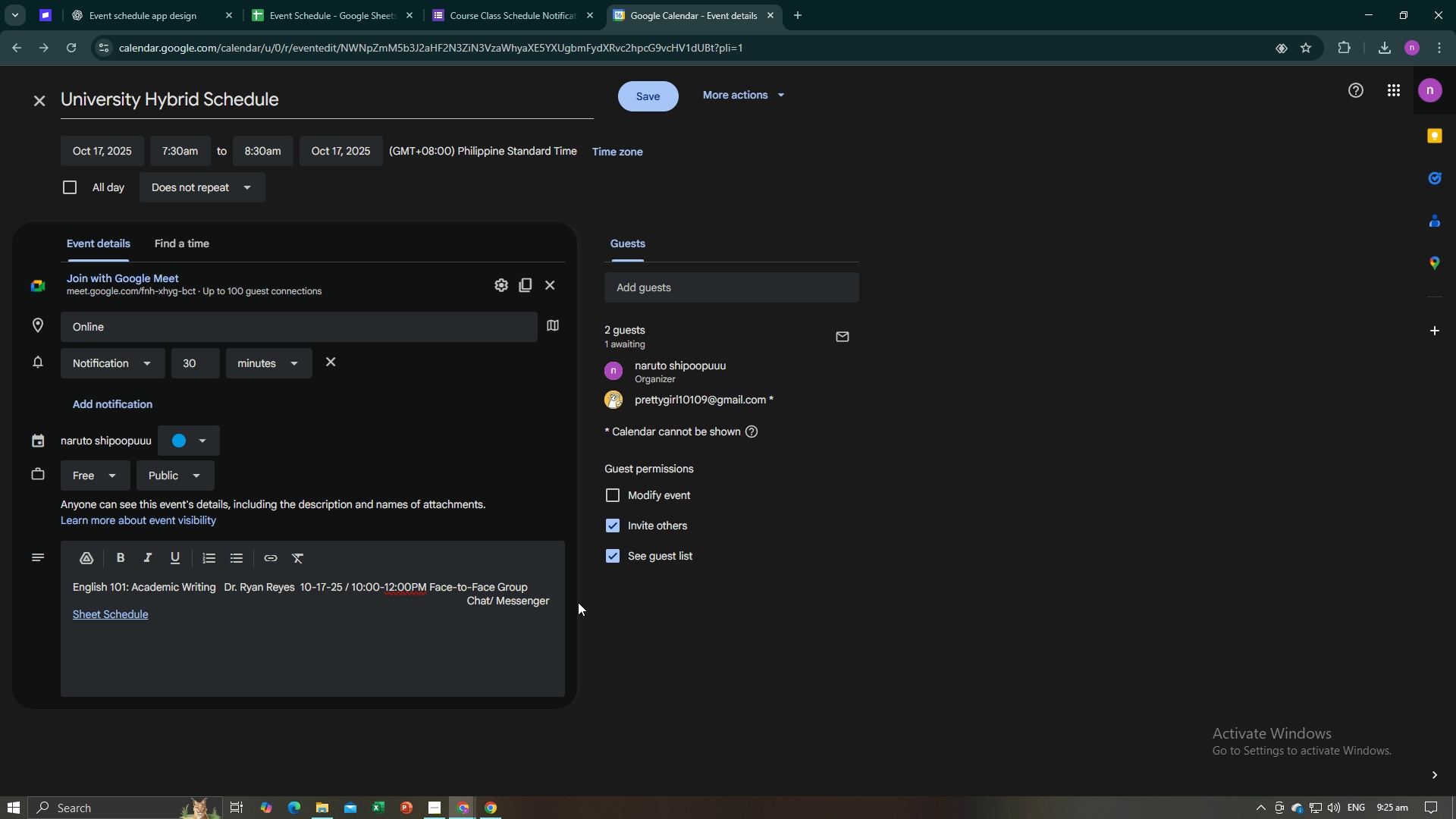 
key(Enter)
 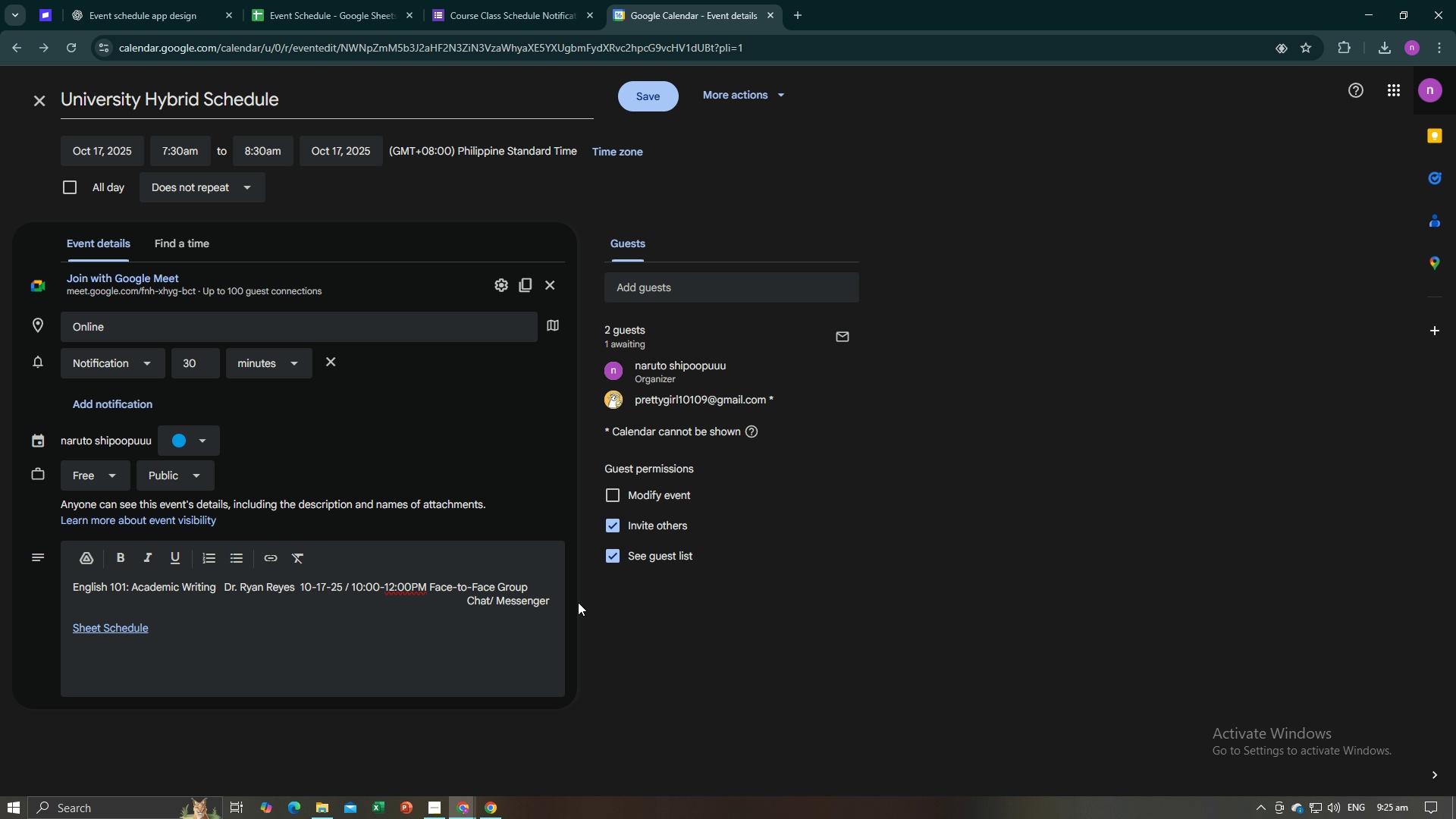 
key(Enter)
 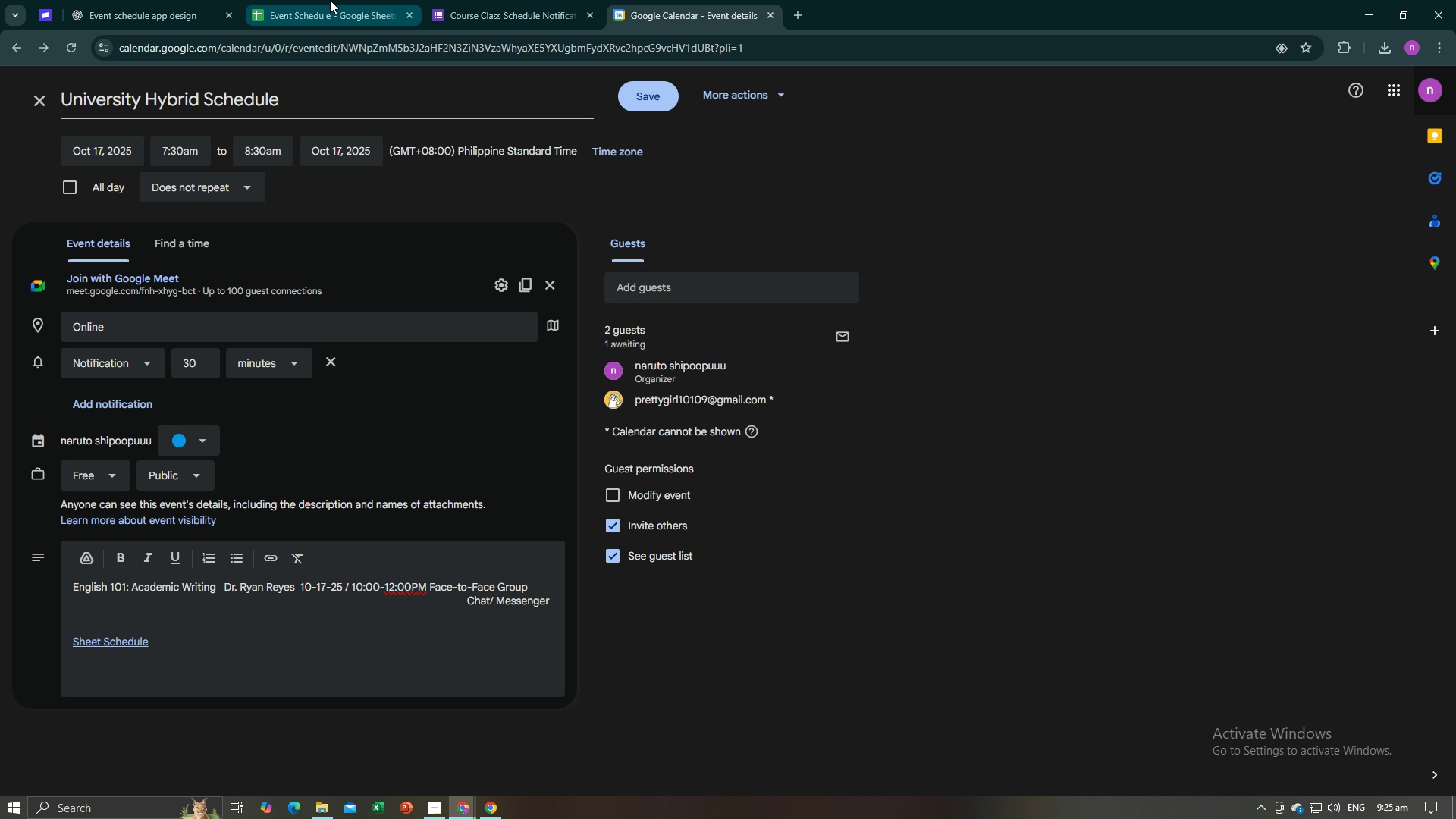 
left_click([290, 0])
 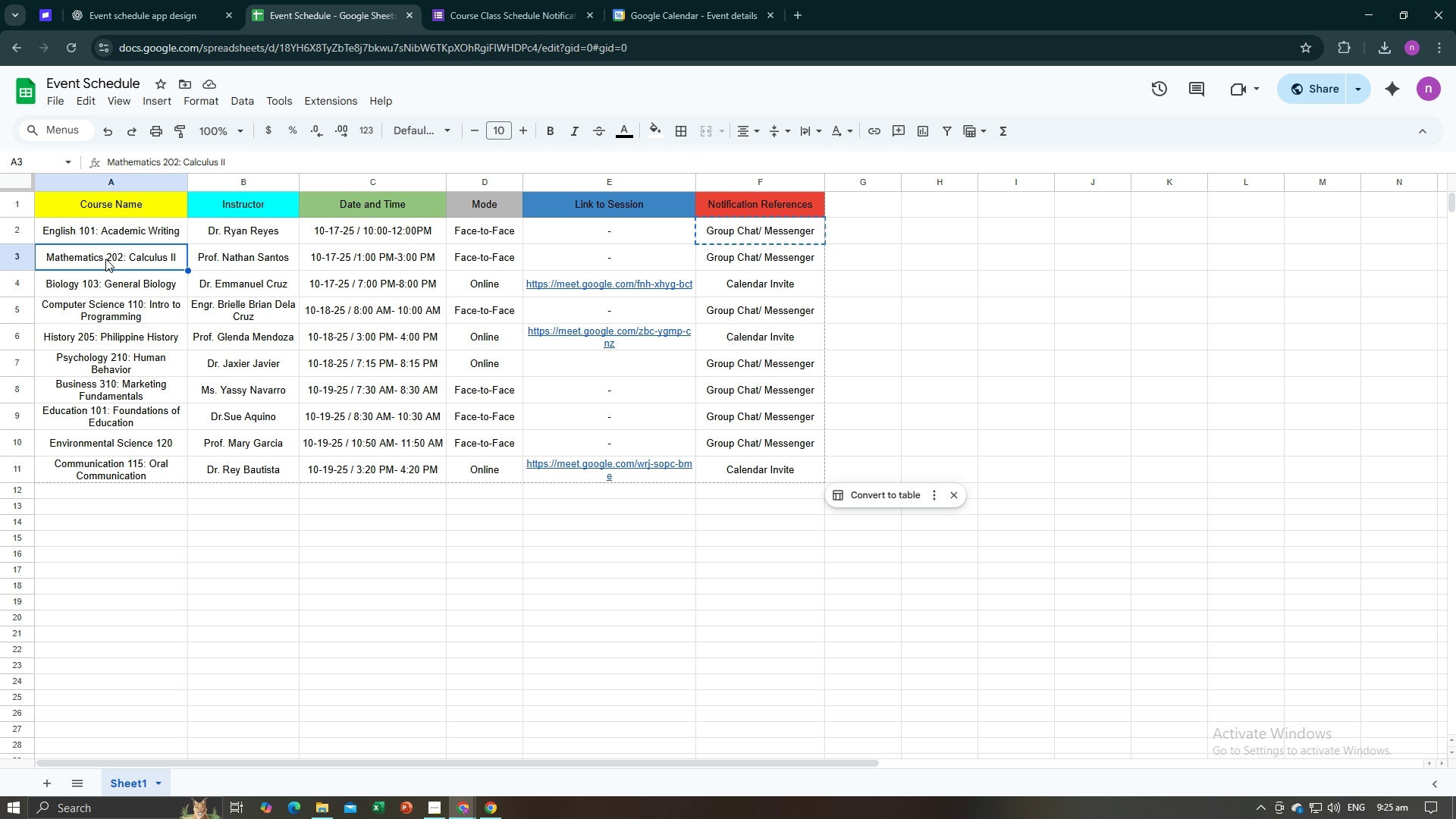 
key(Control+C)
 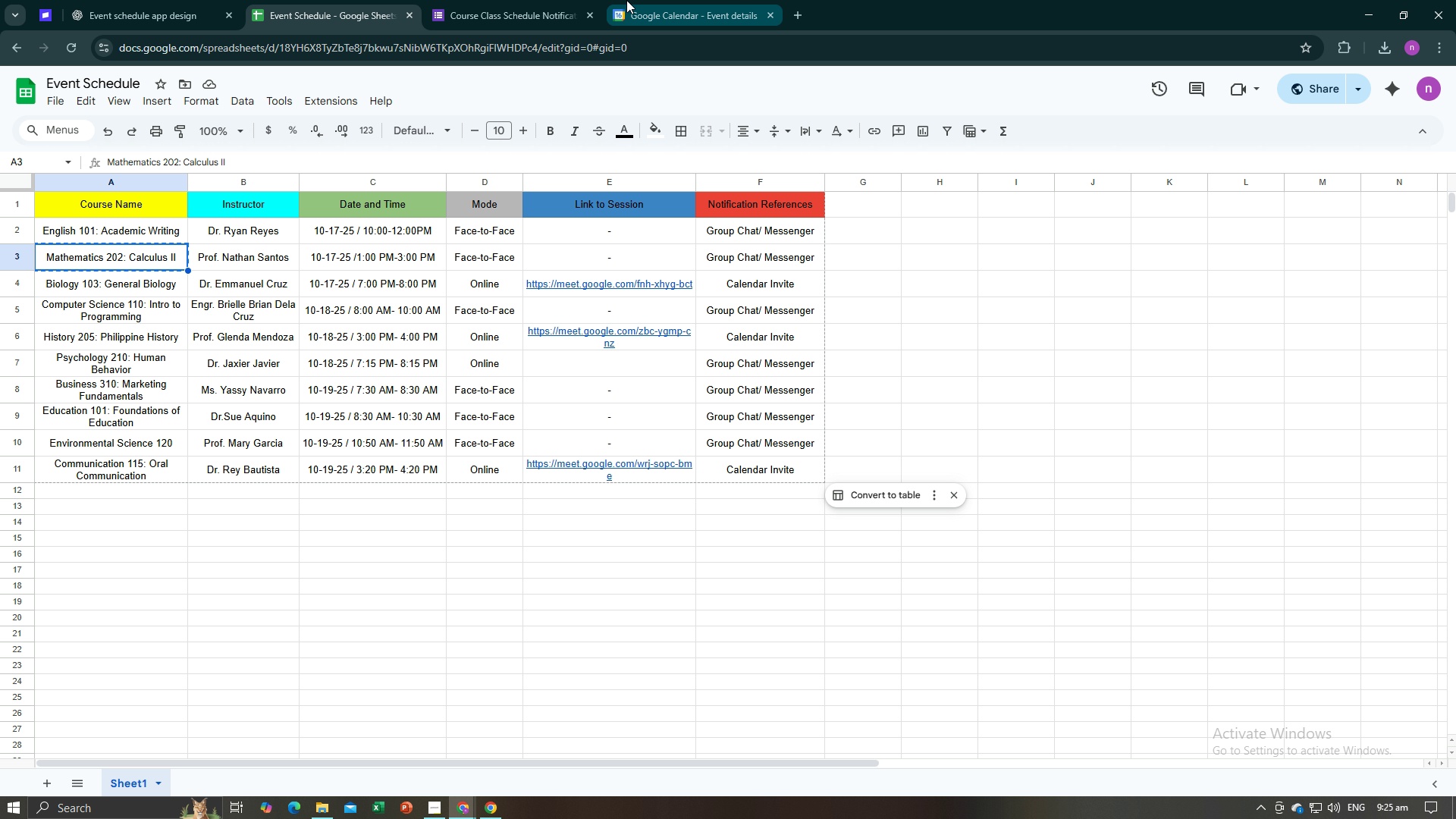 
left_click([626, 0])
 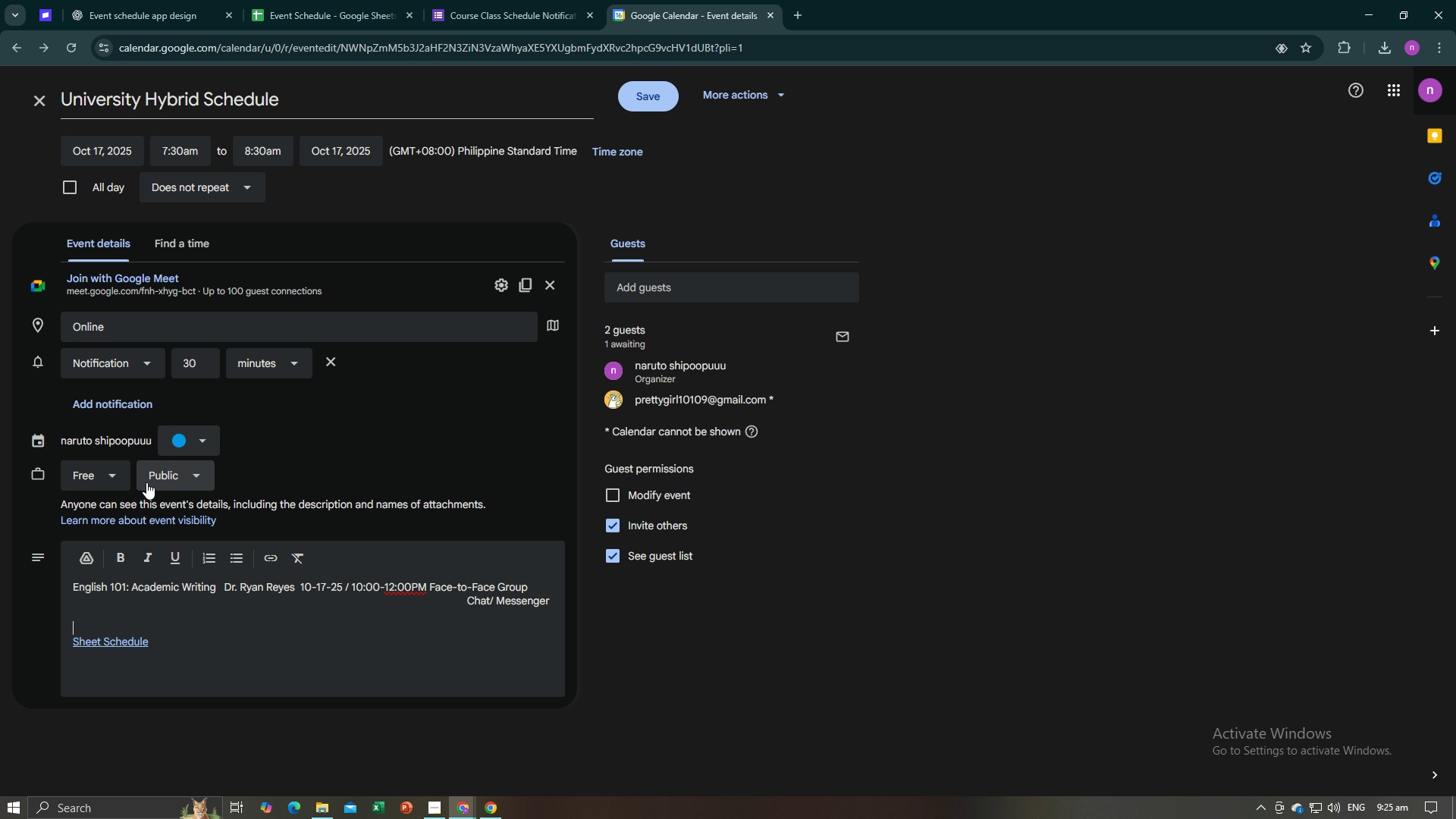 
key(Control+V)
 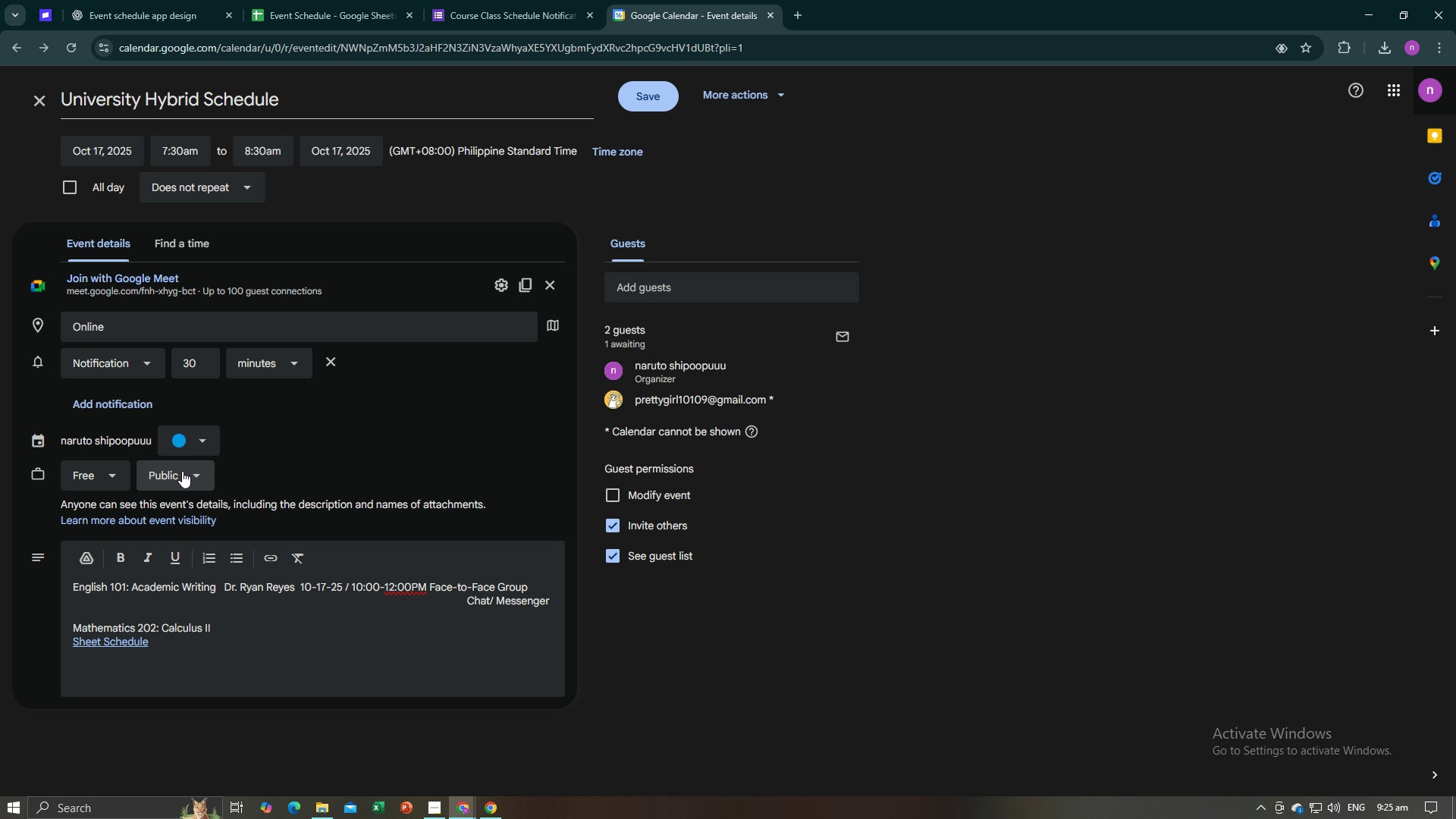 
key(Space)
 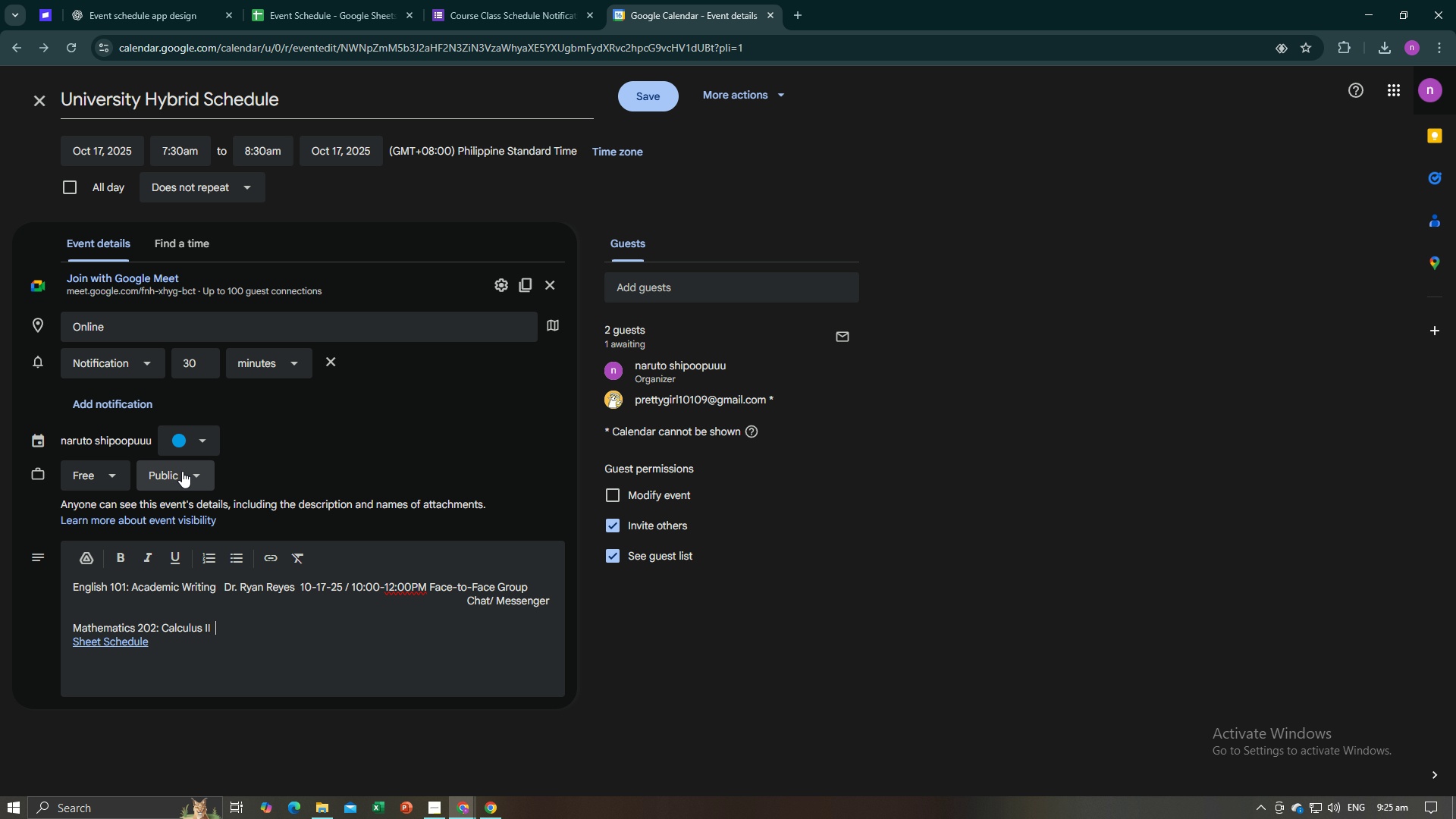 
key(Space)
 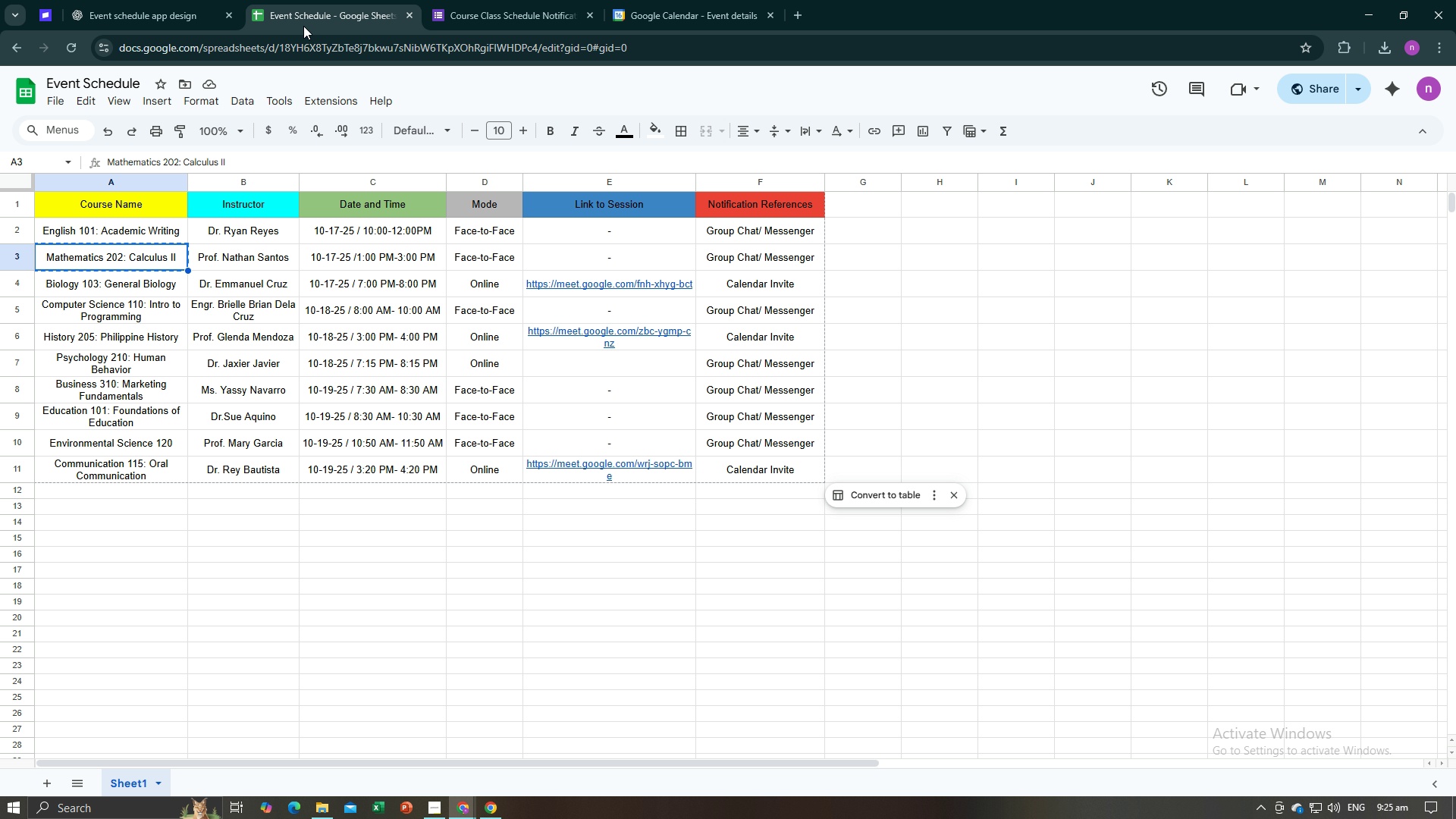 
left_click([303, 26])
 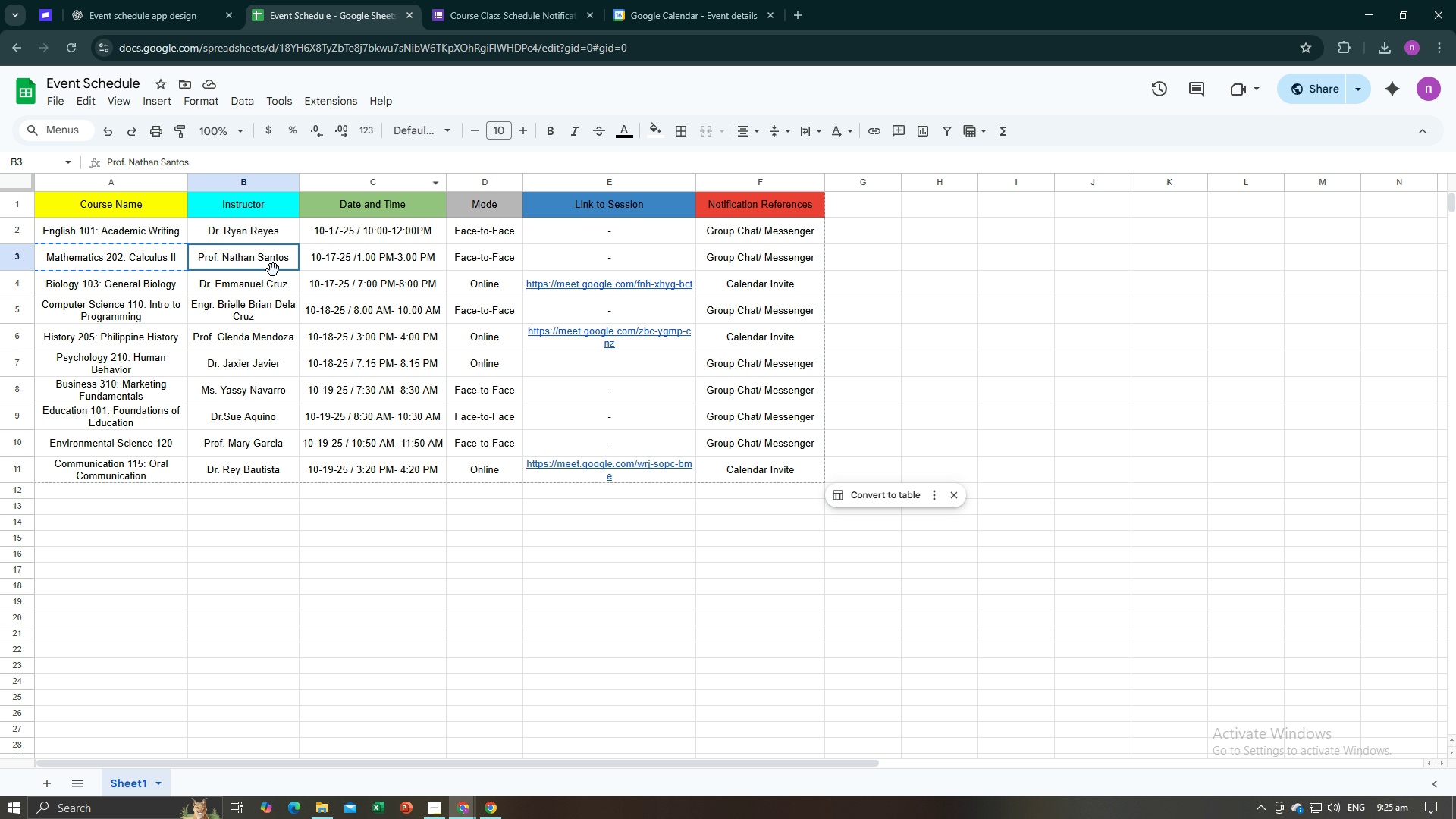 
left_click([273, 270])
 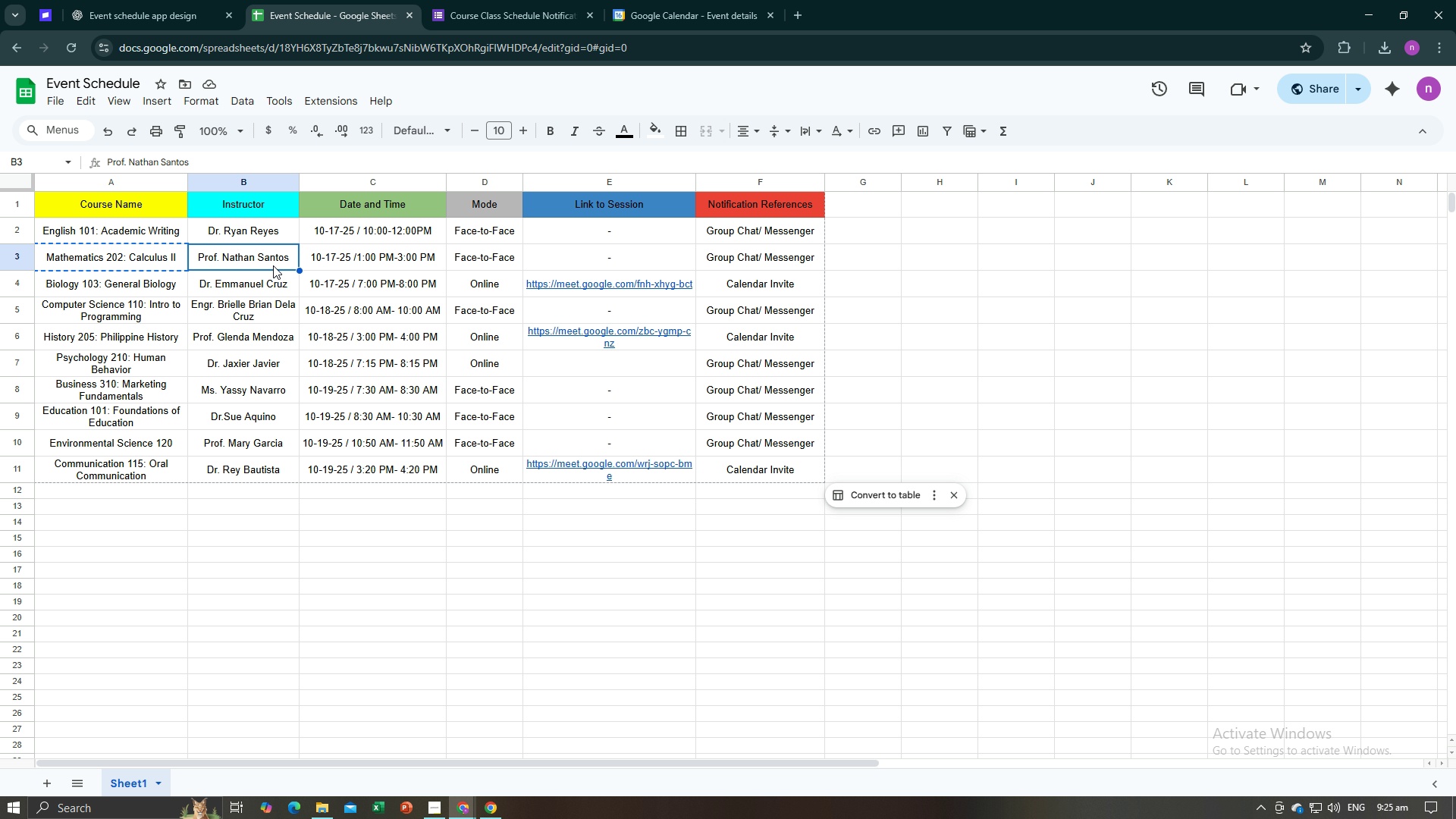 
key(Control+C)
 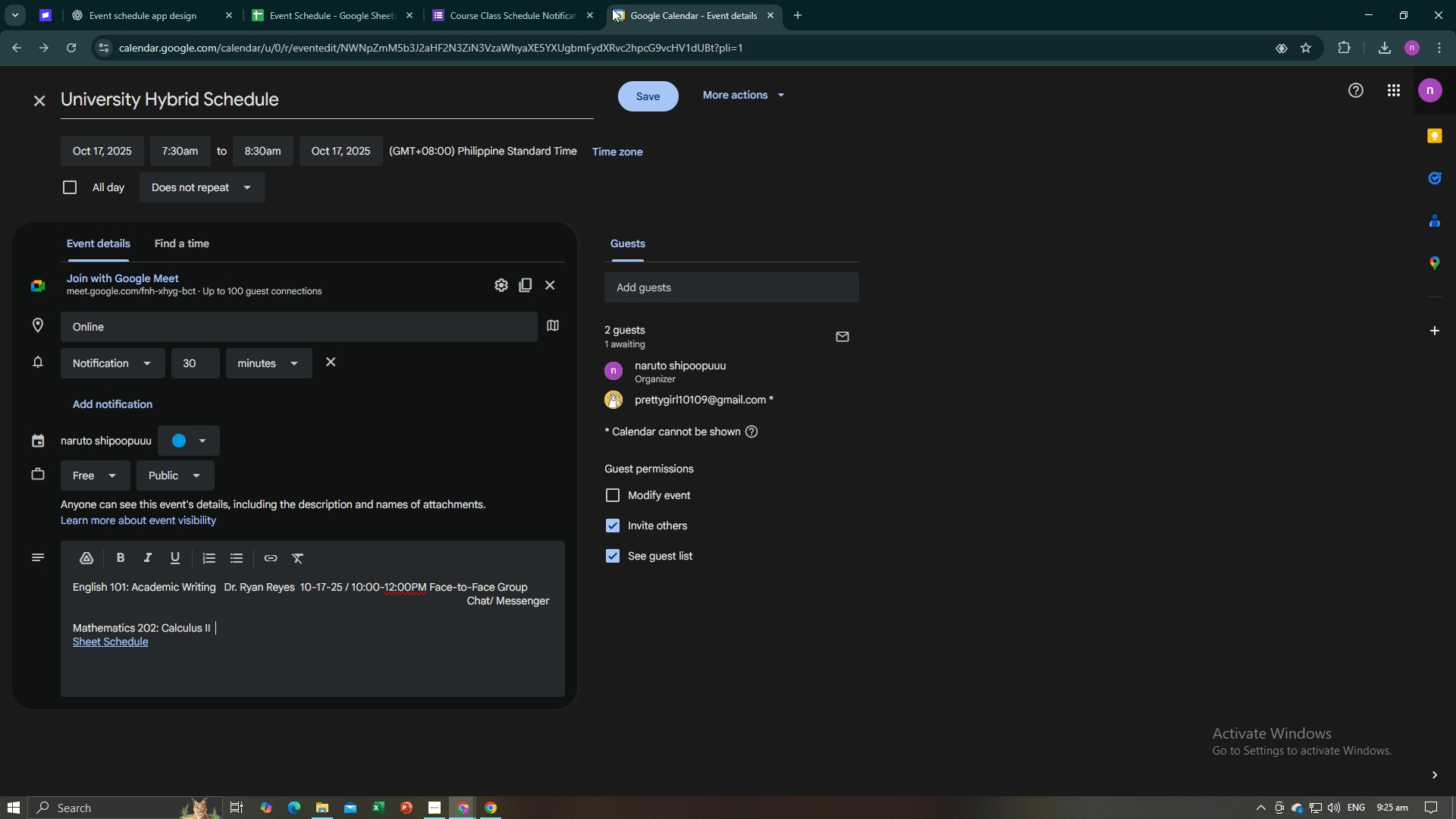 
left_click([612, 8])
 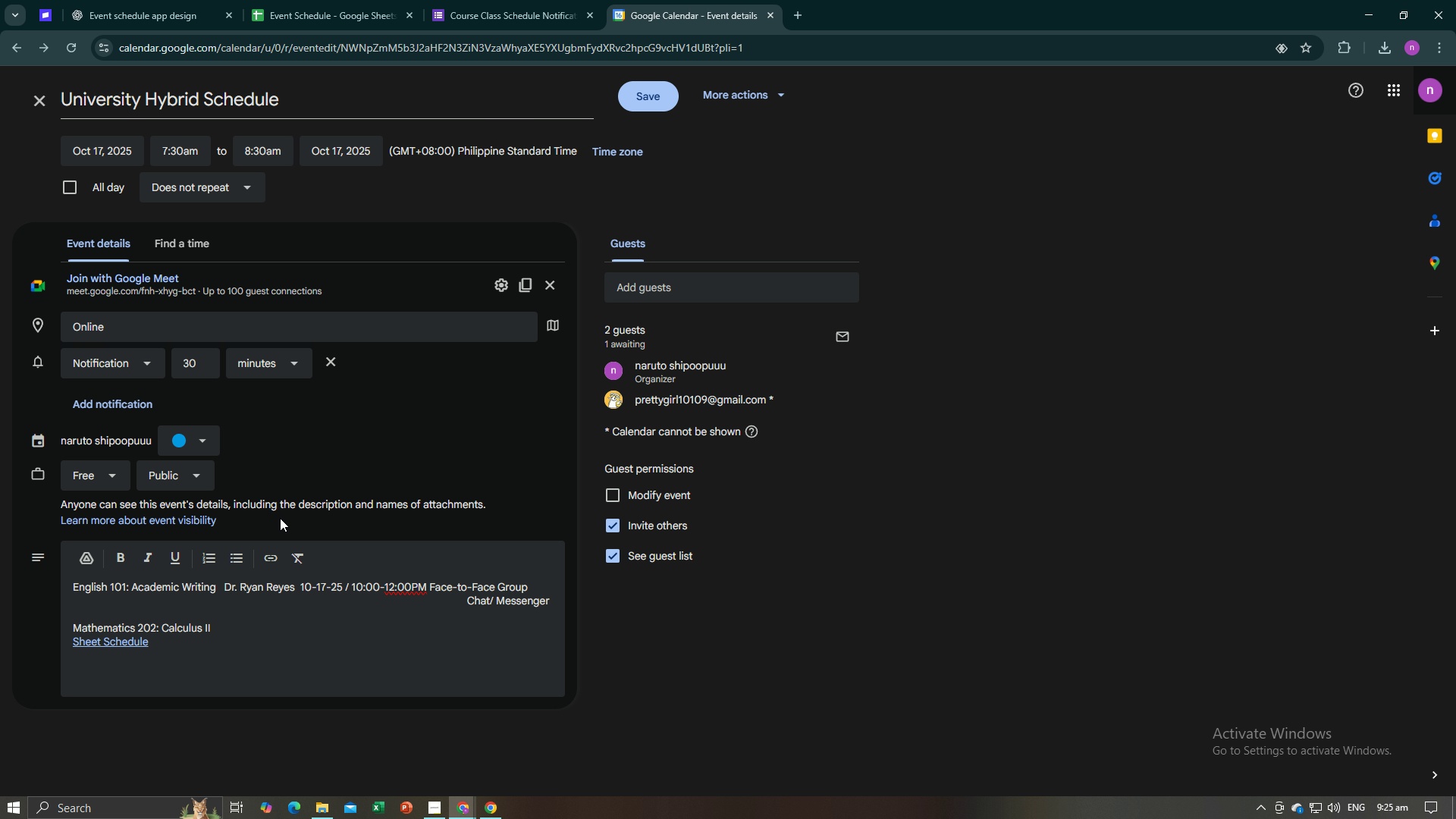 
key(Control+V)
 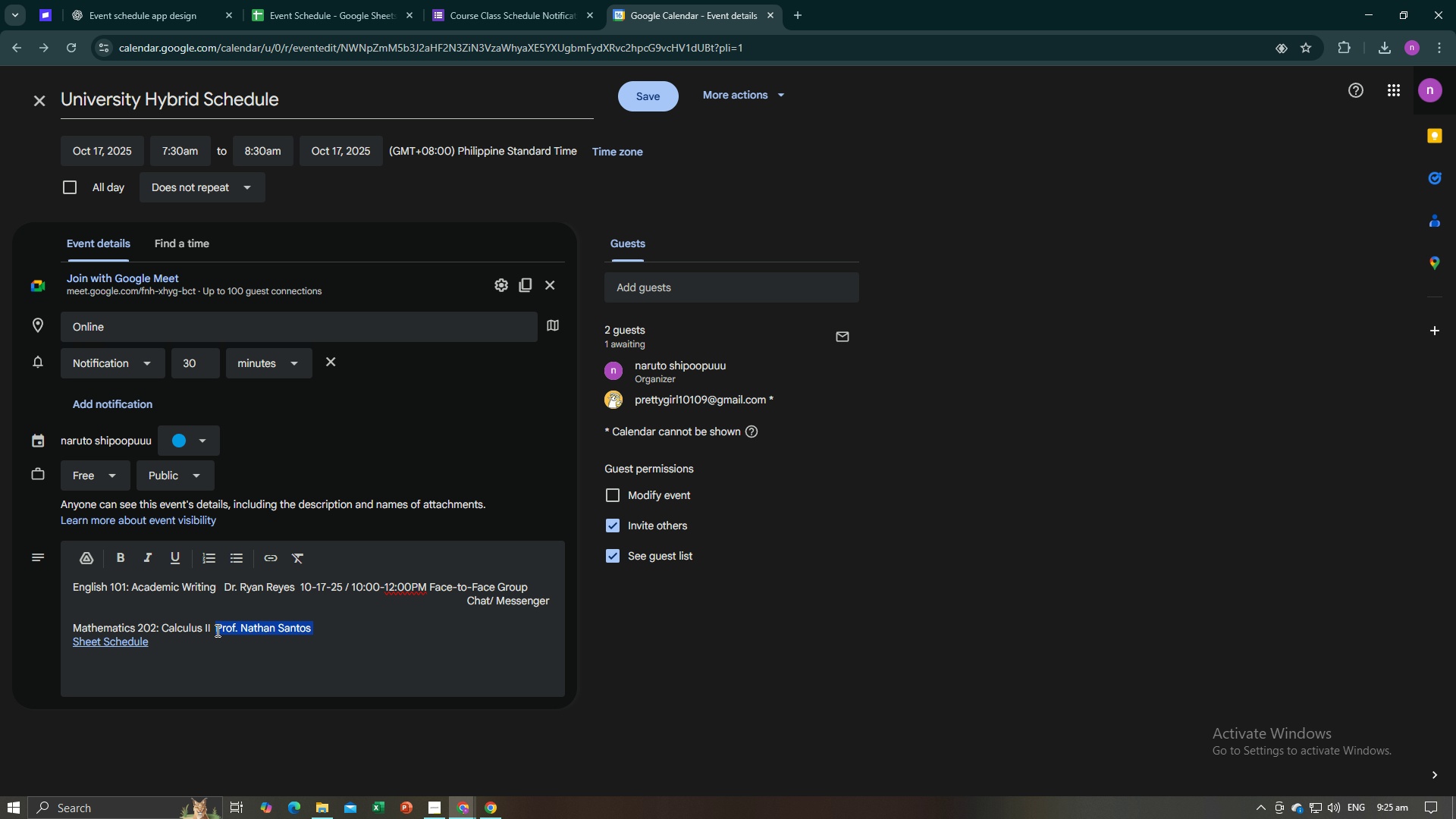 
wait(5.43)
 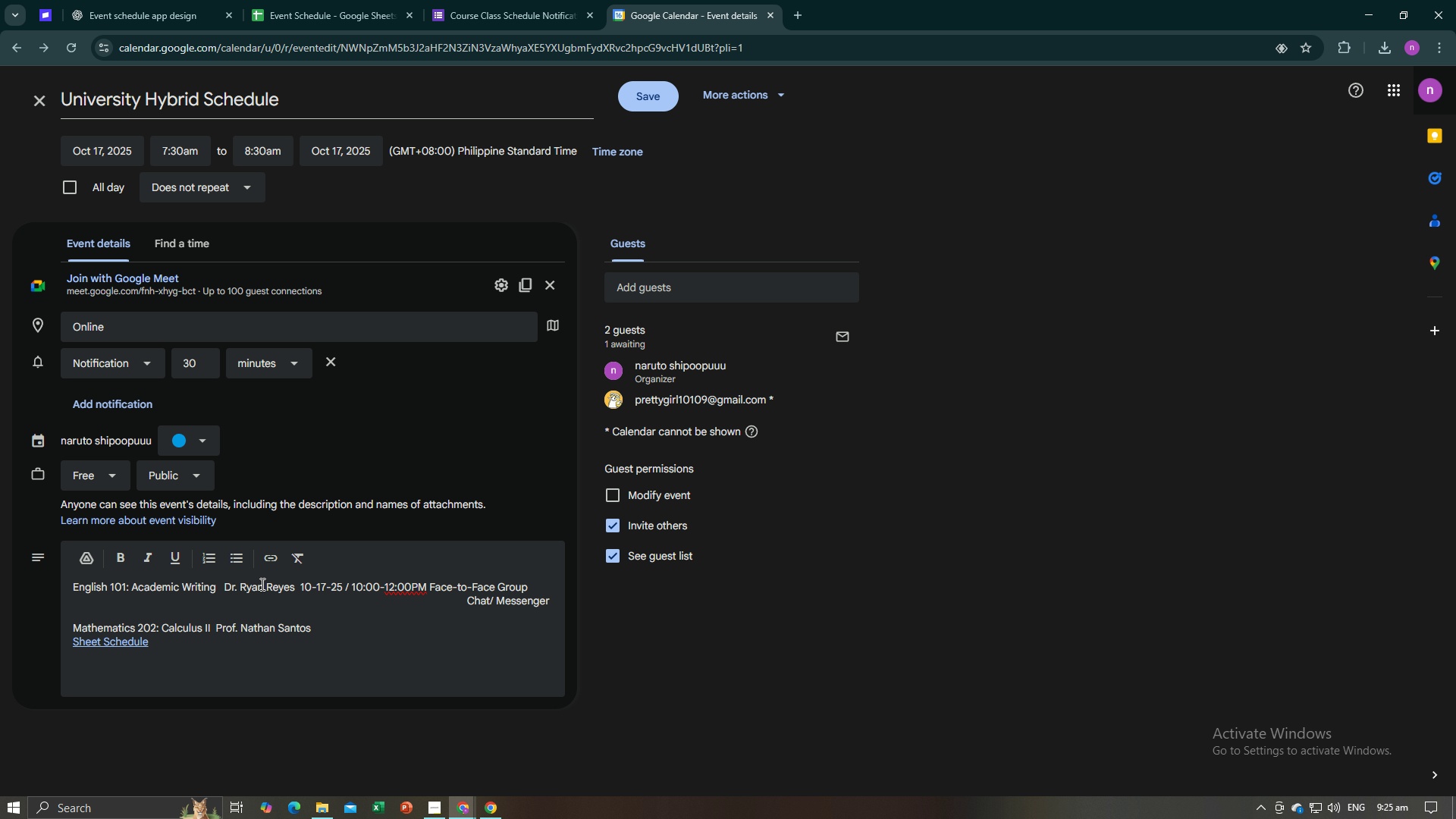 
key(Backspace)
 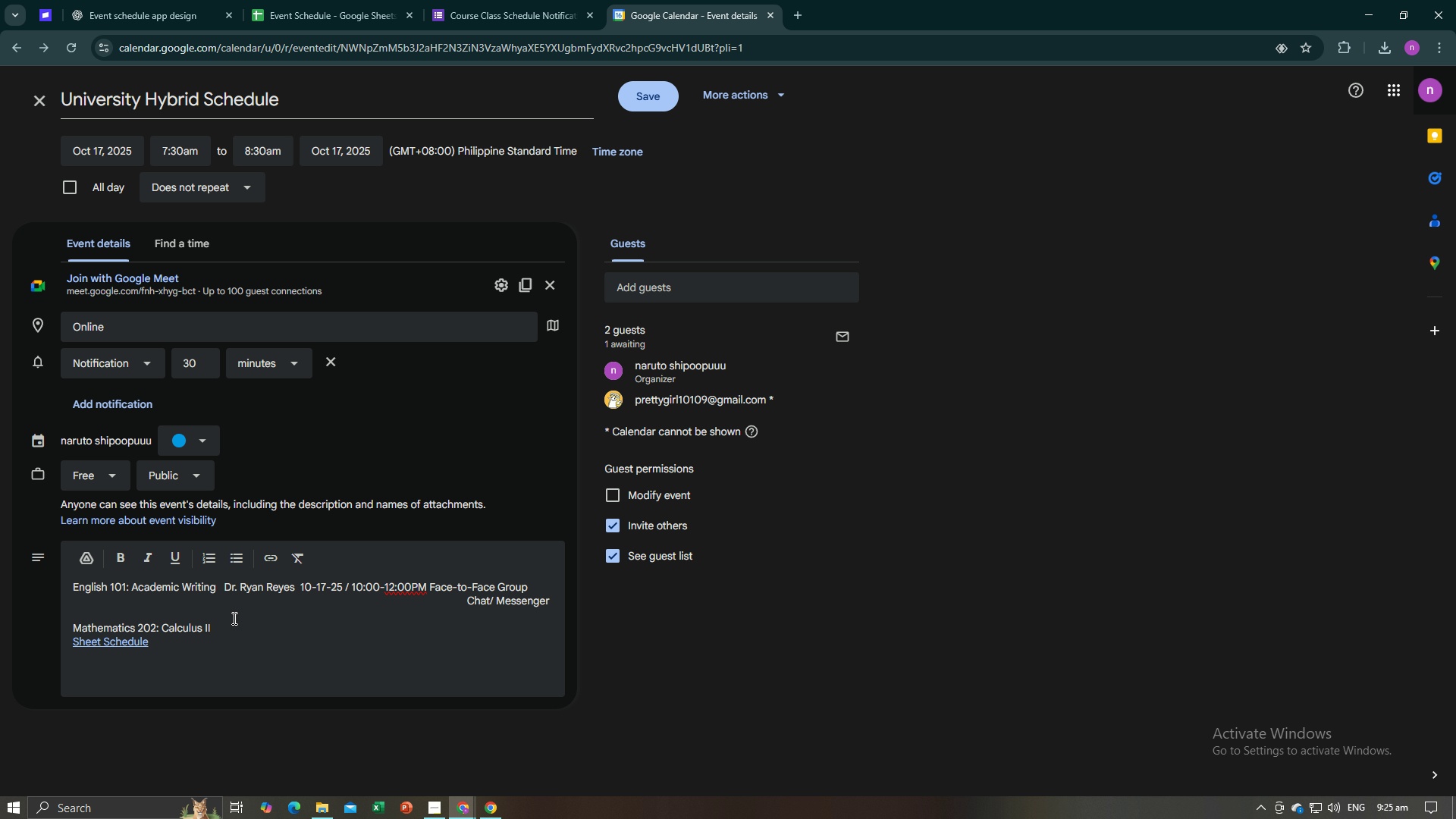 
key(Backslash)
 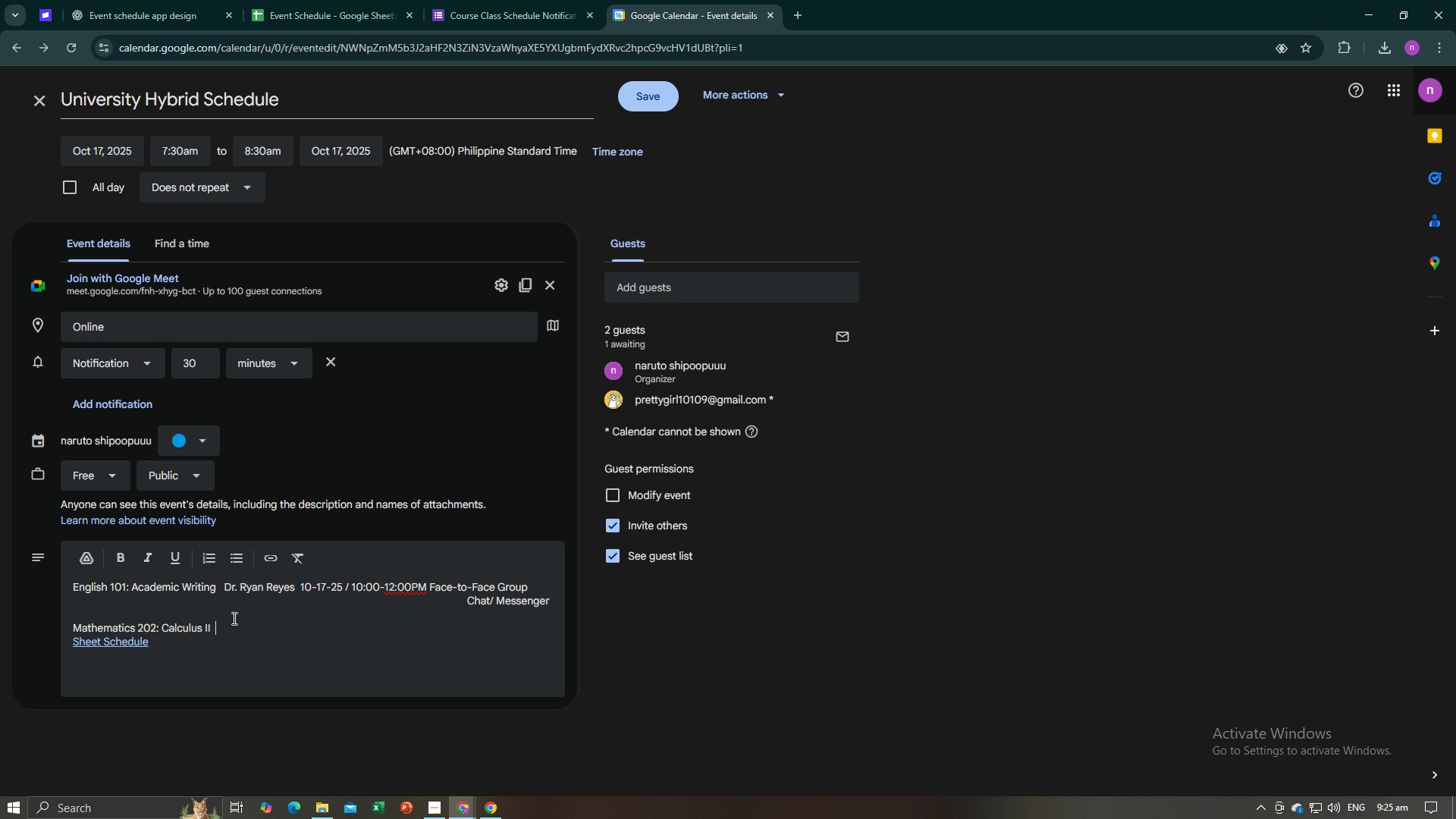 
key(Backspace)
 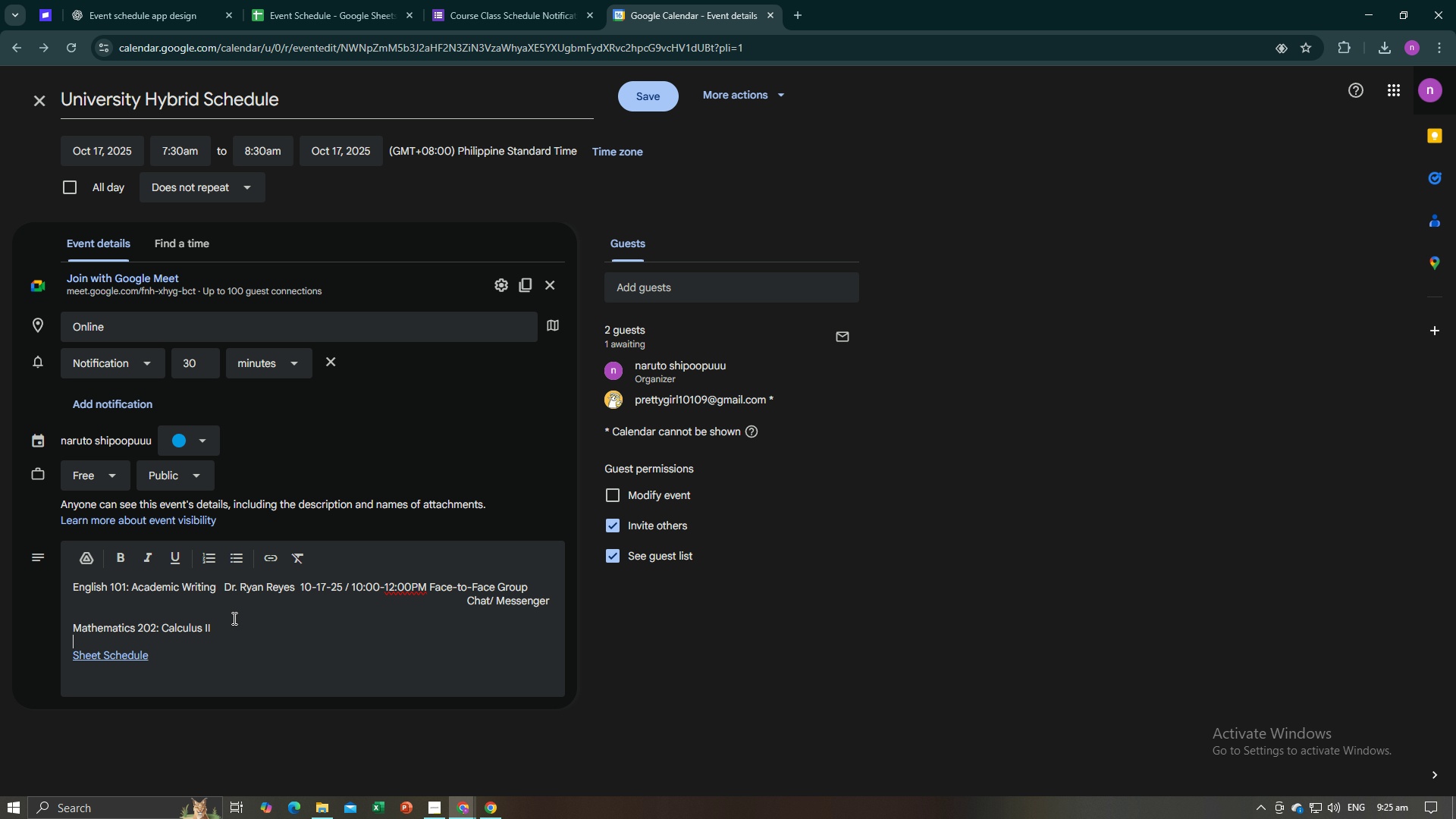 
key(Enter)
 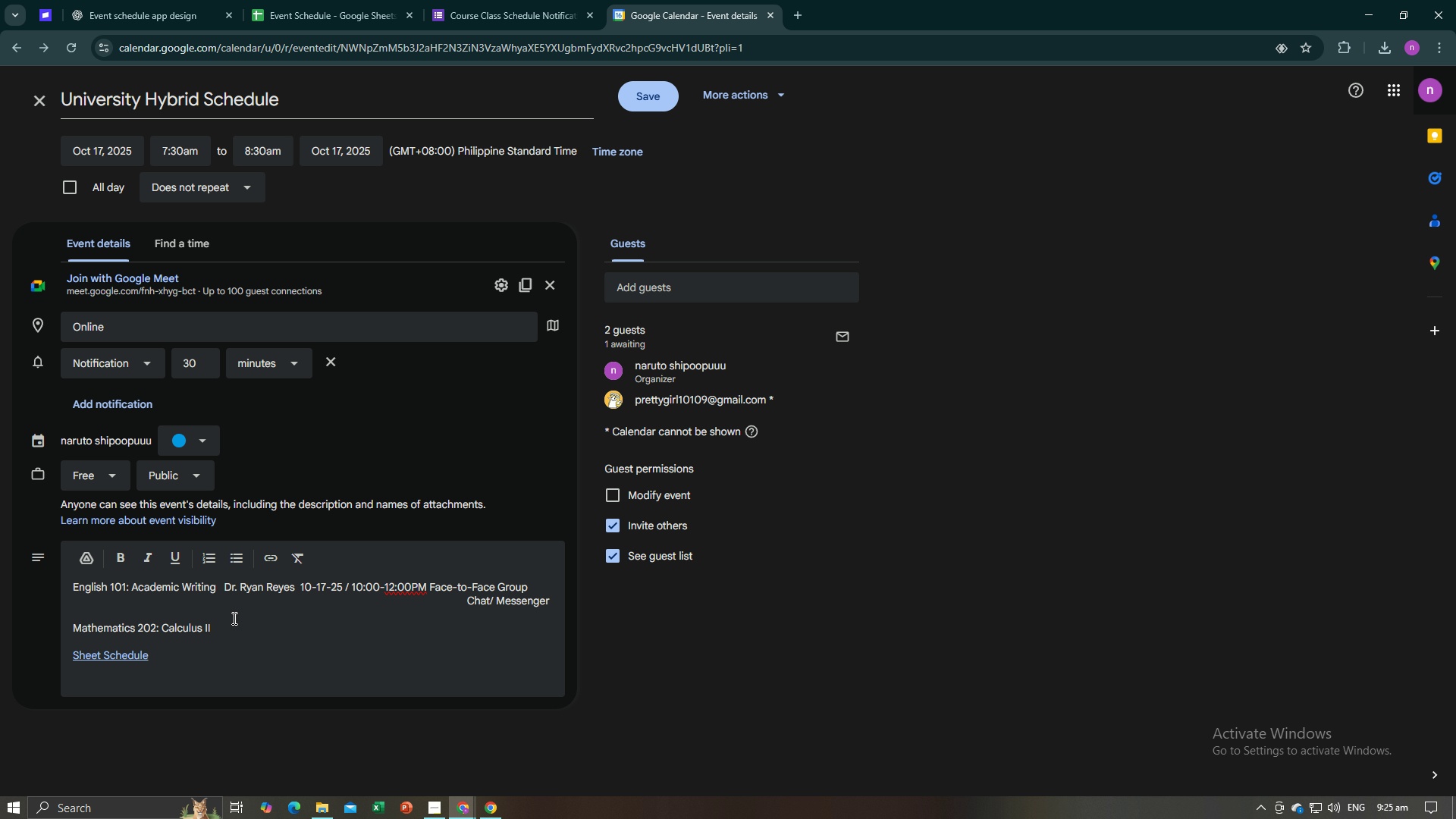 
hold_key(key=ControlLeft, duration=0.39)
 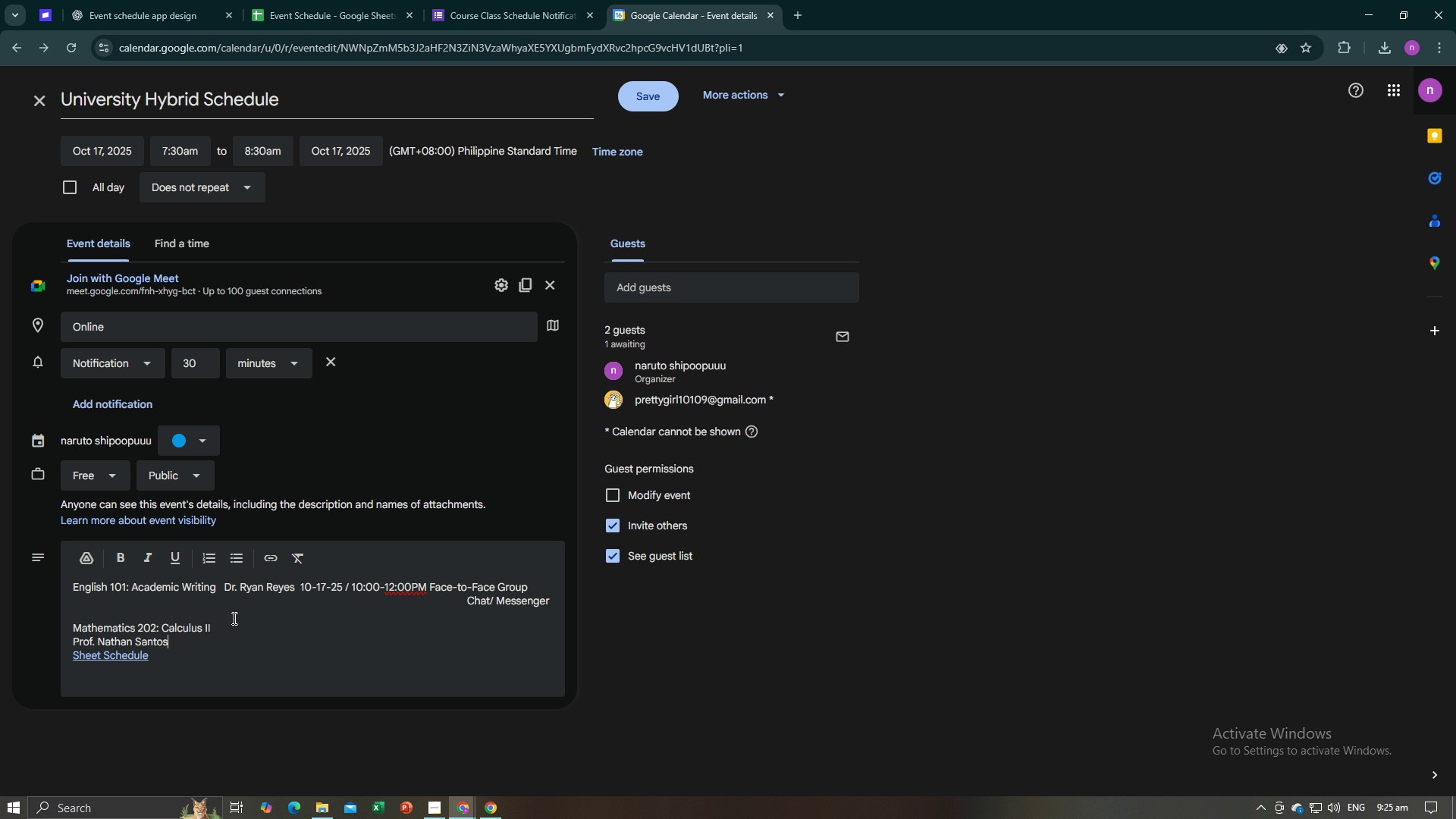 
key(Control+ControlLeft)
 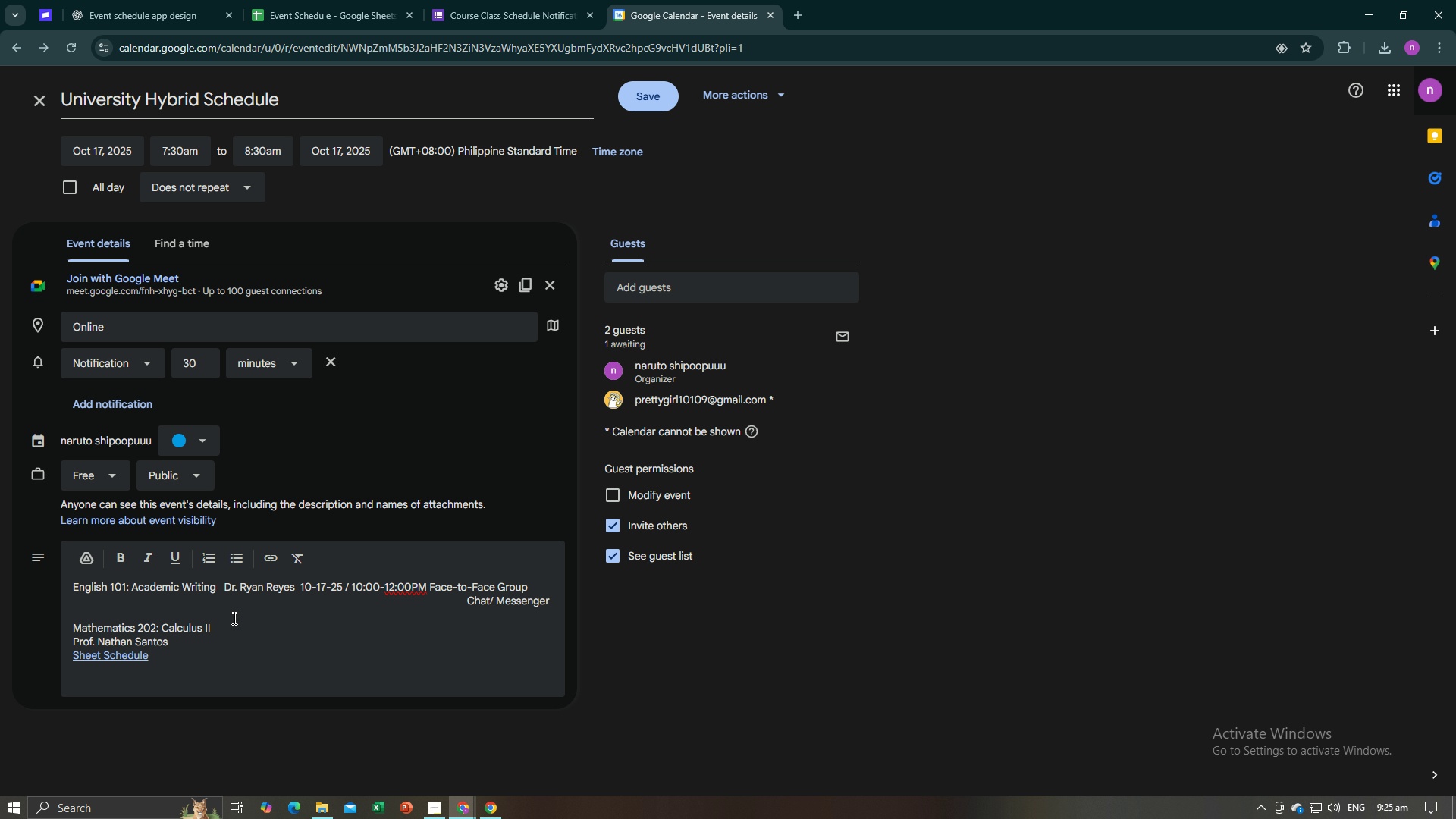 
key(Control+V)
 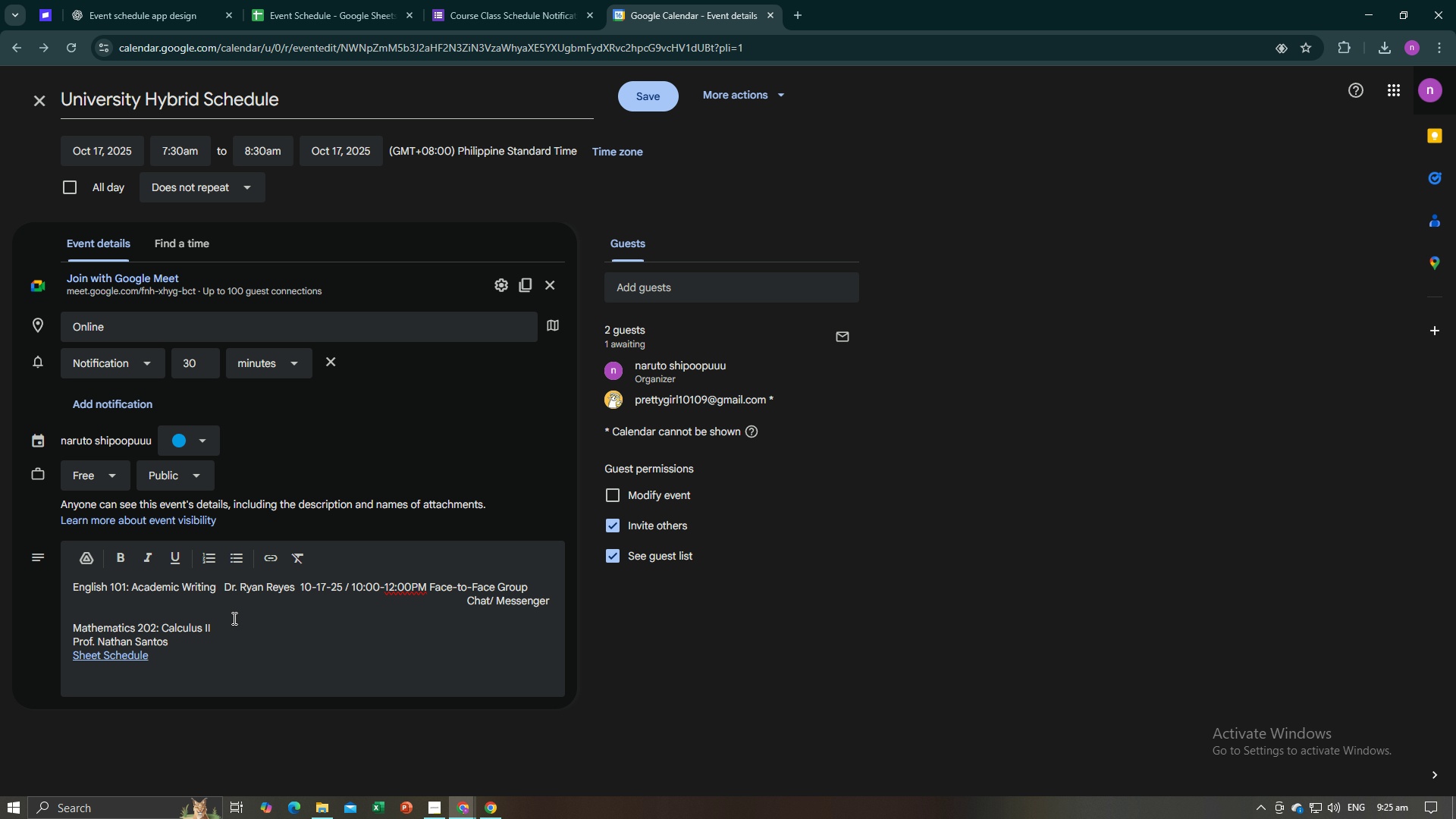 
key(Space)
 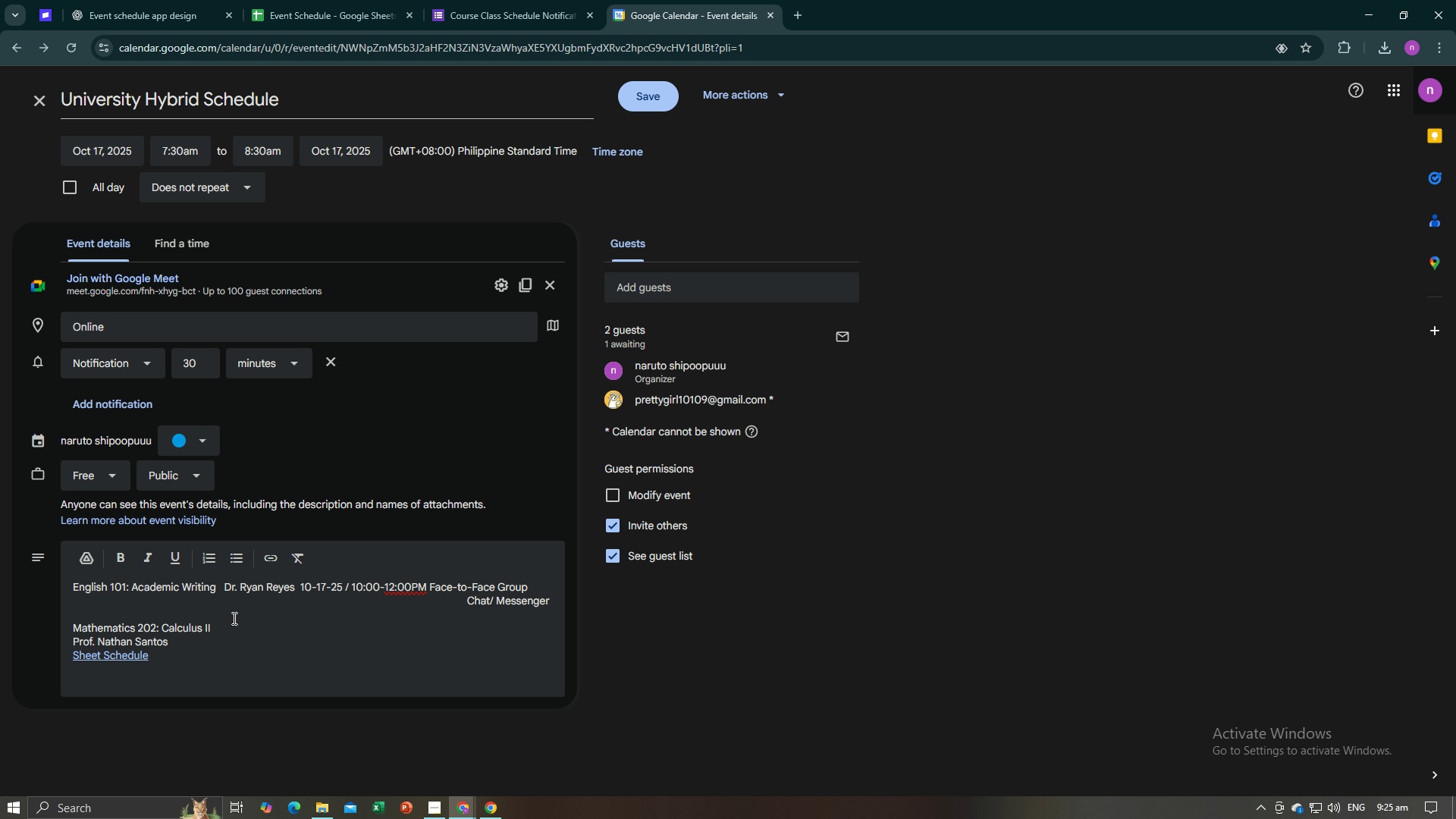 
key(Space)
 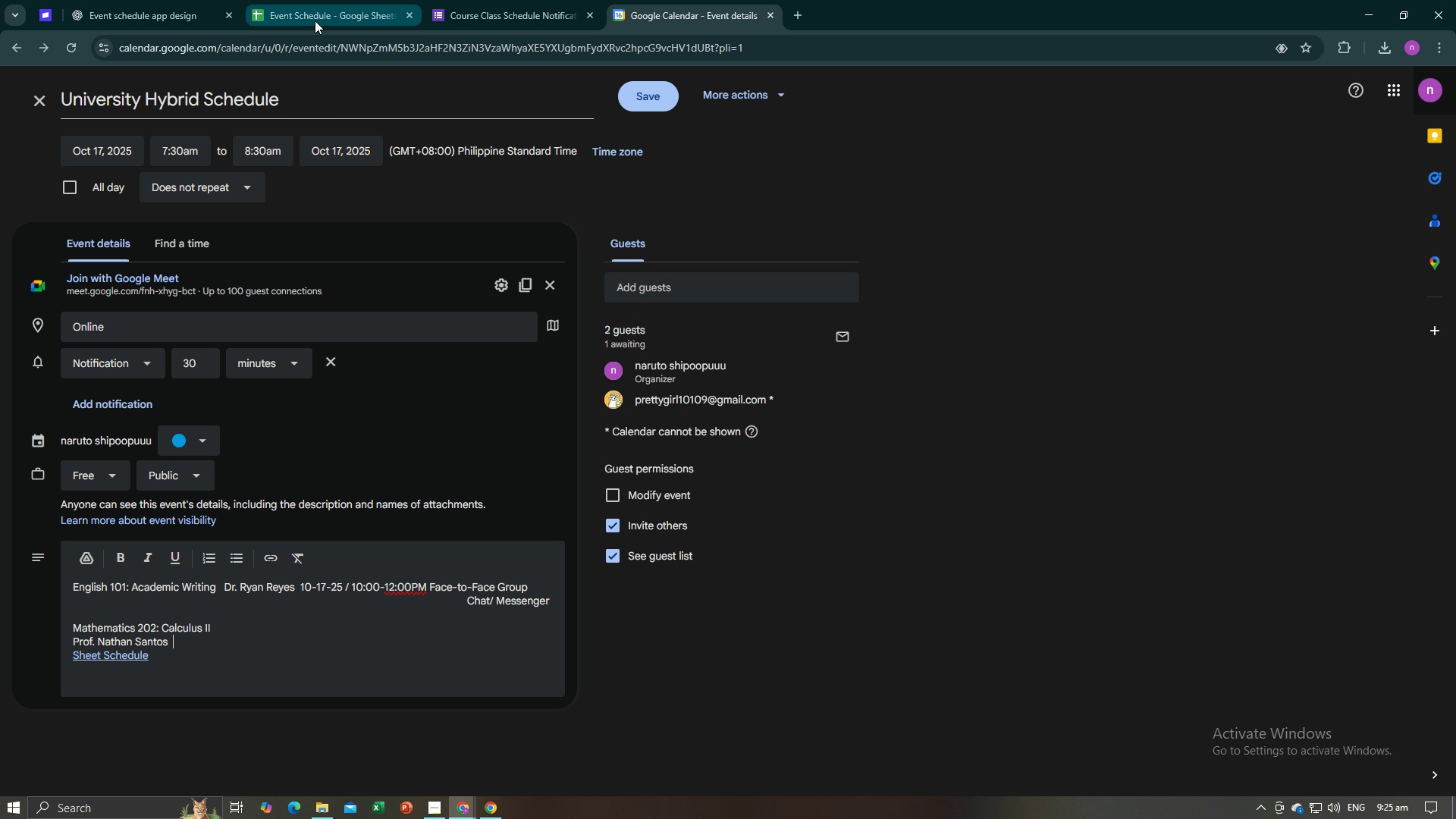 
left_click([318, 16])
 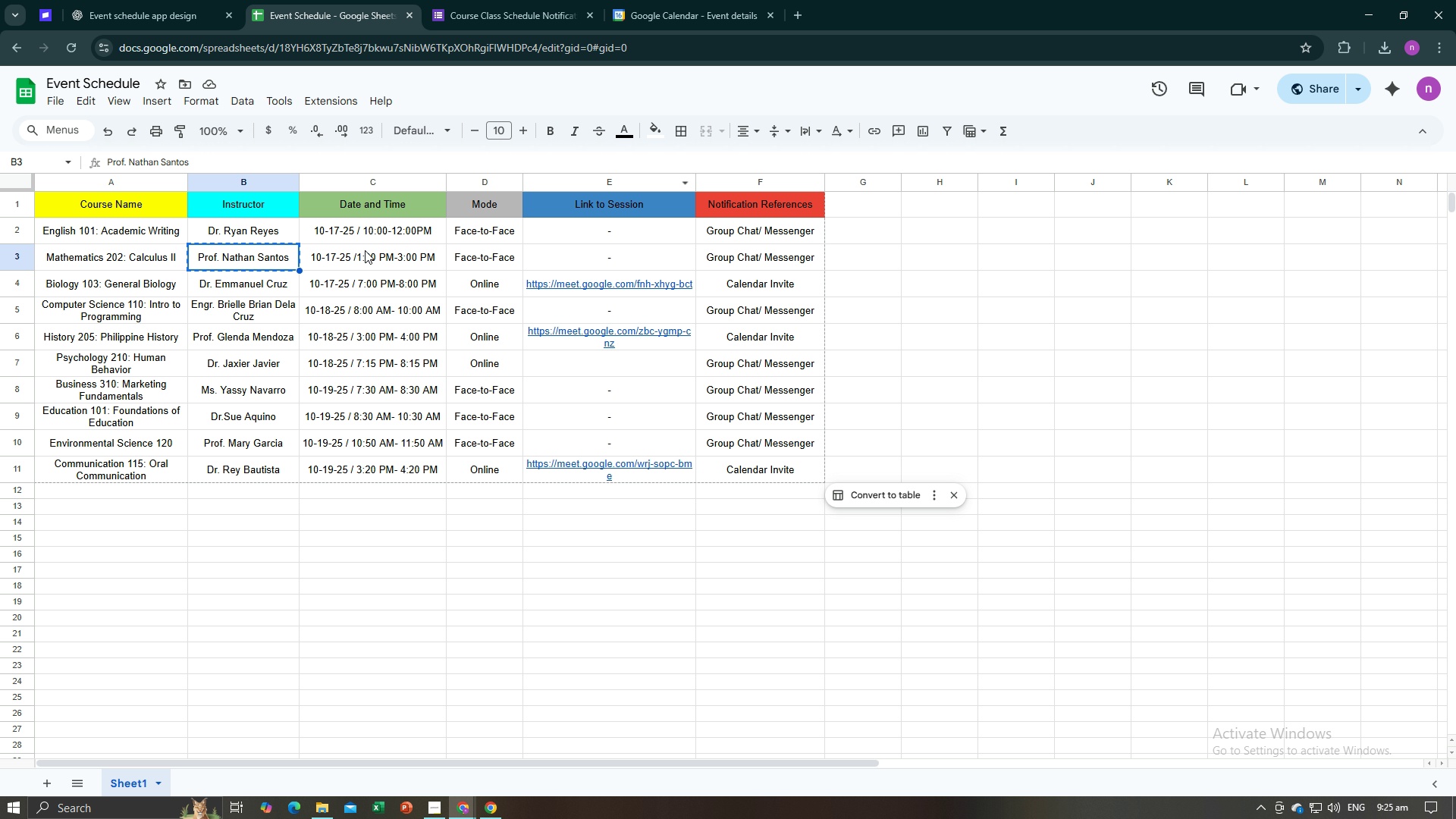 
left_click([363, 249])
 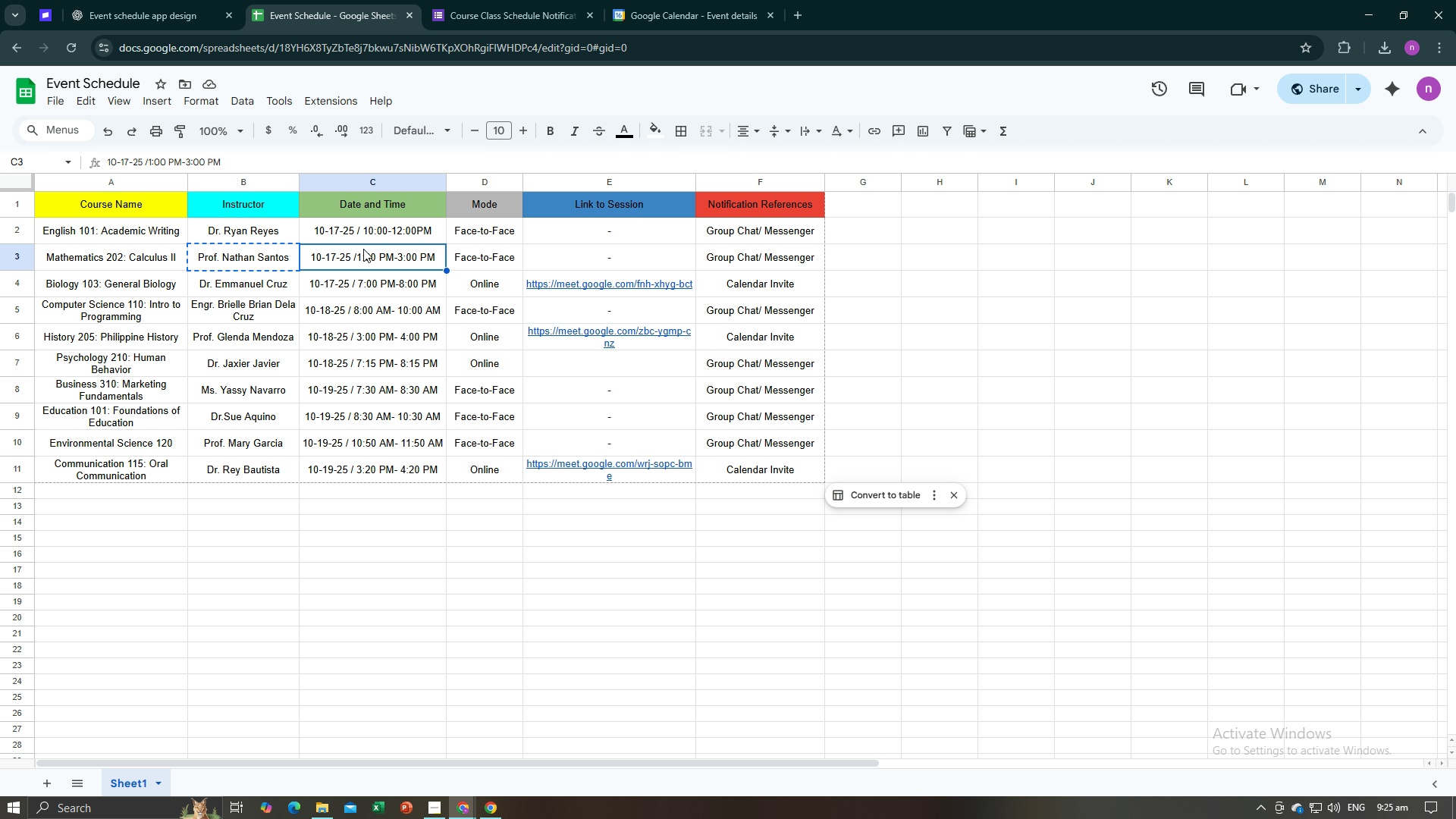 
hold_key(key=ControlLeft, duration=0.6)
 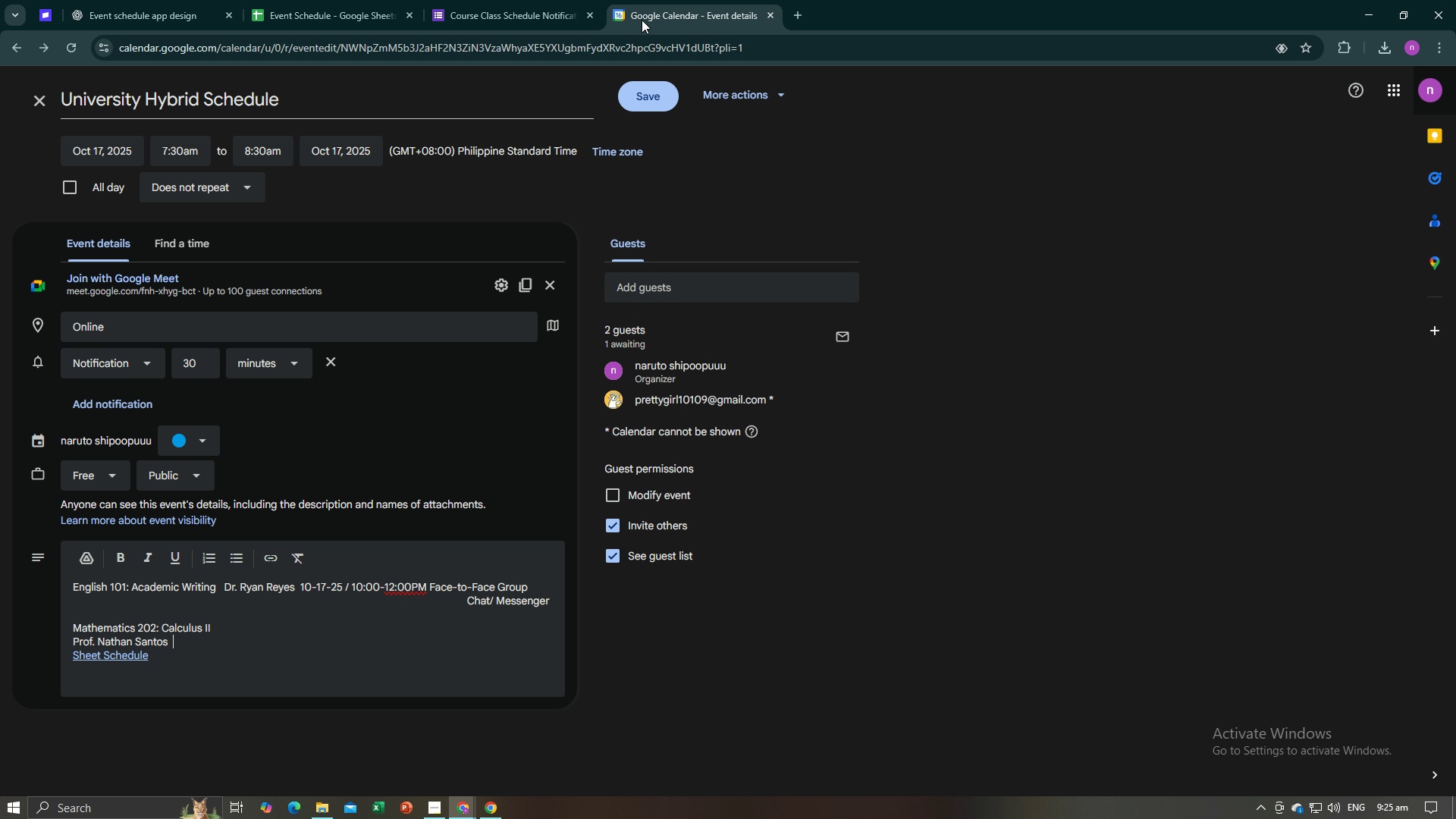 
hold_key(key=C, duration=5.01)
 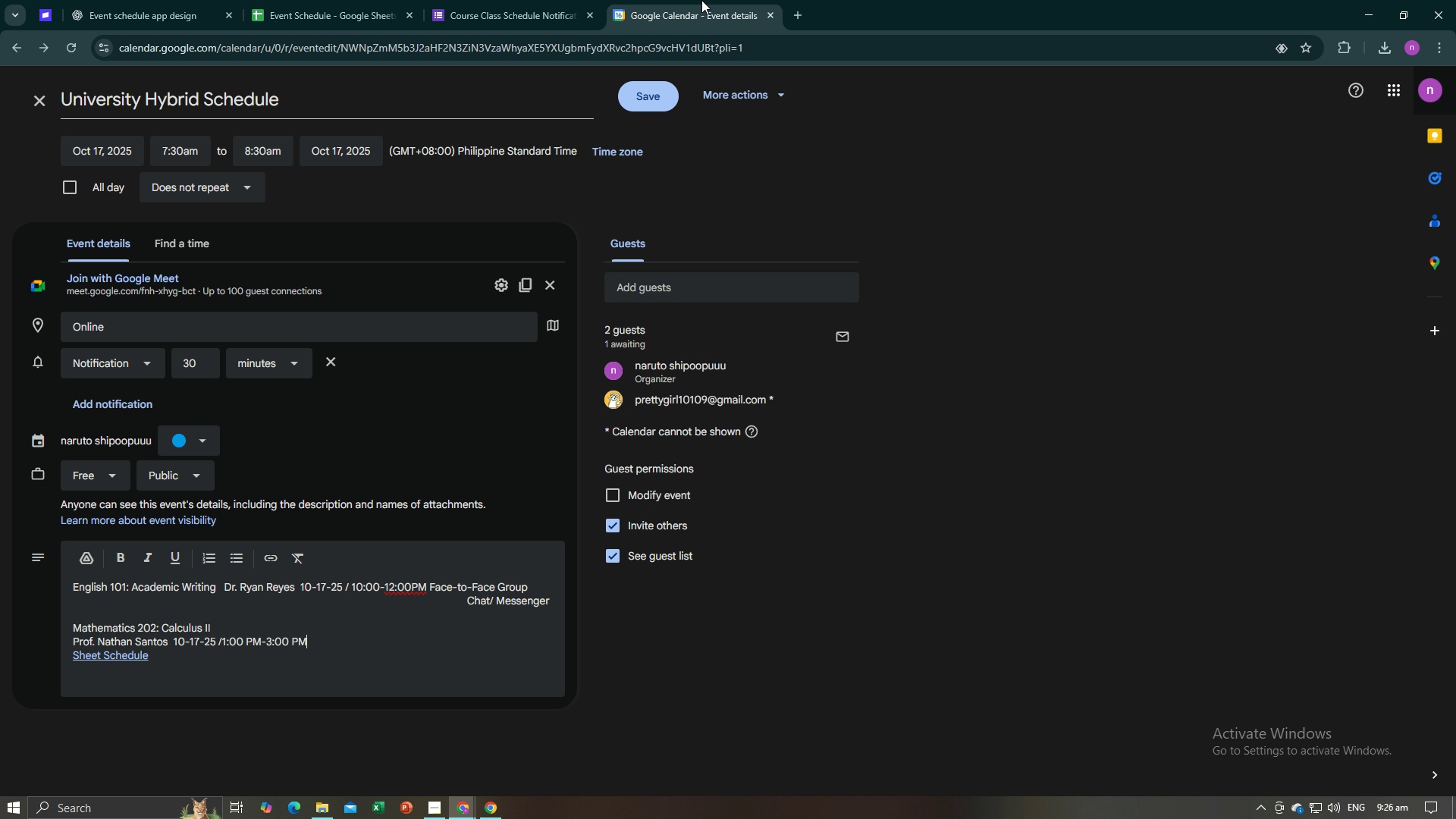 
left_click([650, 0])
 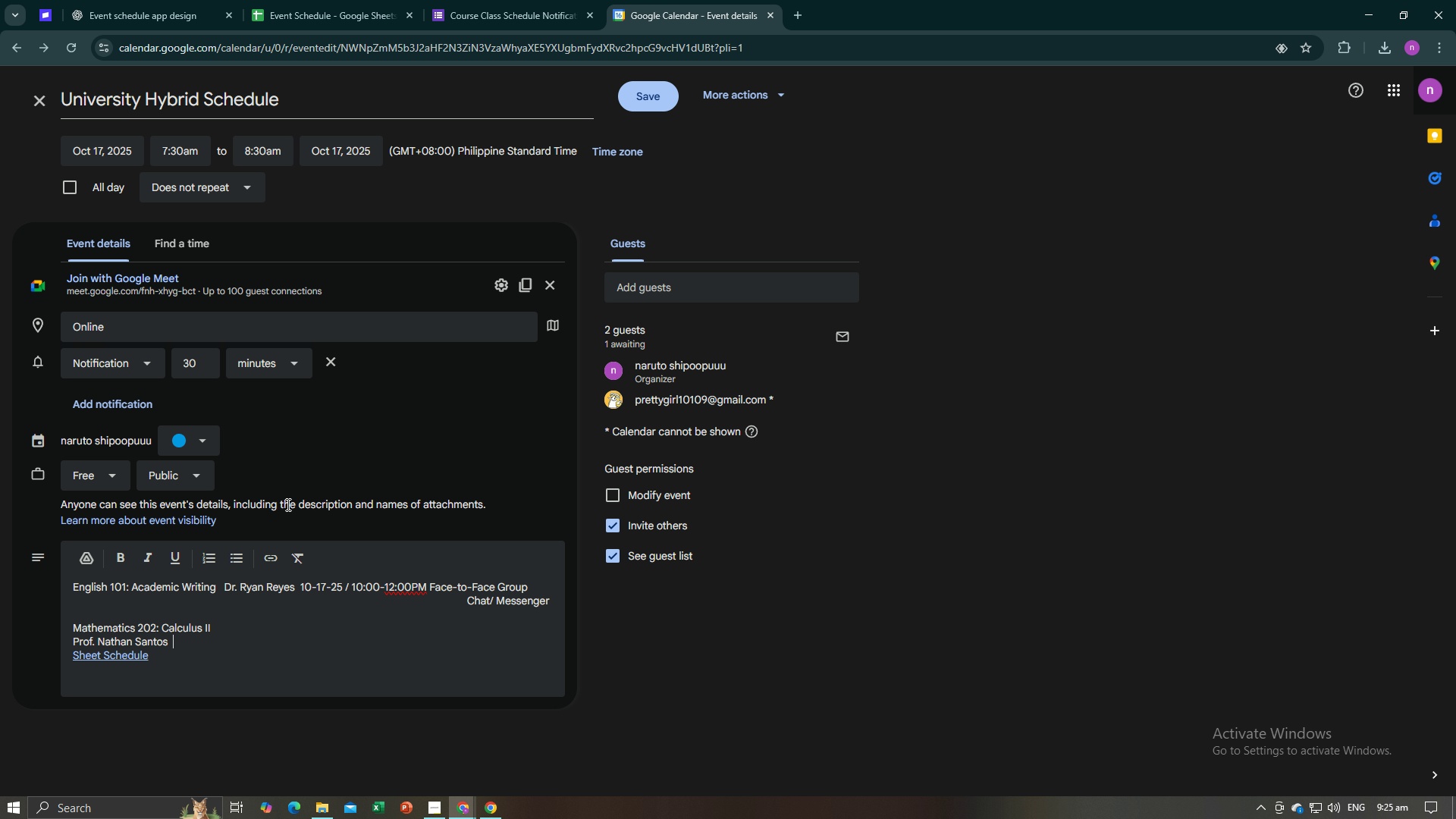 
key(Control+V)
 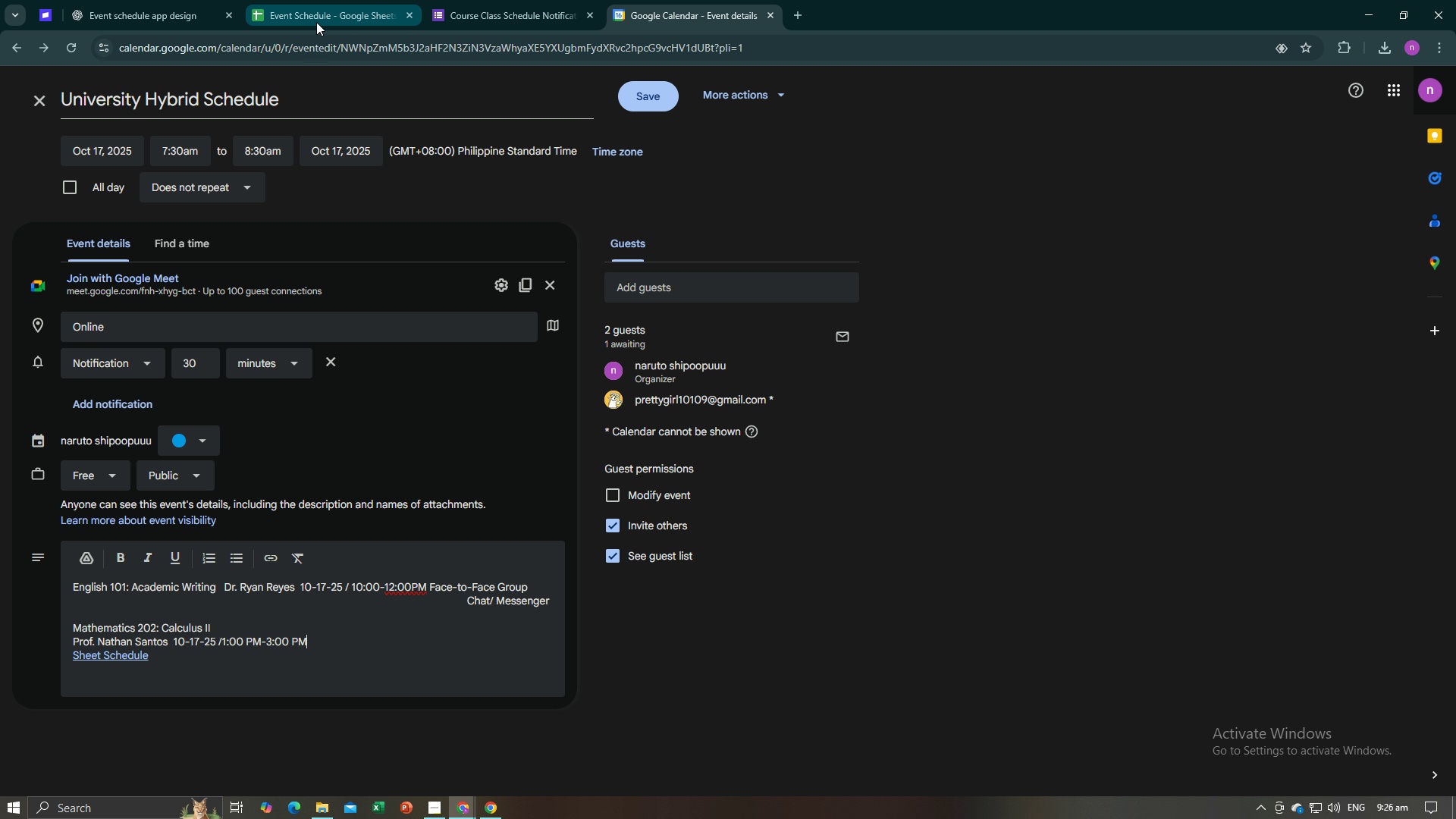 
left_click([316, 20])
 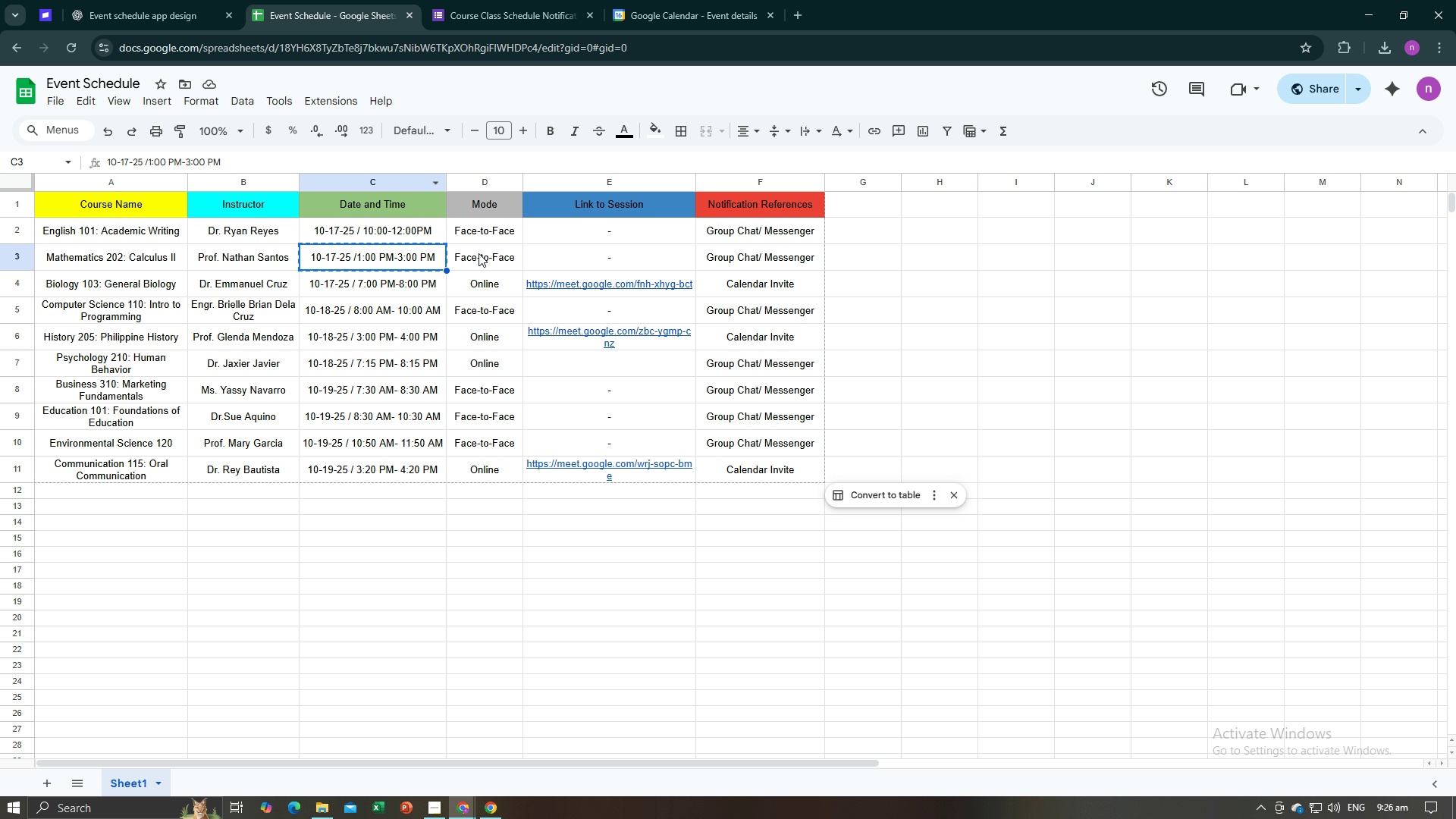 
left_click([479, 253])
 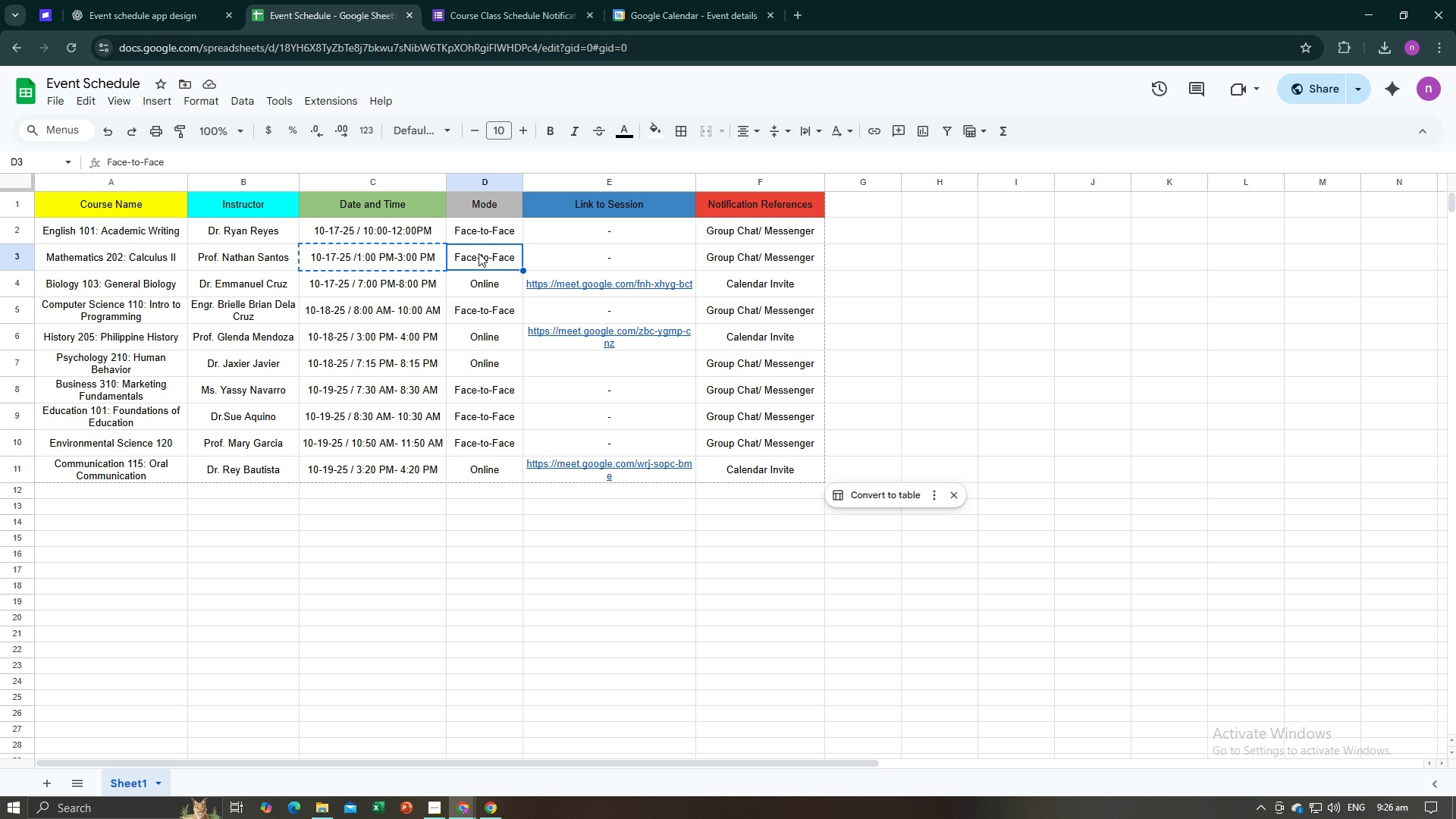 
hold_key(key=ControlLeft, duration=0.54)
 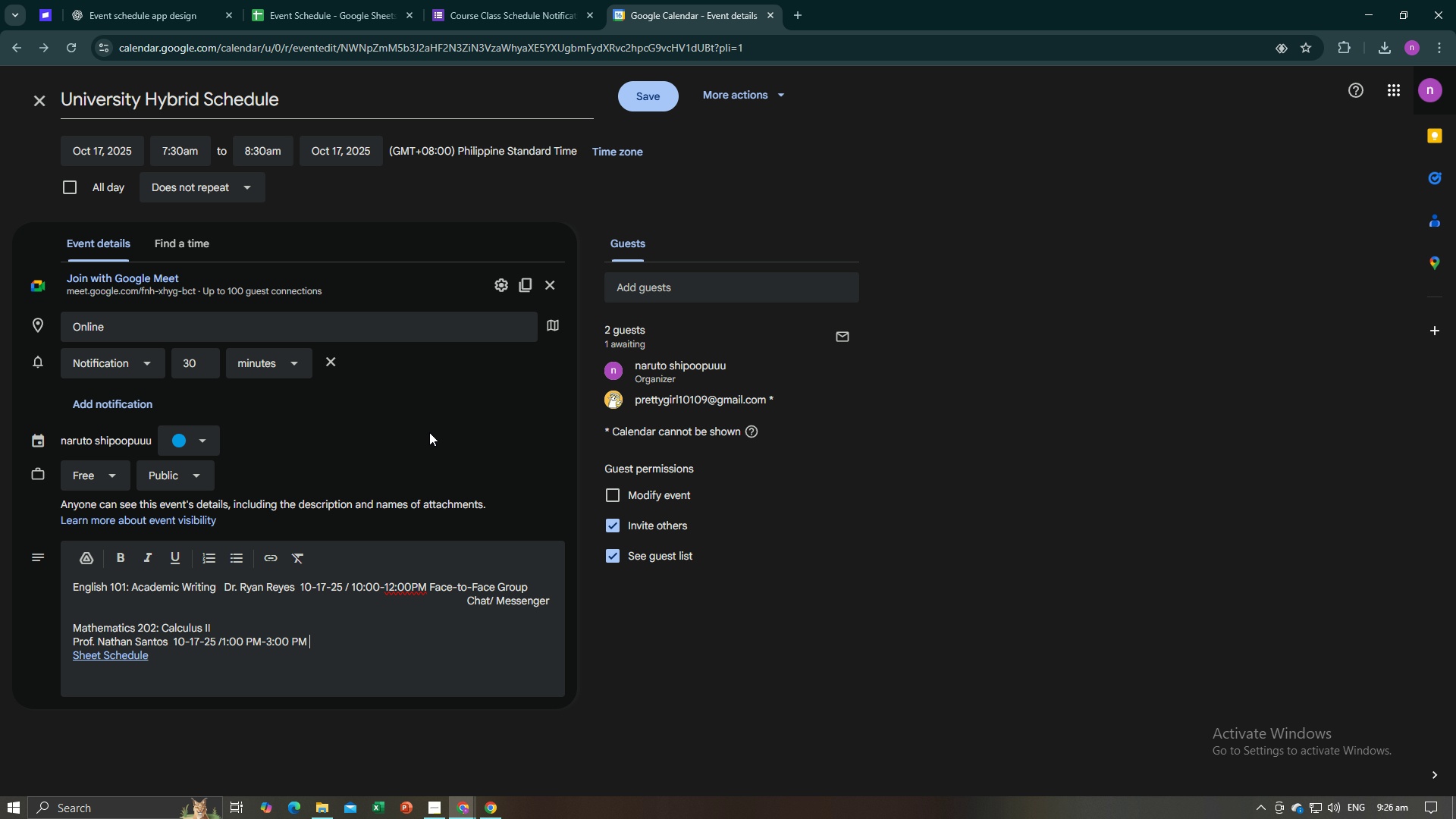 
key(Space)
 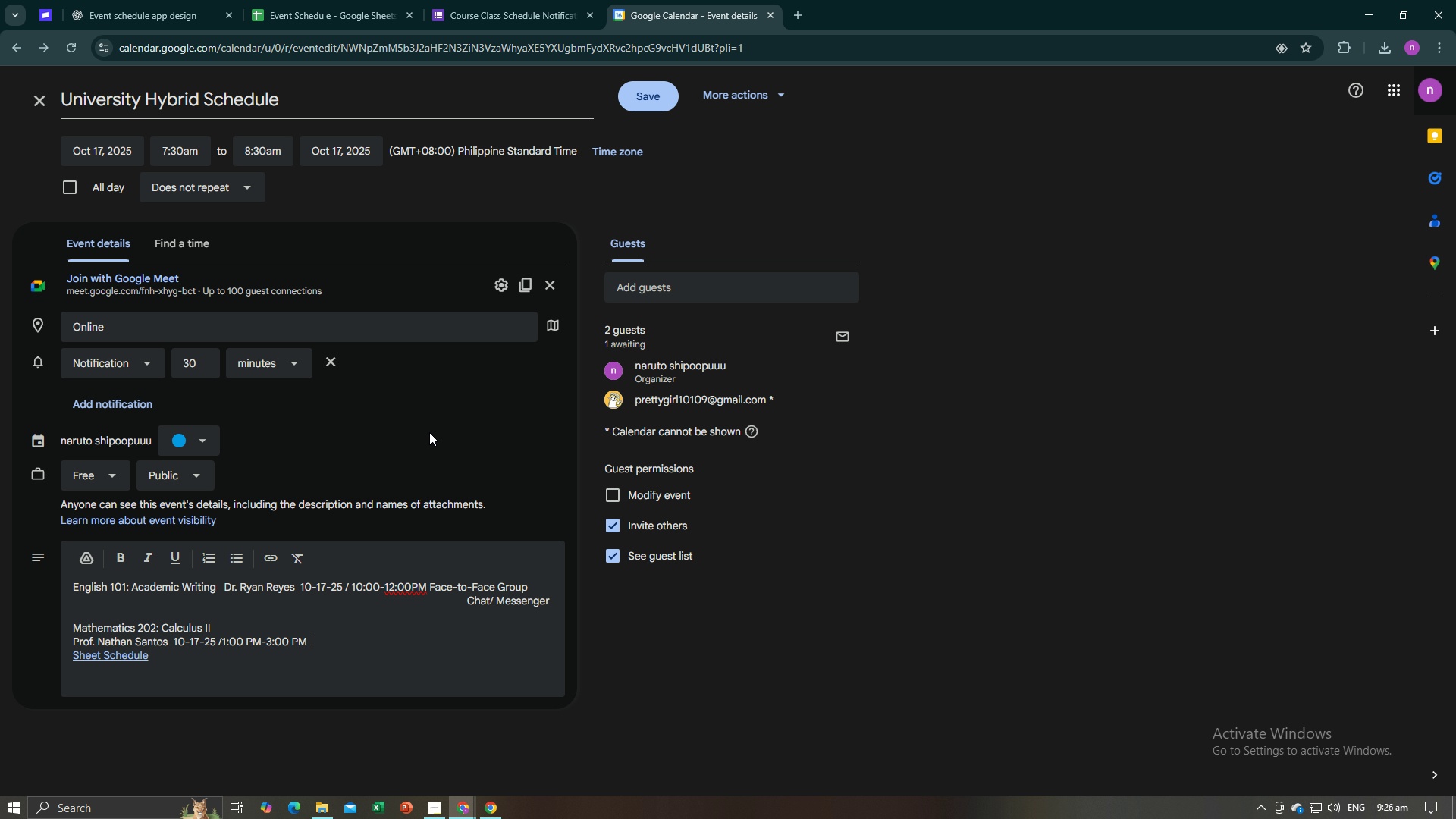 
key(Space)
 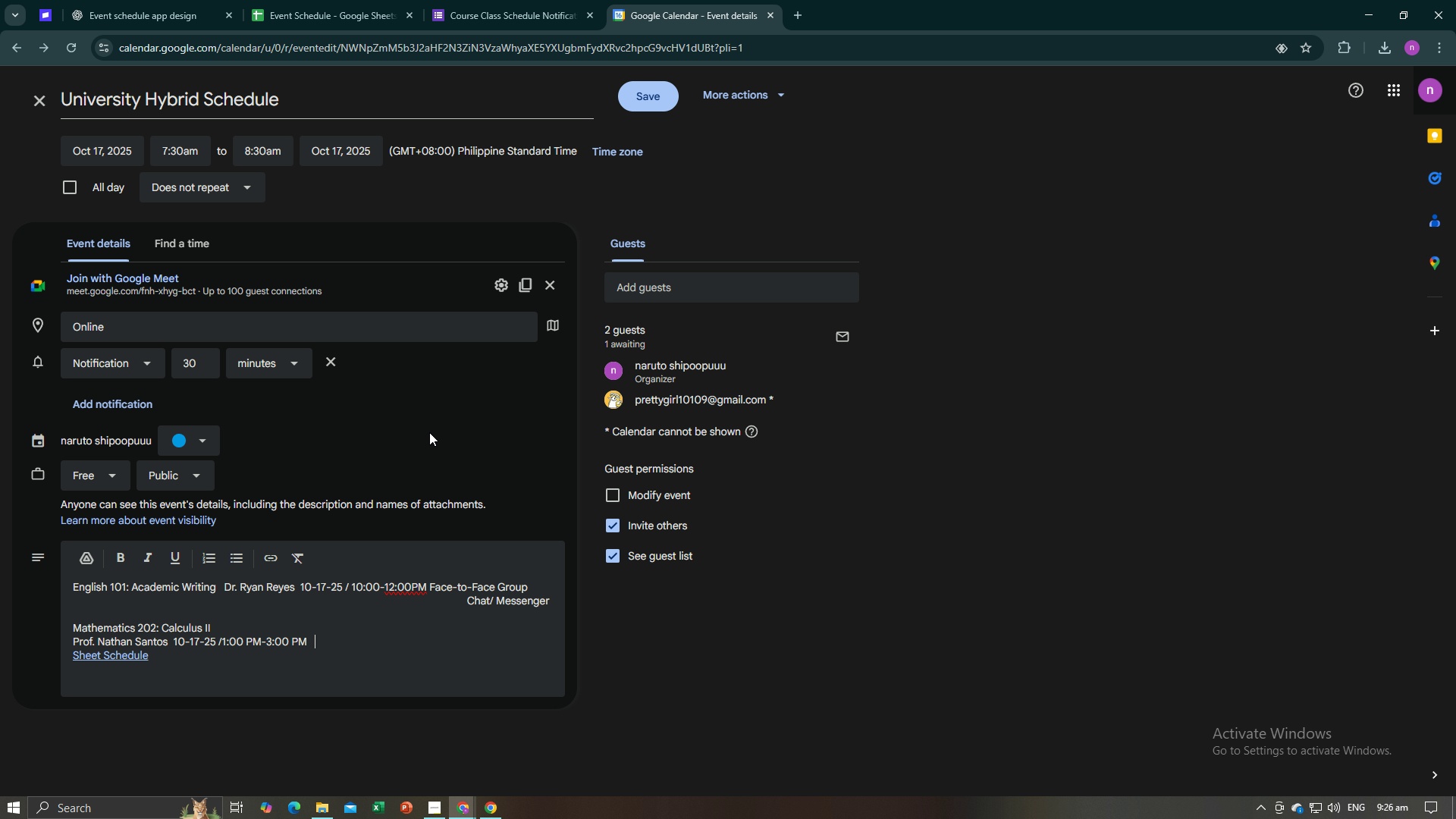 
key(Space)
 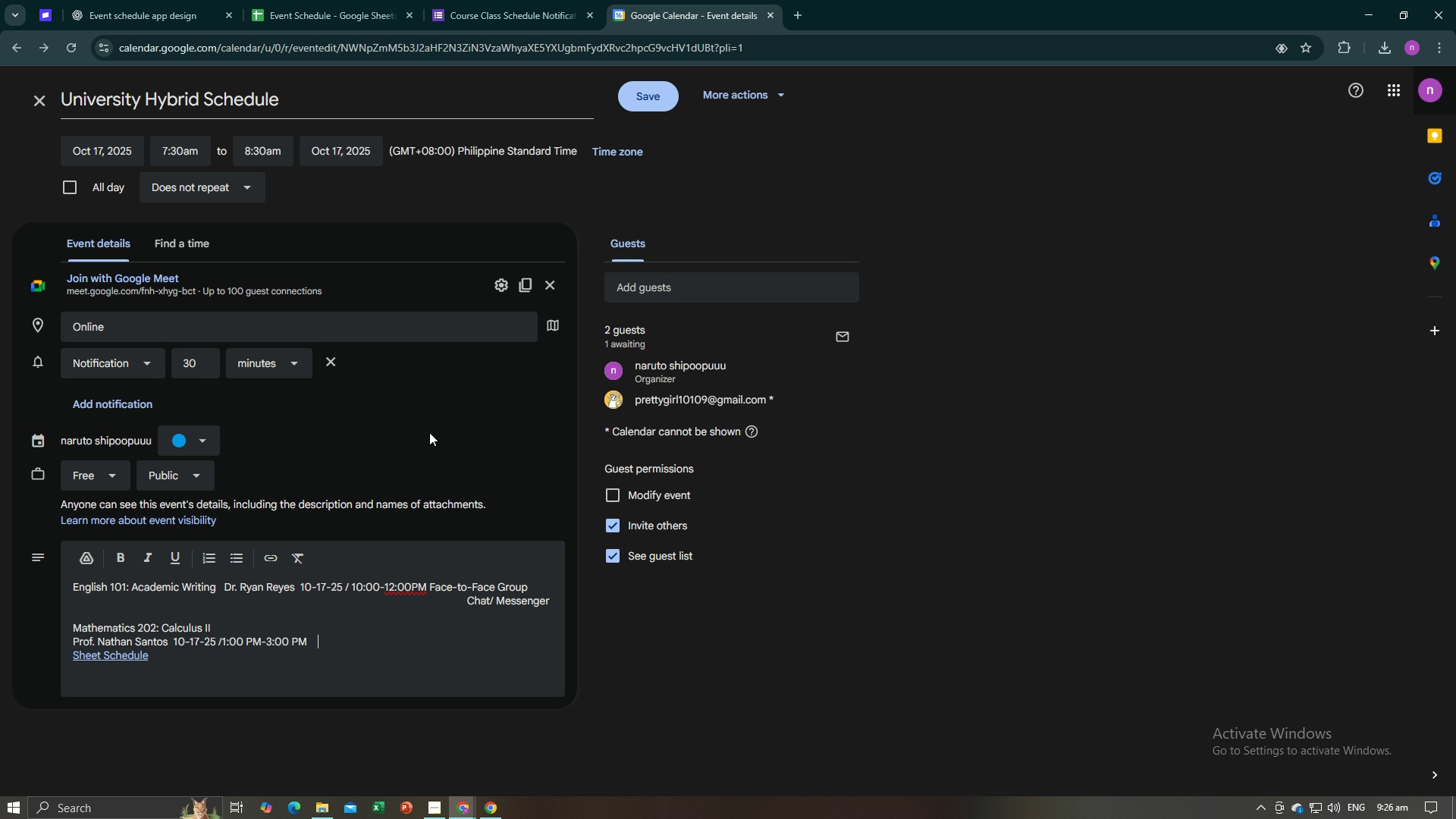 
key(Space)
 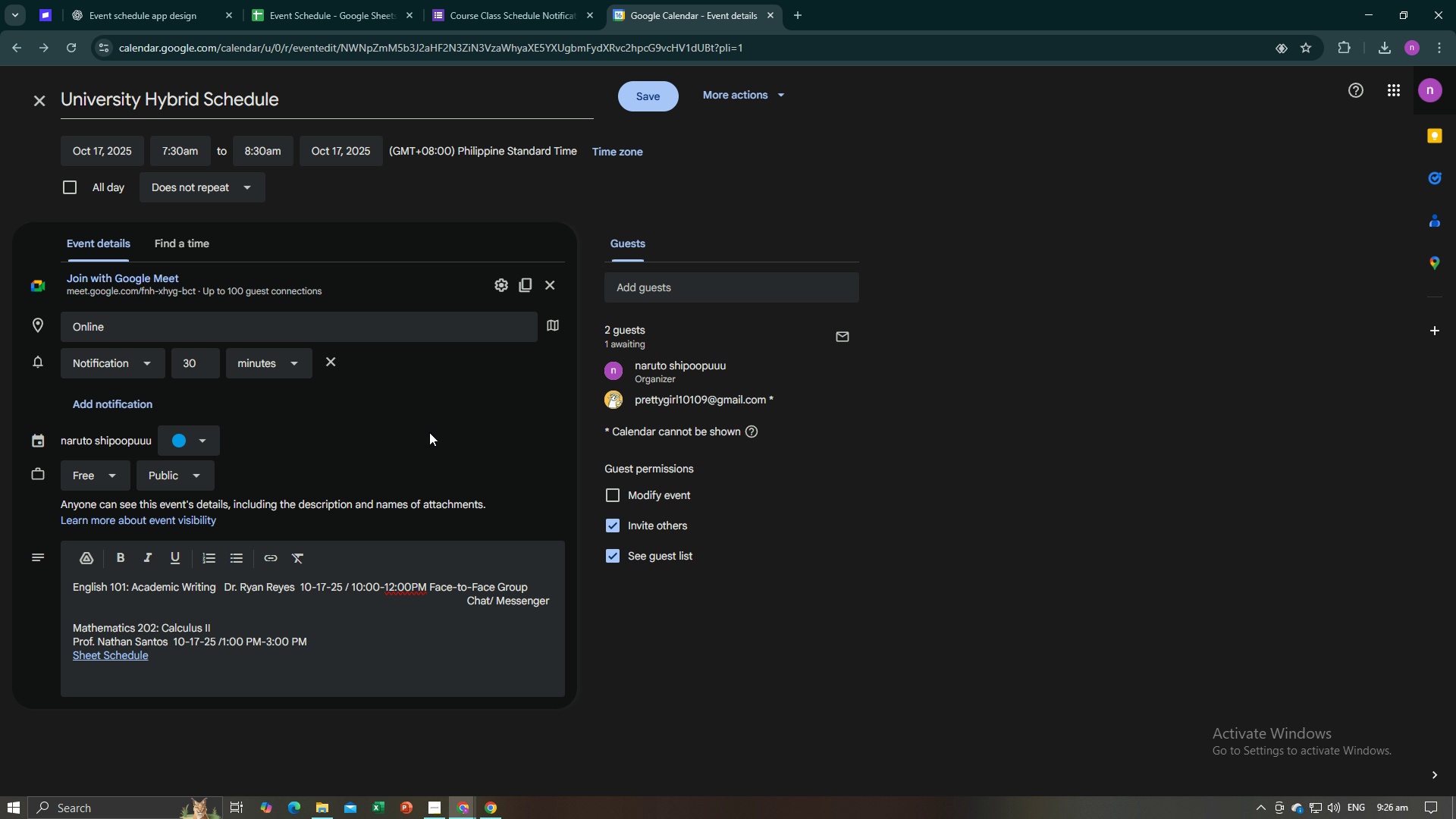 
key(Control+V)
 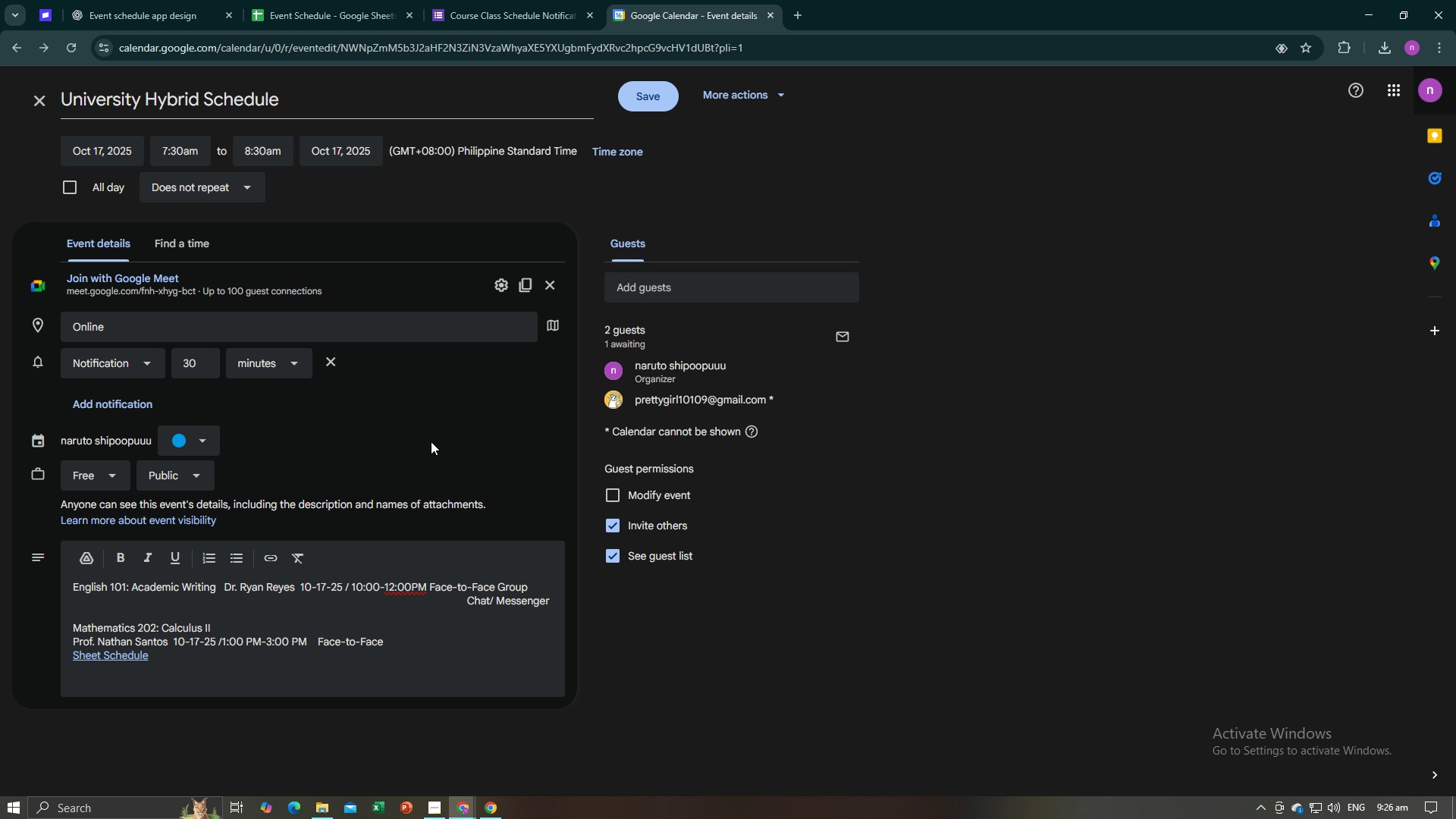 
key(Space)
 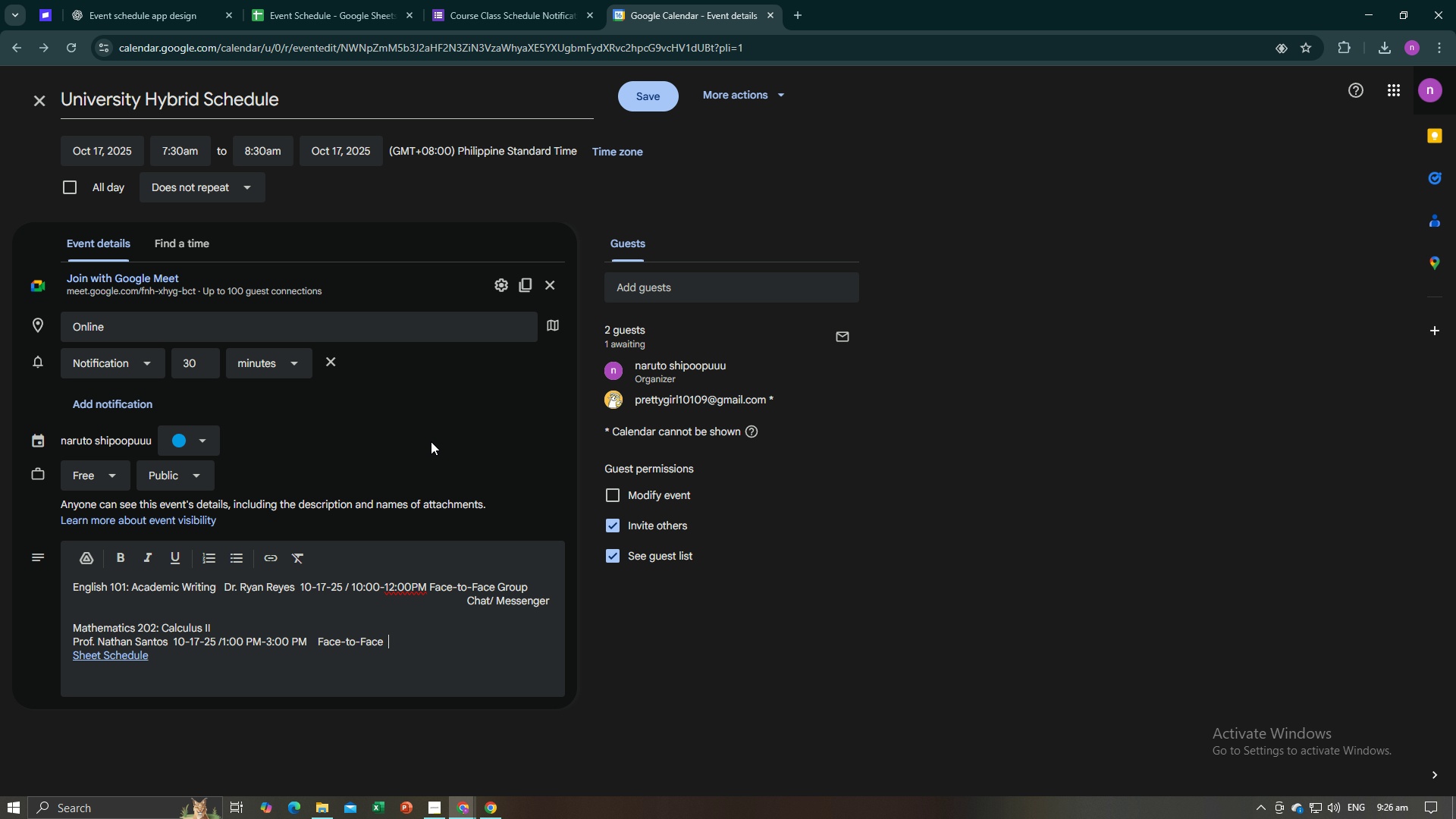 
key(Space)
 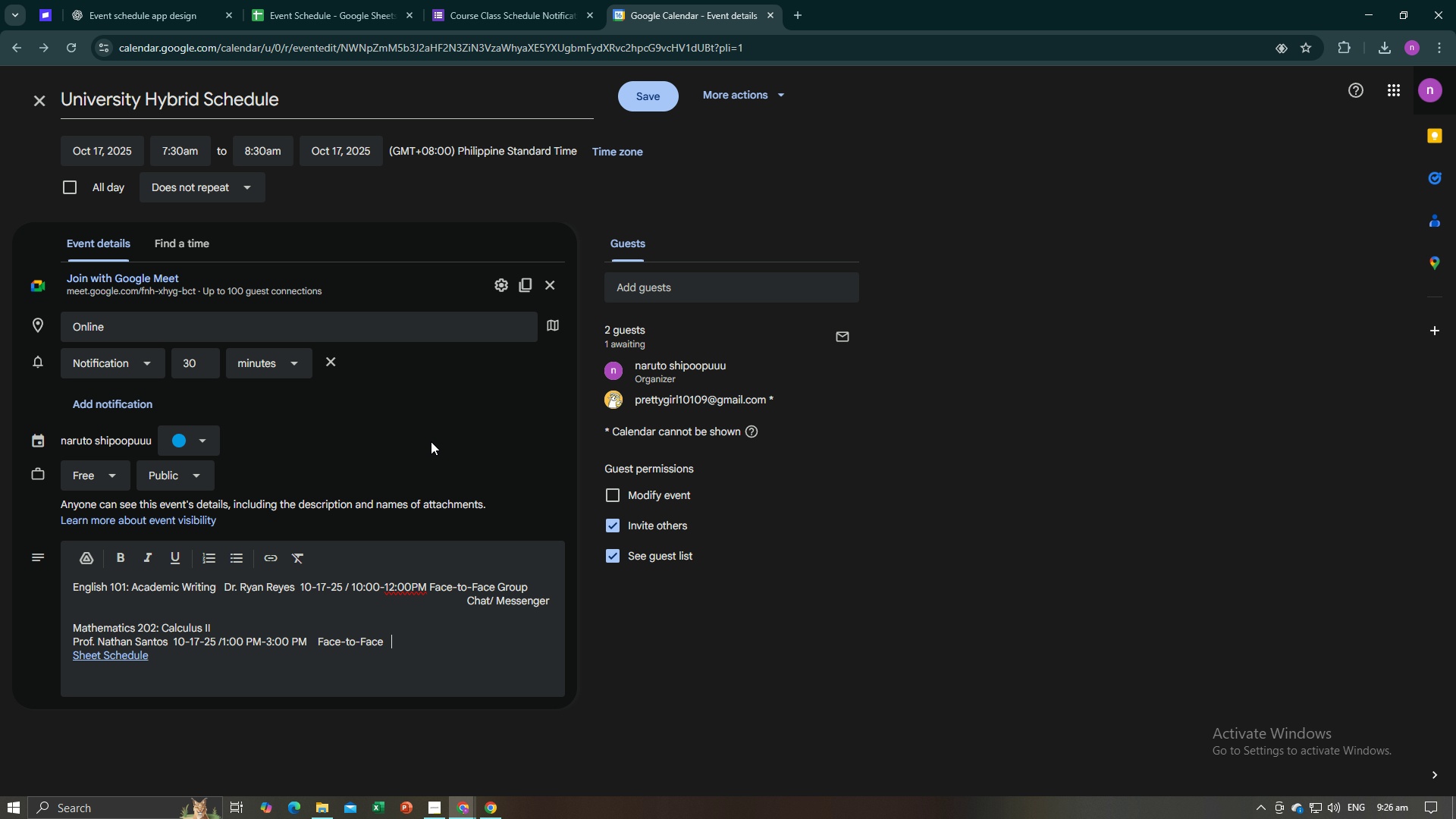 
key(Space)
 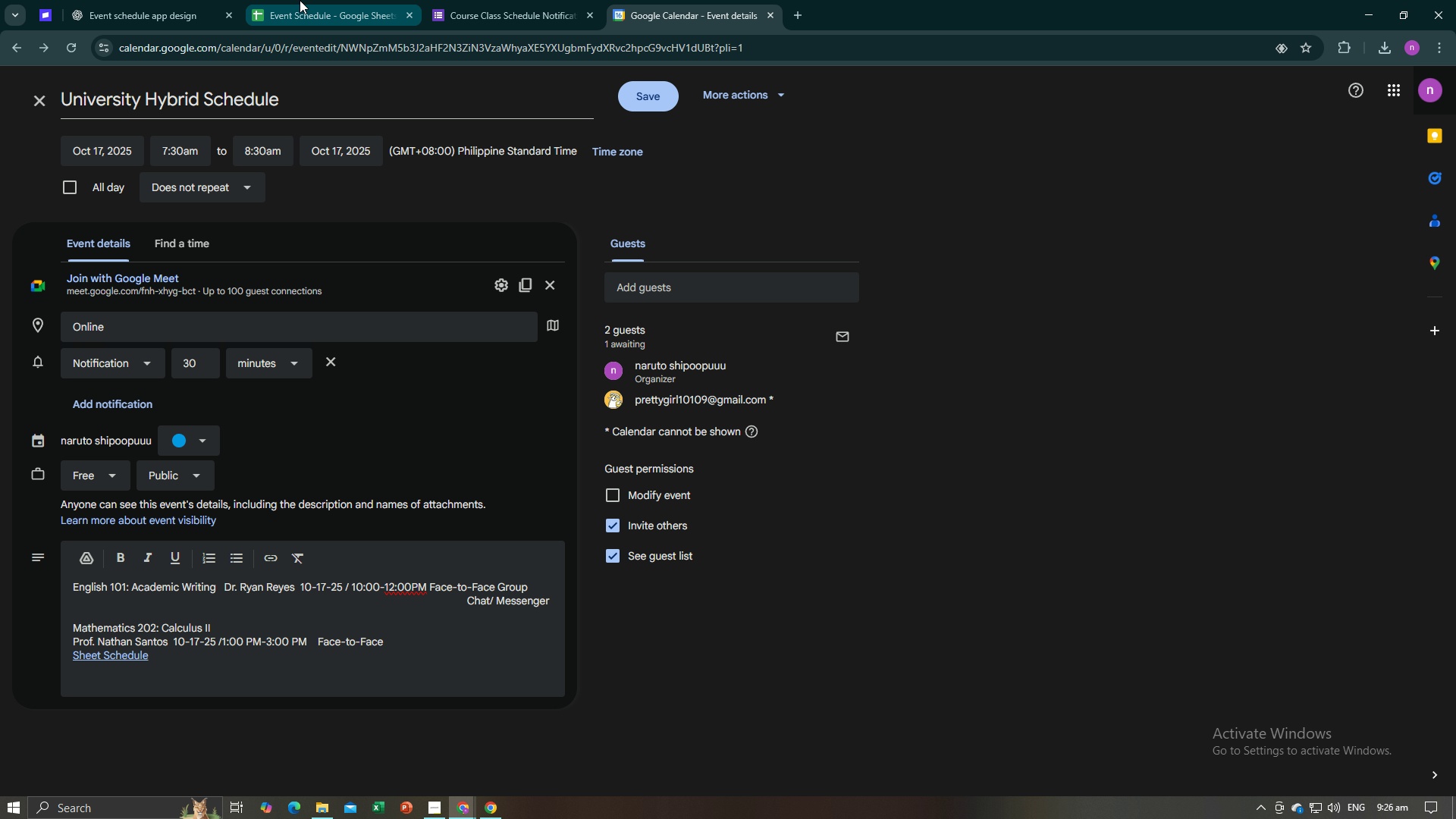 
left_click([300, 0])
 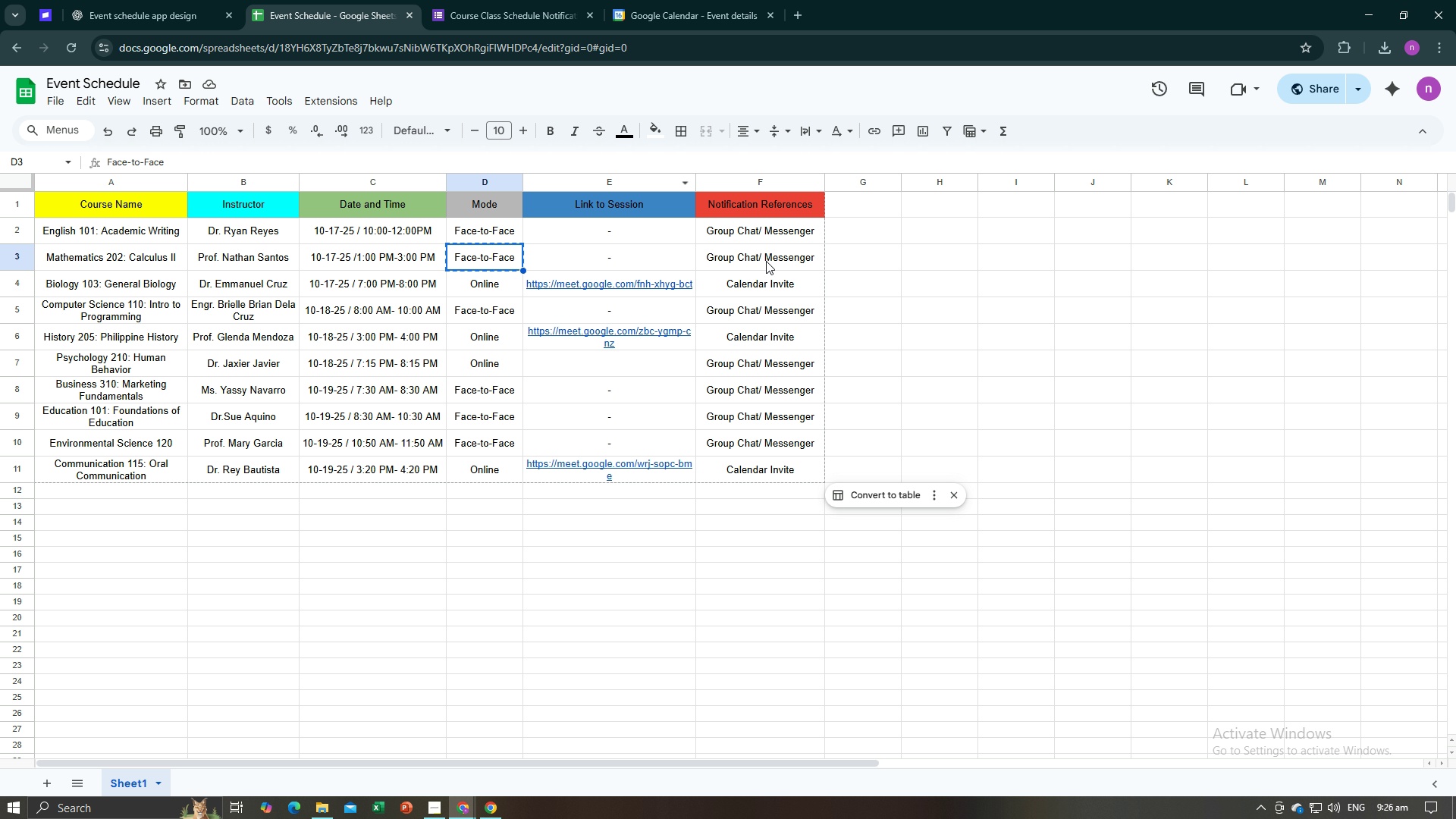 
left_click([766, 261])
 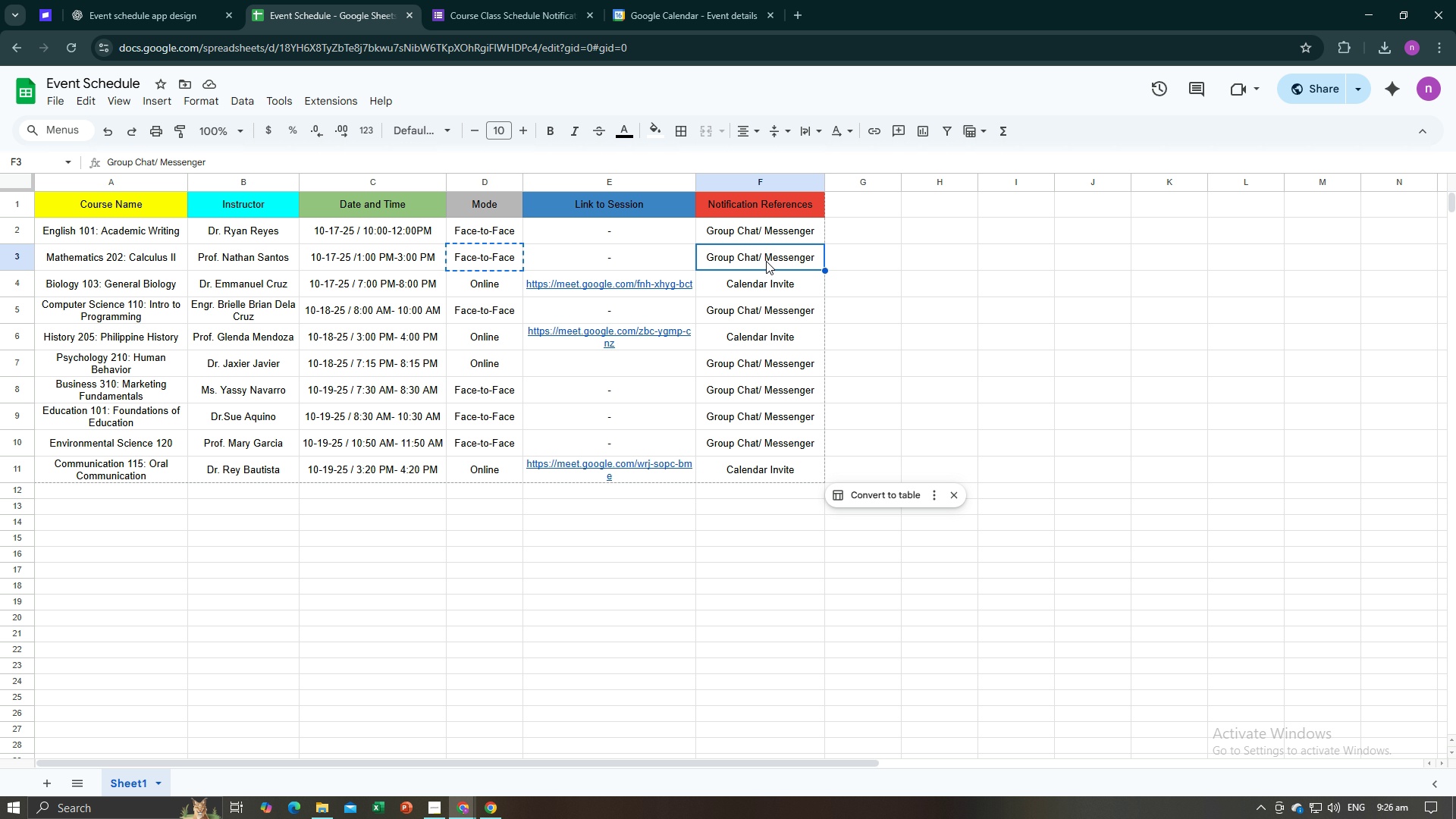 
key(Control+C)
 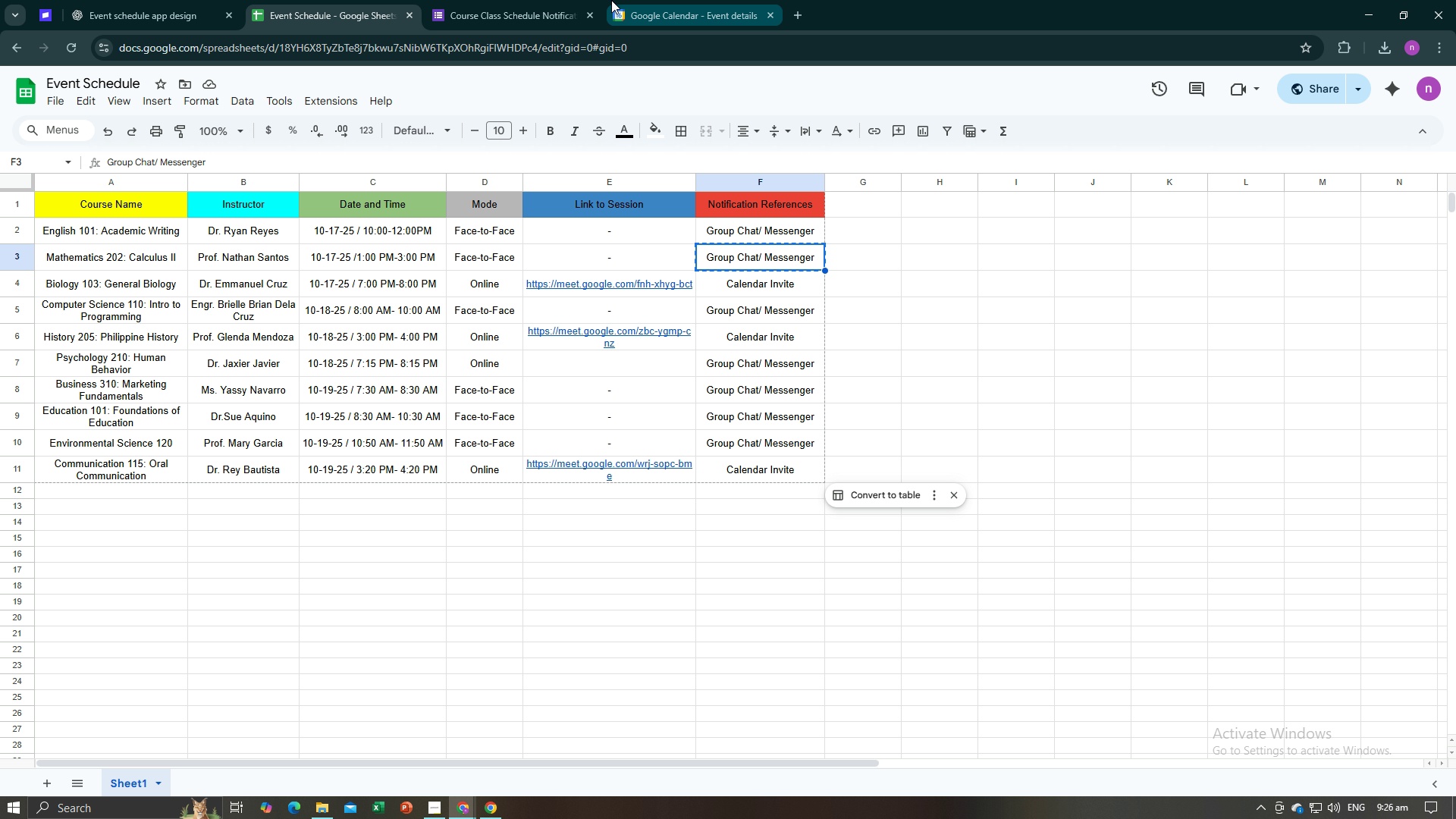 
left_click([626, 0])
 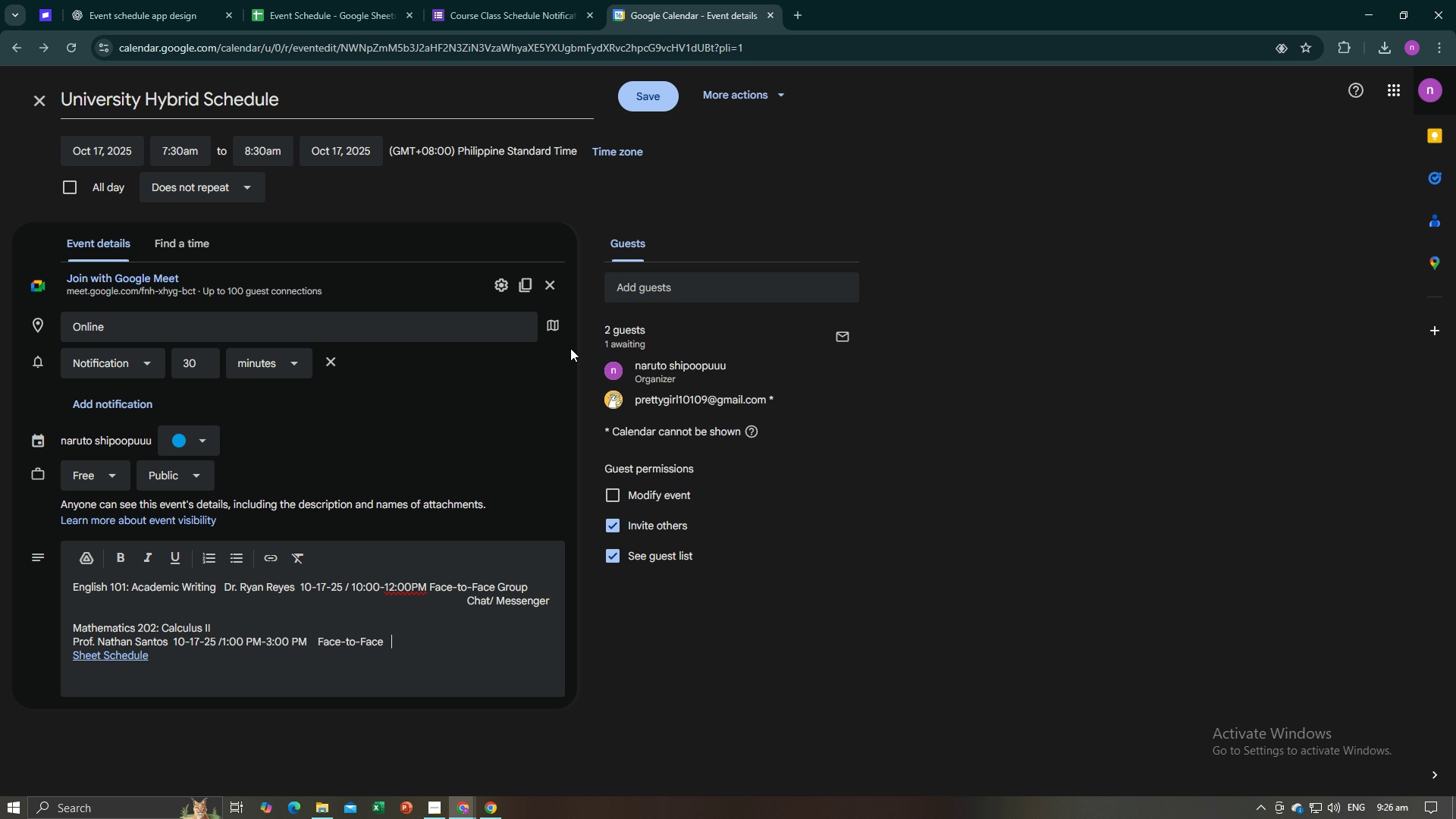 
key(Control+V)
 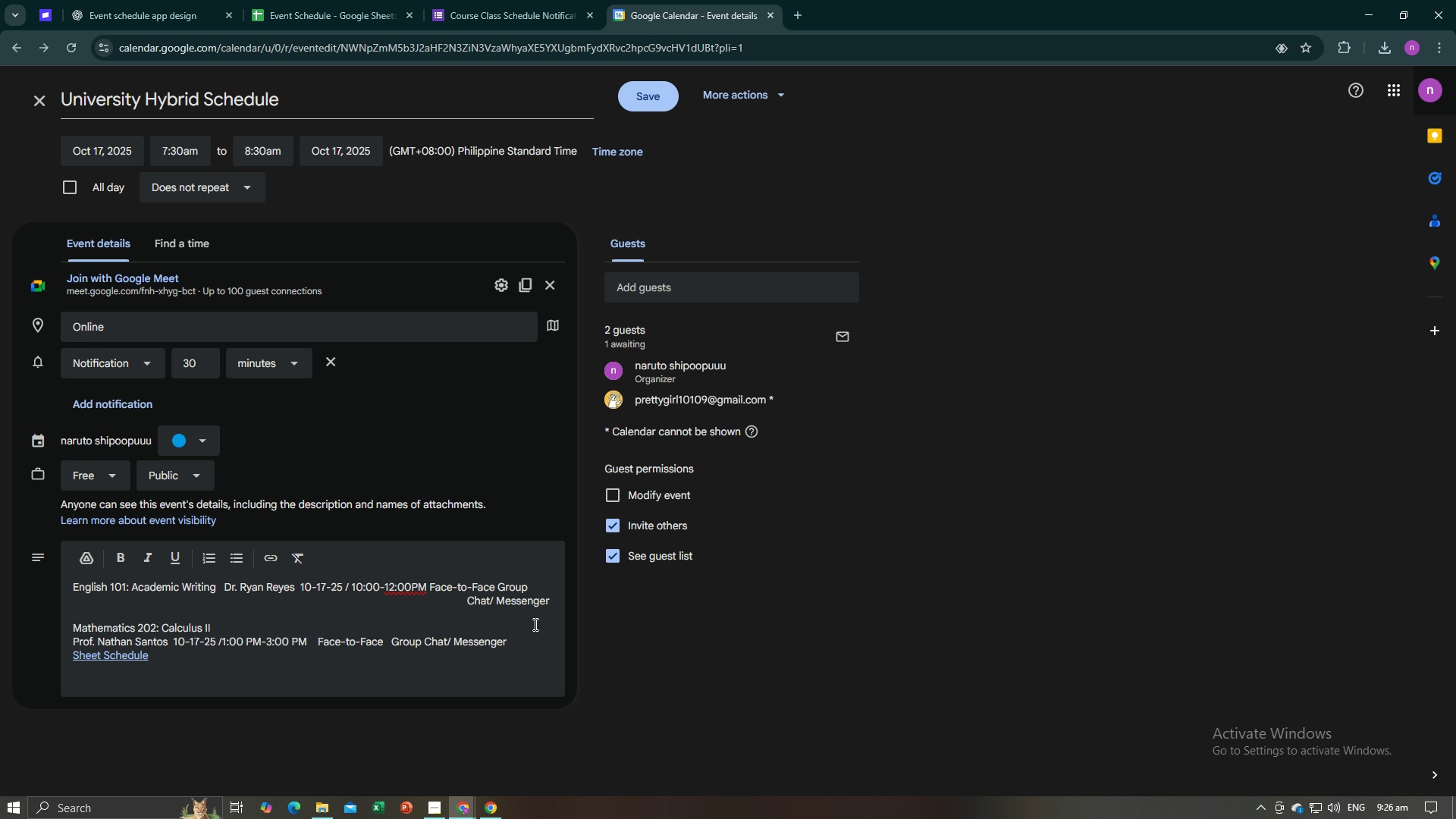 
left_click([528, 628])
 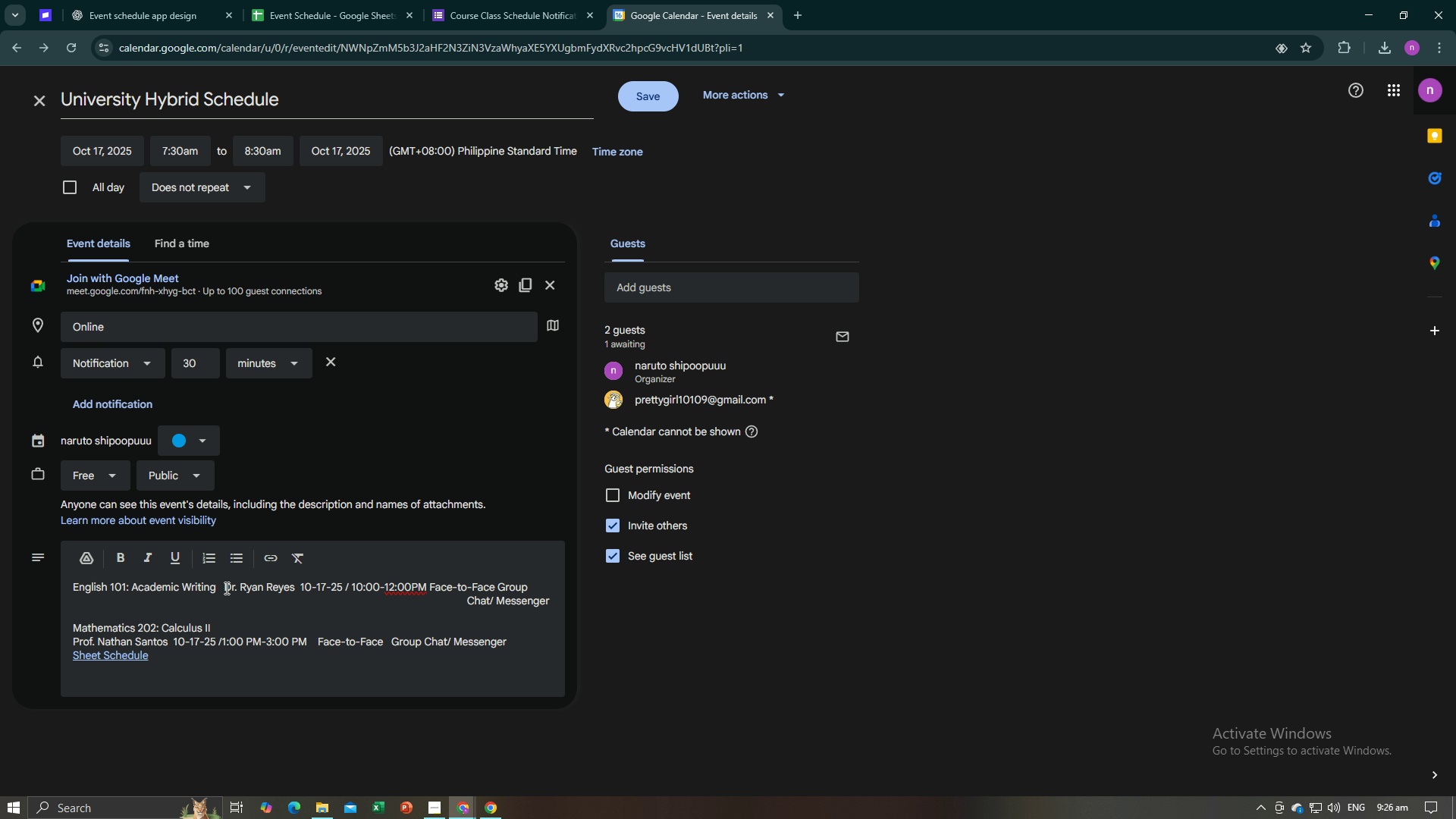 
left_click([224, 588])
 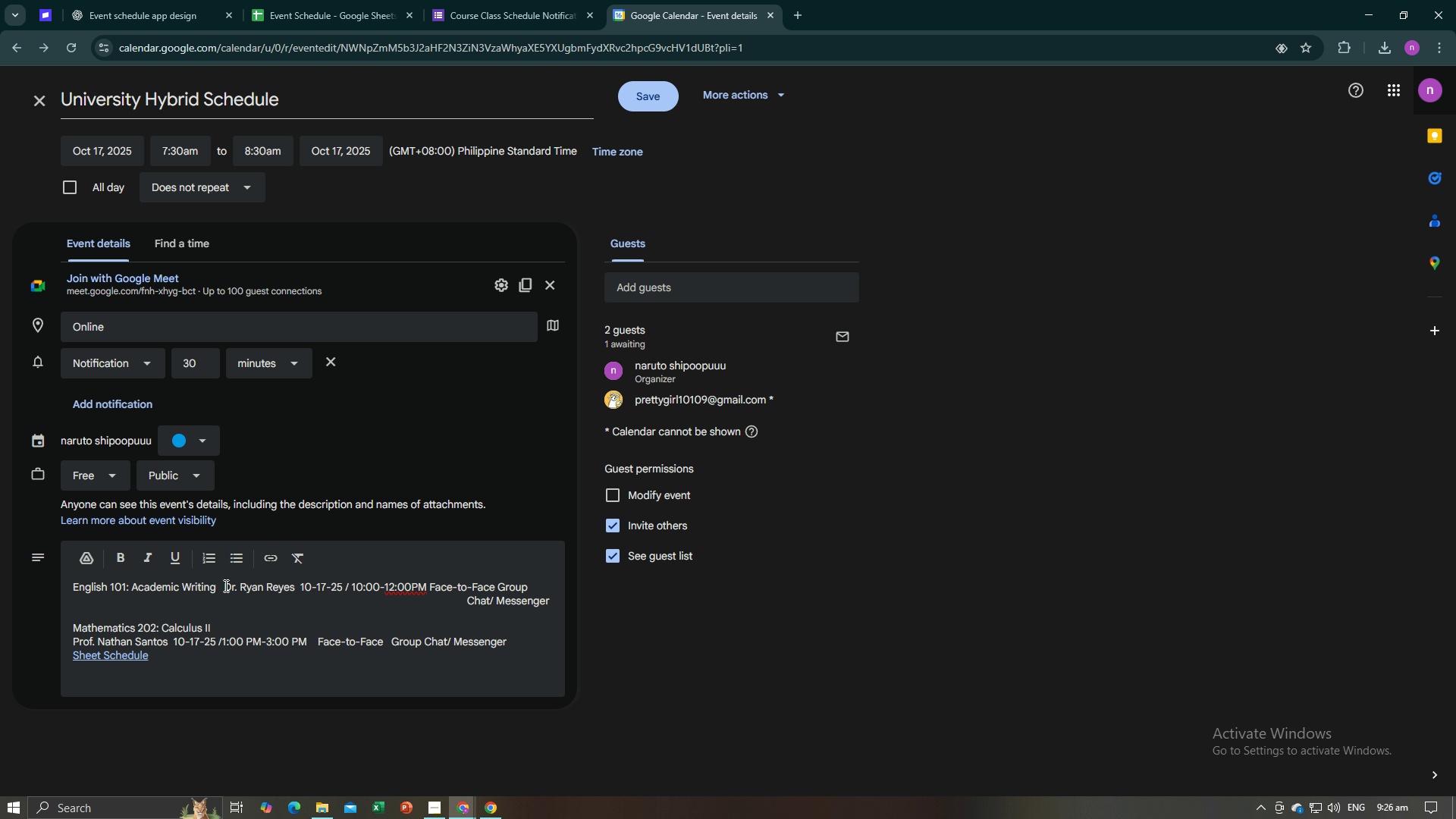 
key(Enter)
 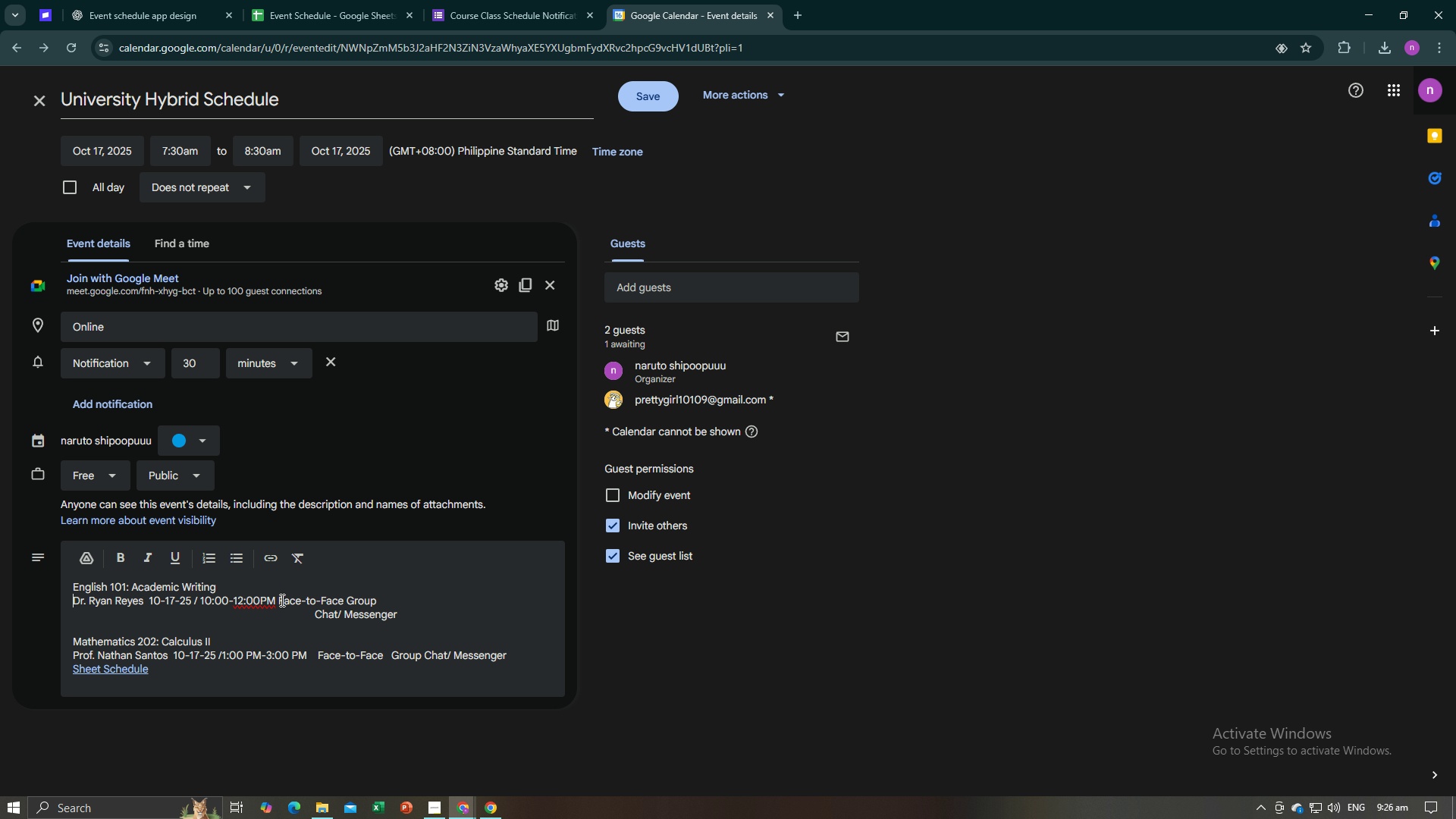 
wait(6.97)
 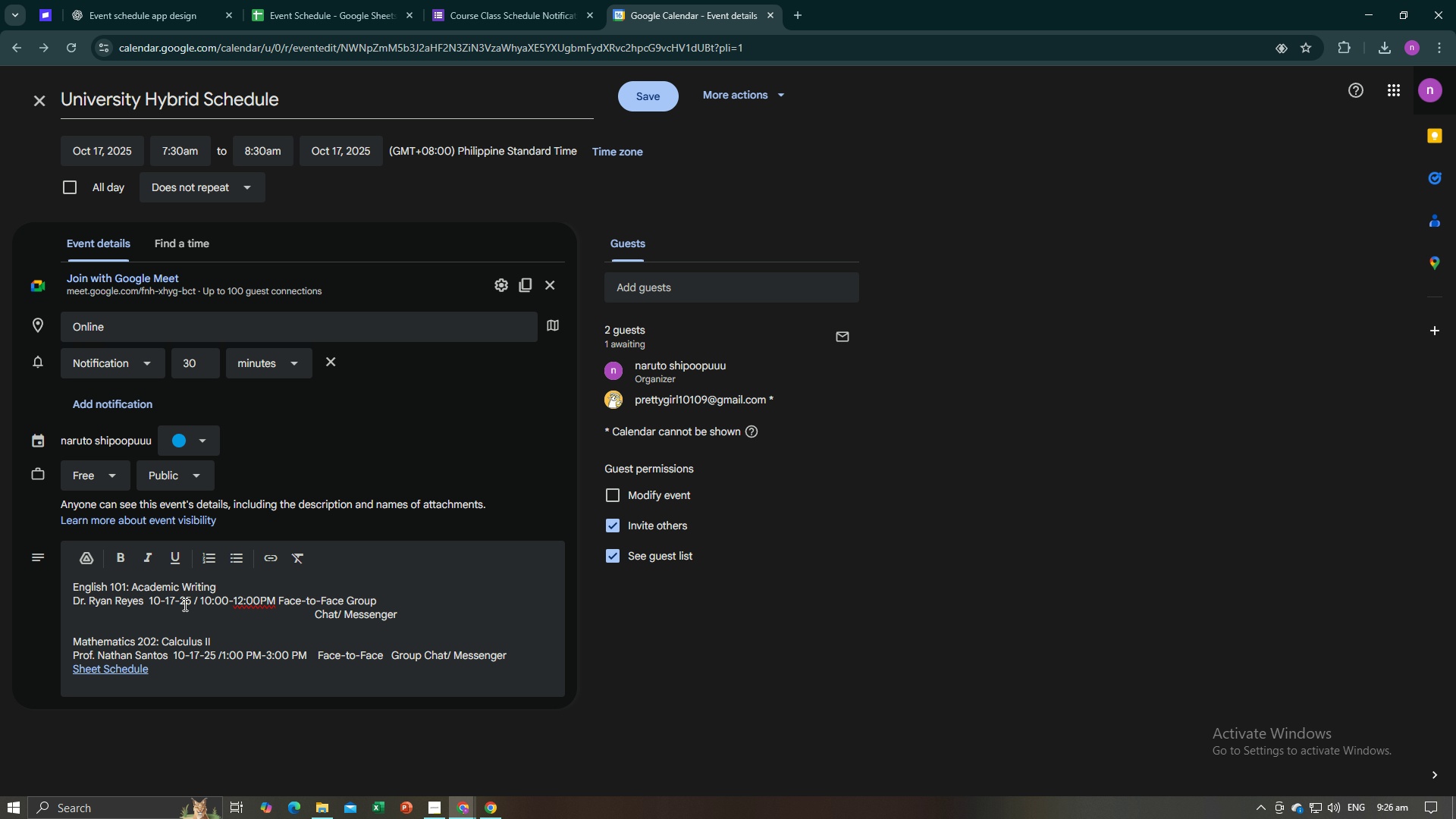 
left_click([278, 601])
 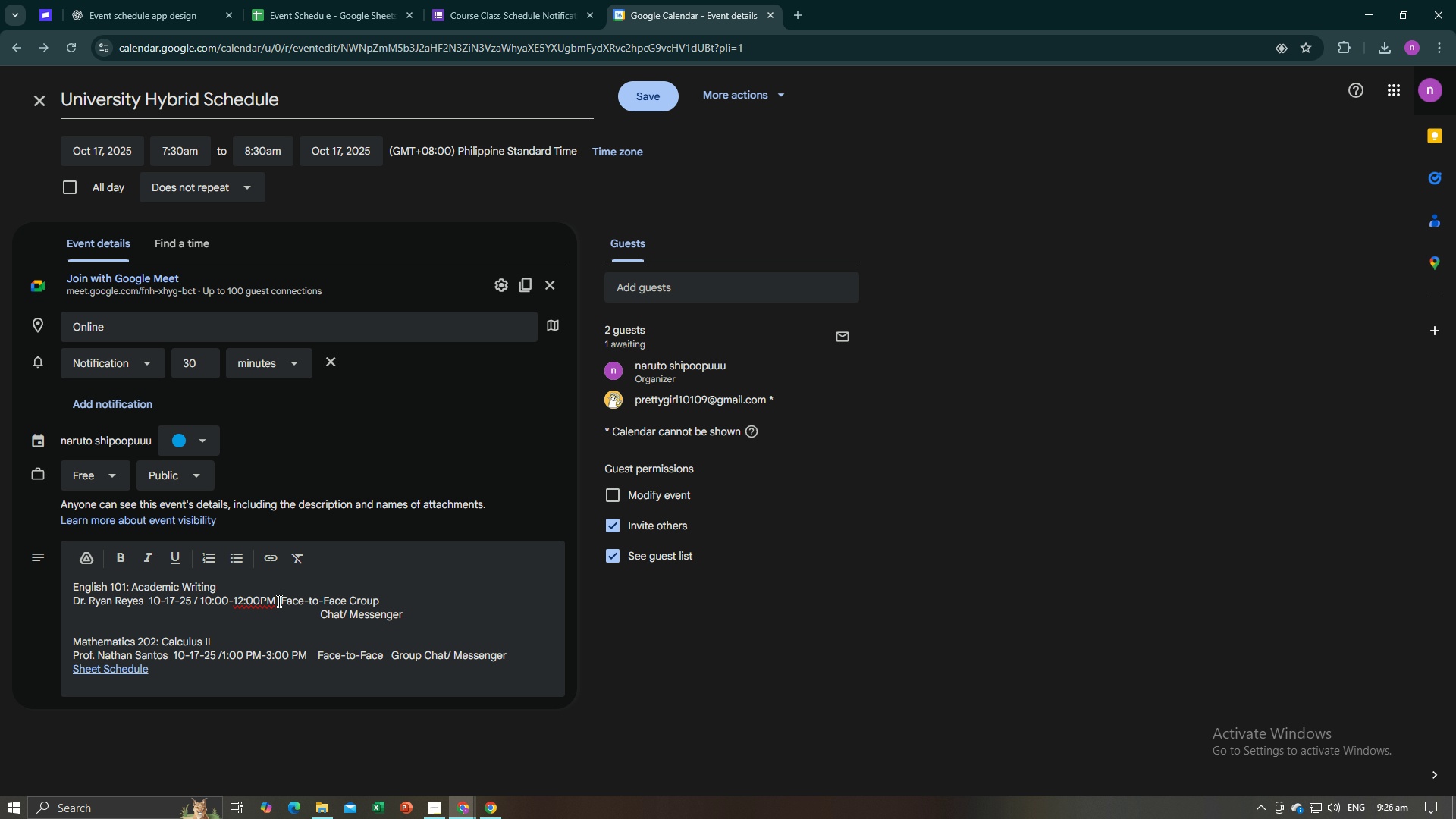 
key(Space)
 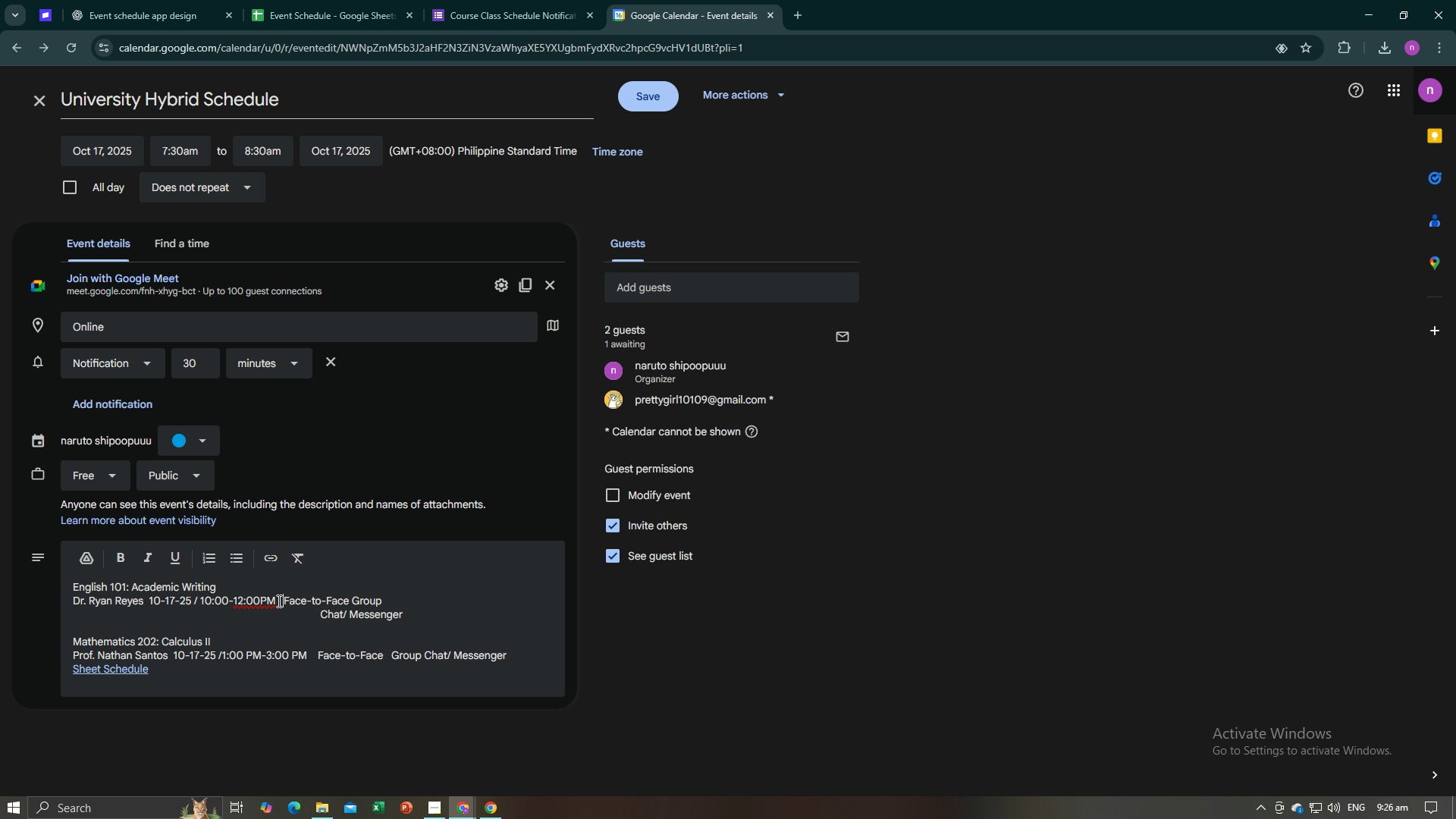 
hold_key(key=Space, duration=0.5)
 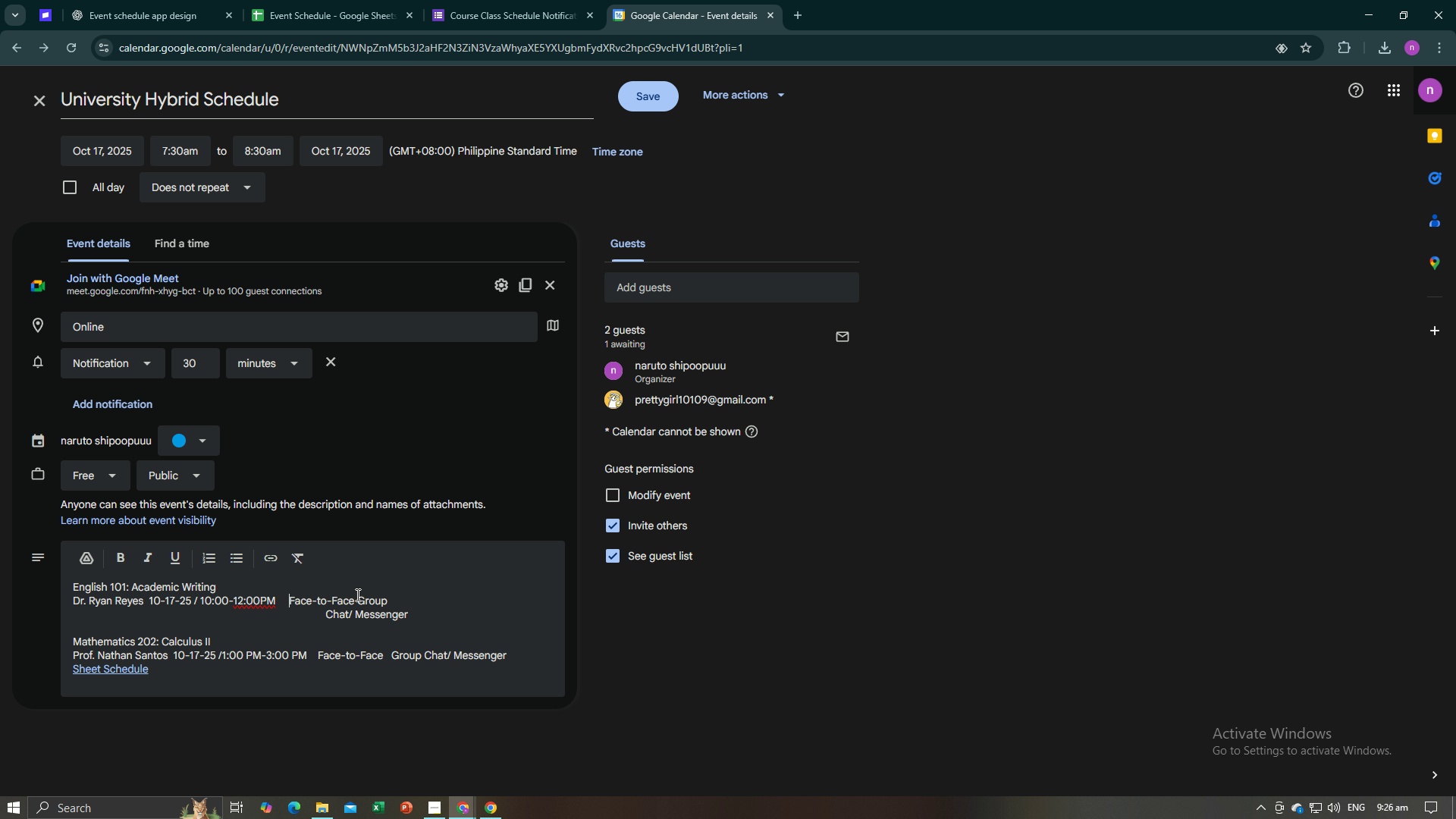 
key(Space)
 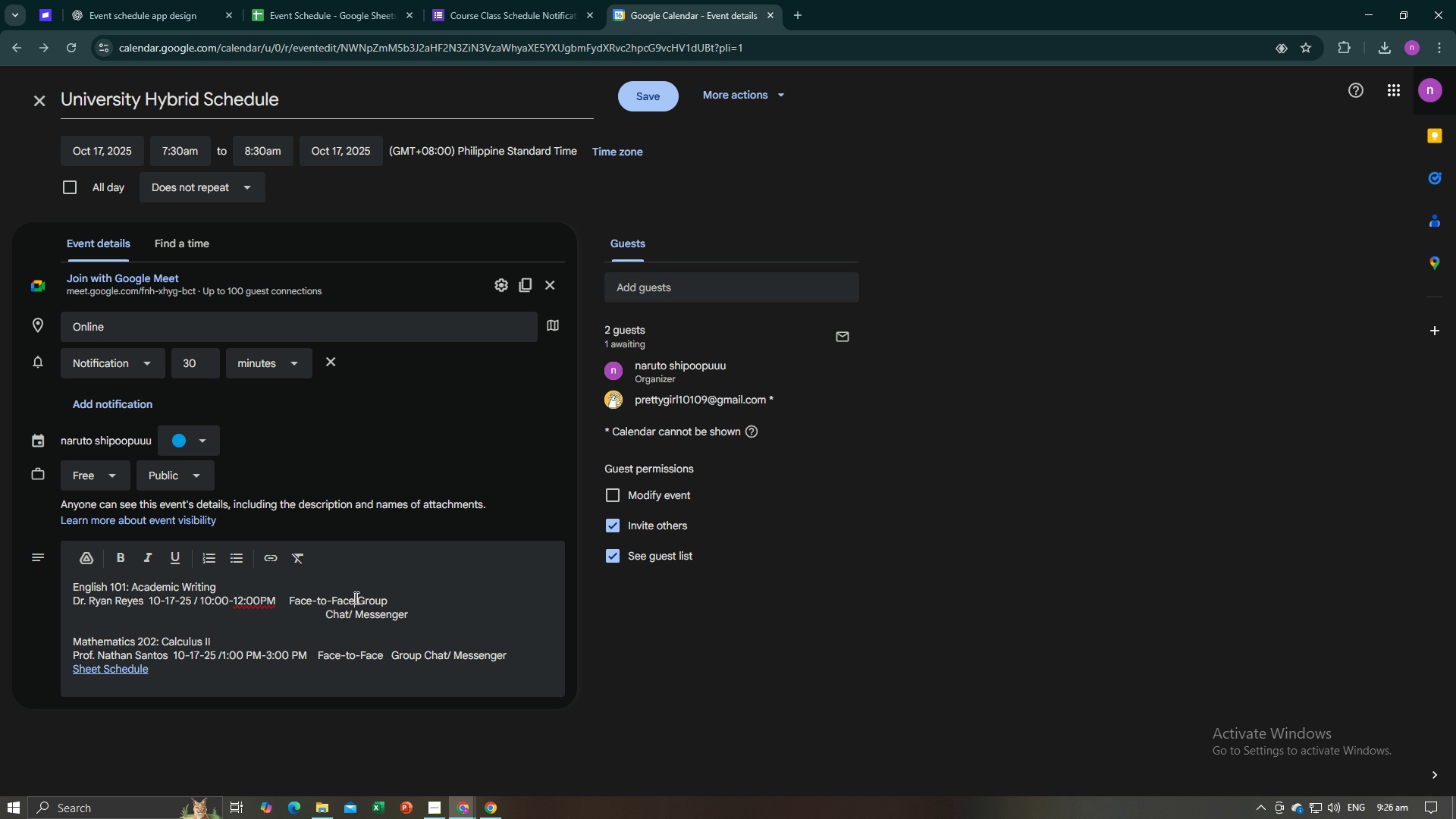 
left_click([355, 598])
 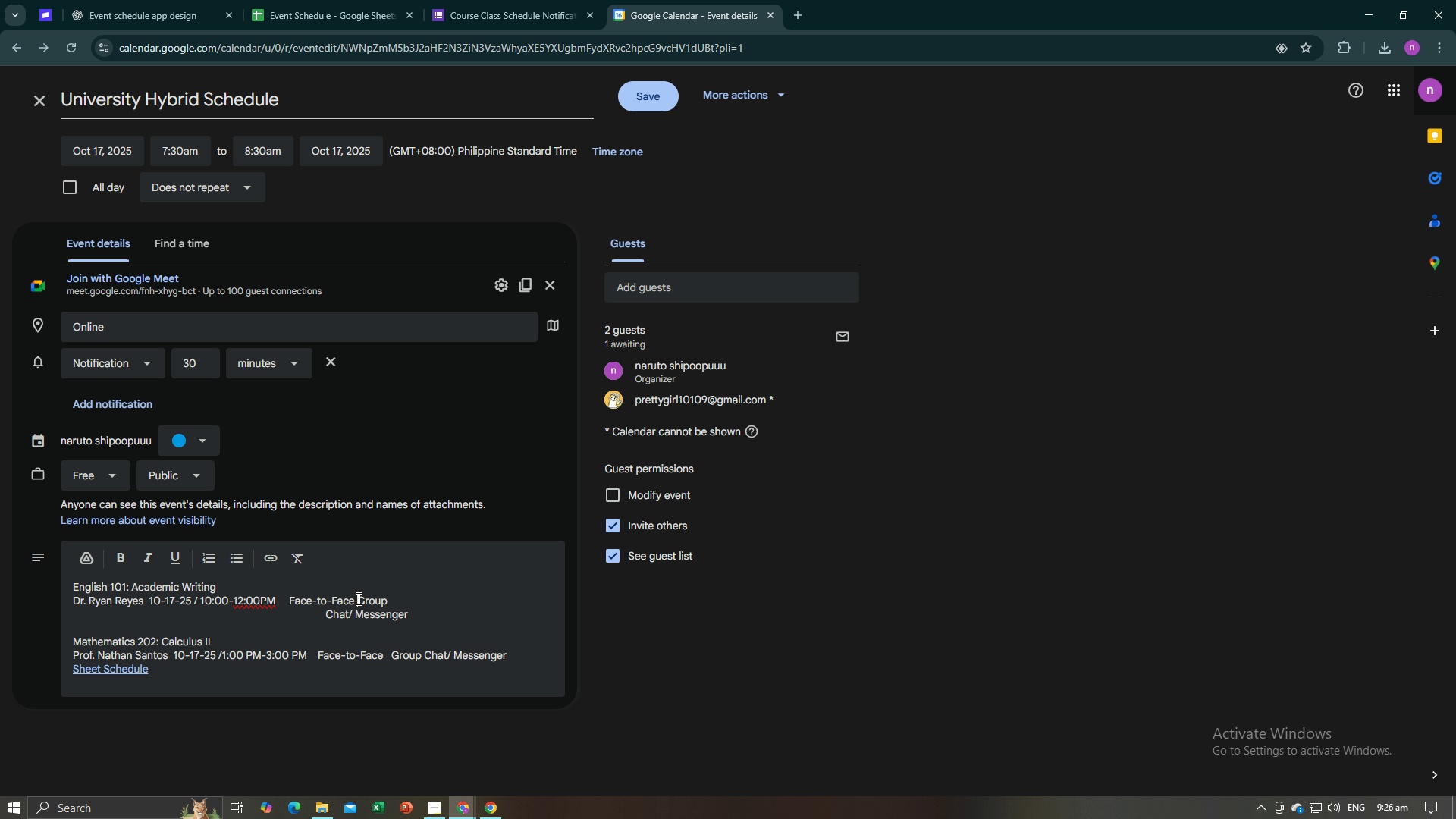 
left_click([357, 598])
 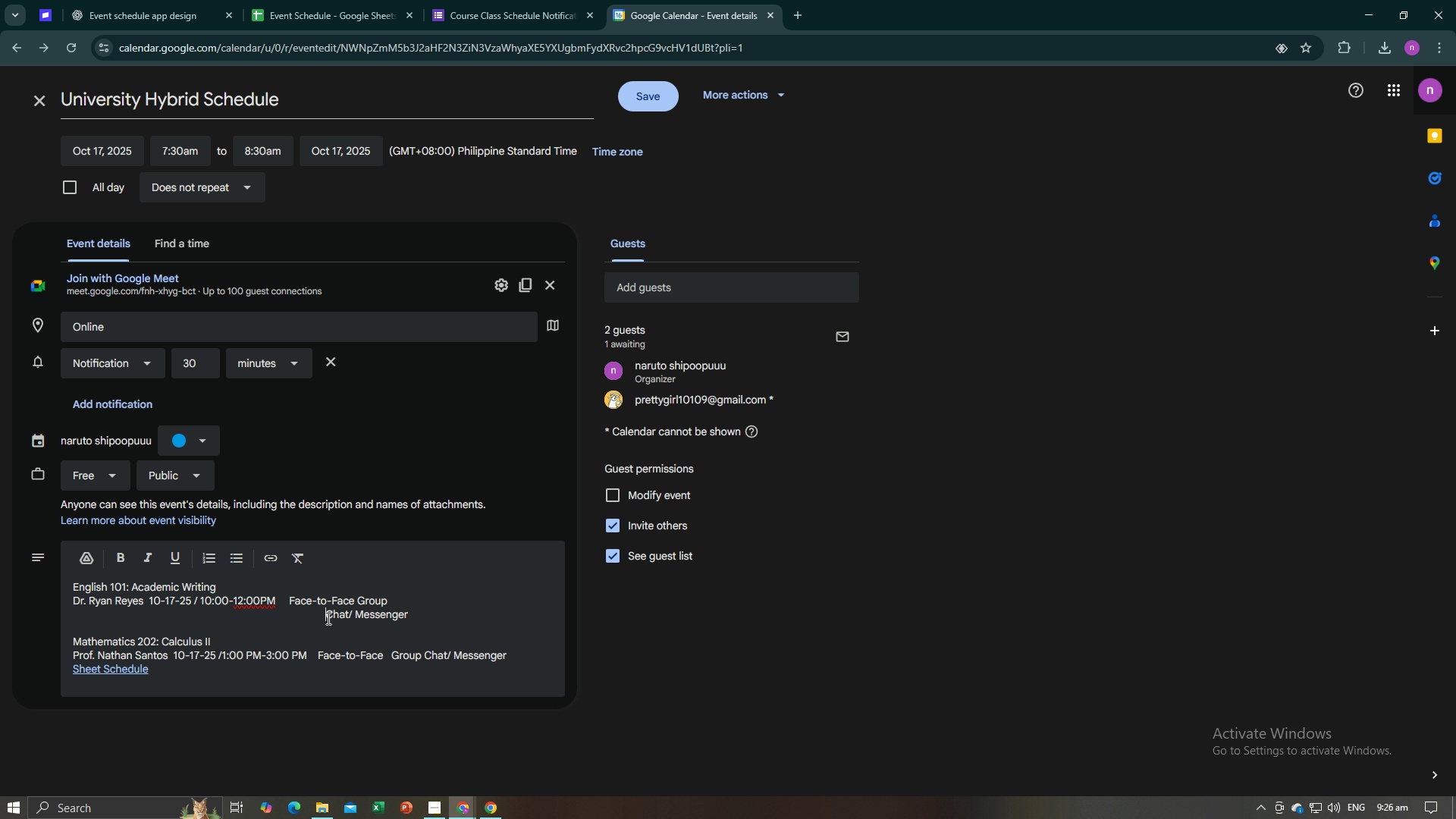 
left_click([327, 618])
 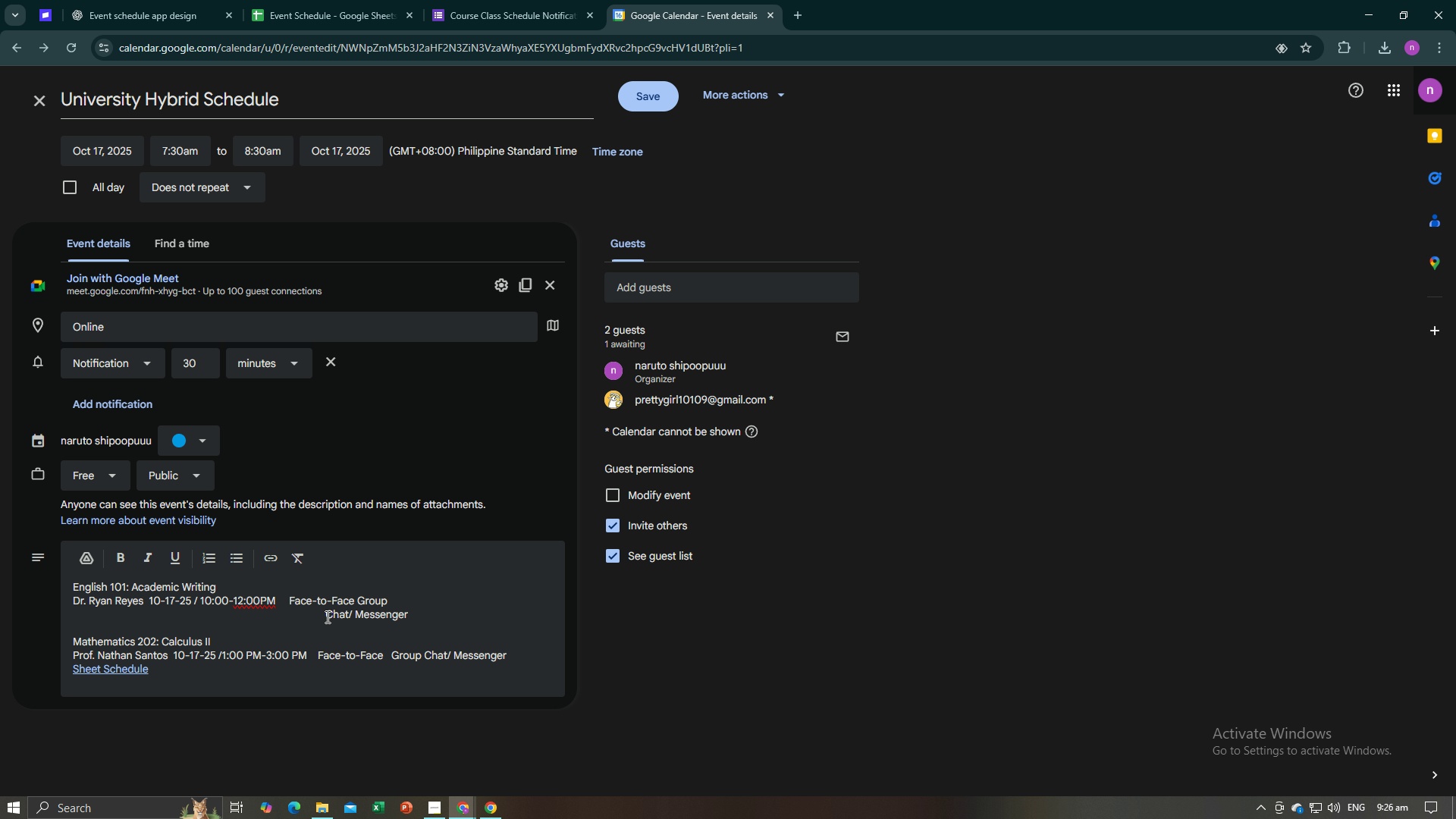 
hold_key(key=Backspace, duration=1.53)
 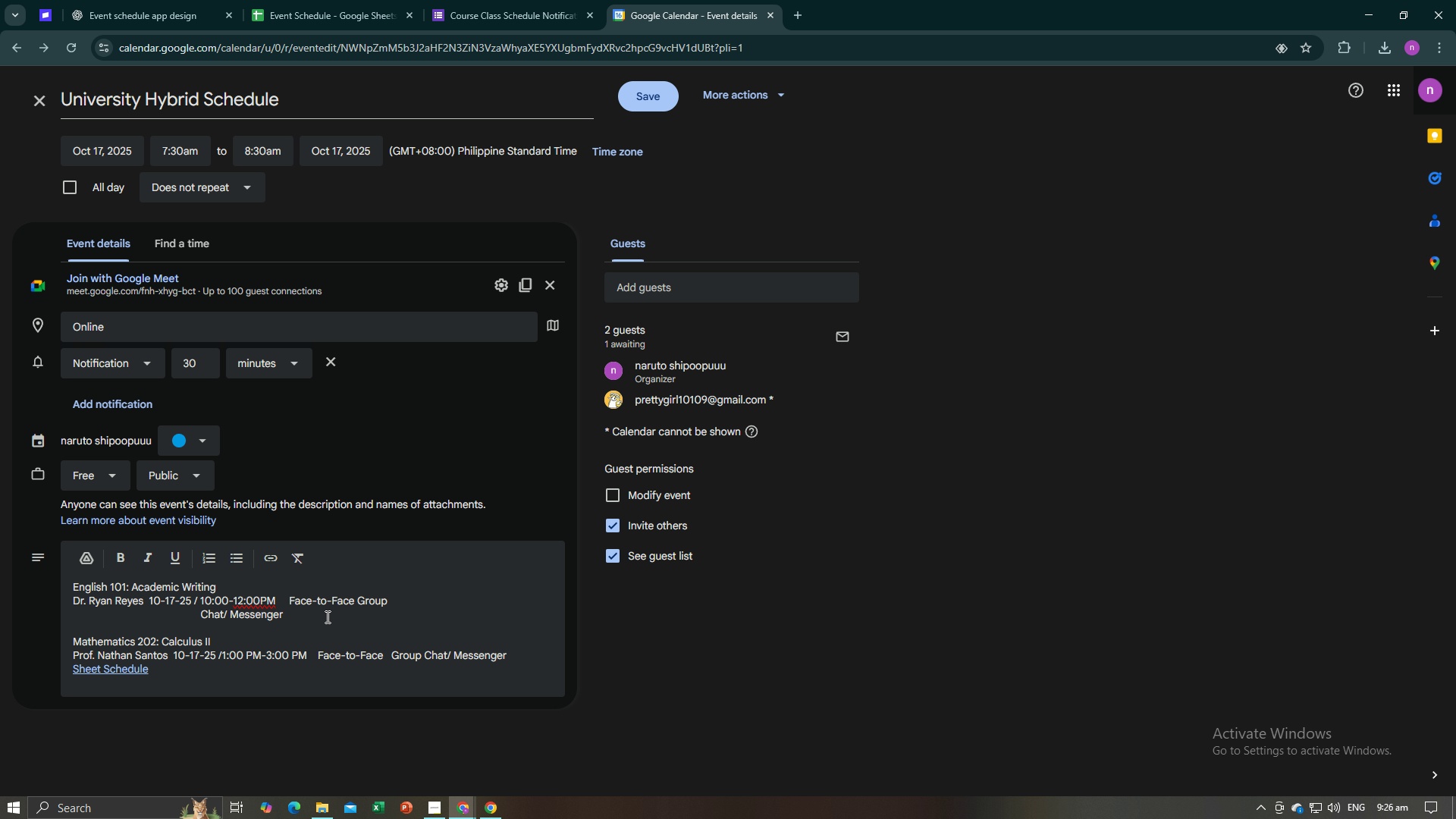 
hold_key(key=Backspace, duration=1.51)
 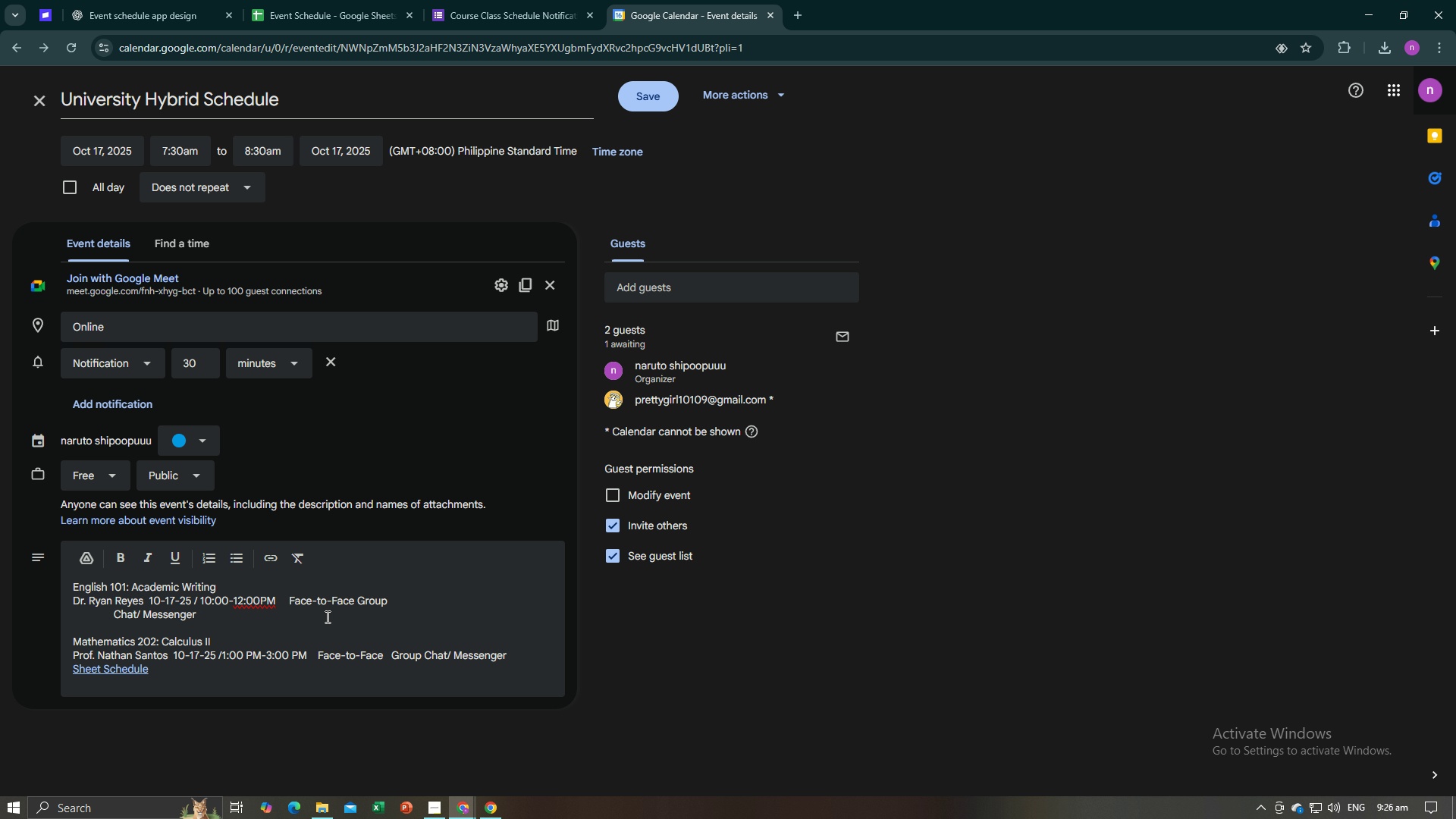 
hold_key(key=Backspace, duration=0.53)
 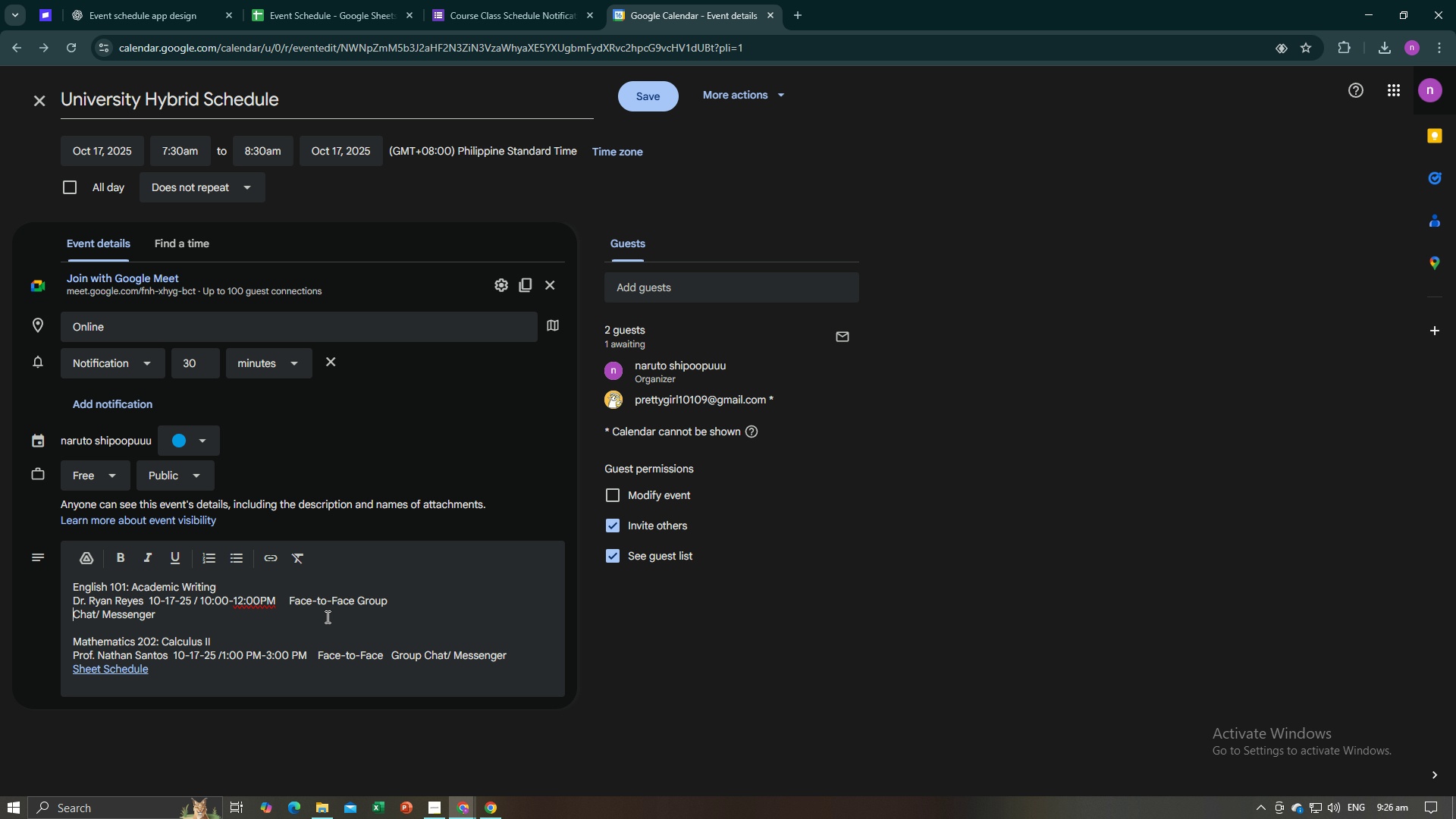 
key(Backspace)
 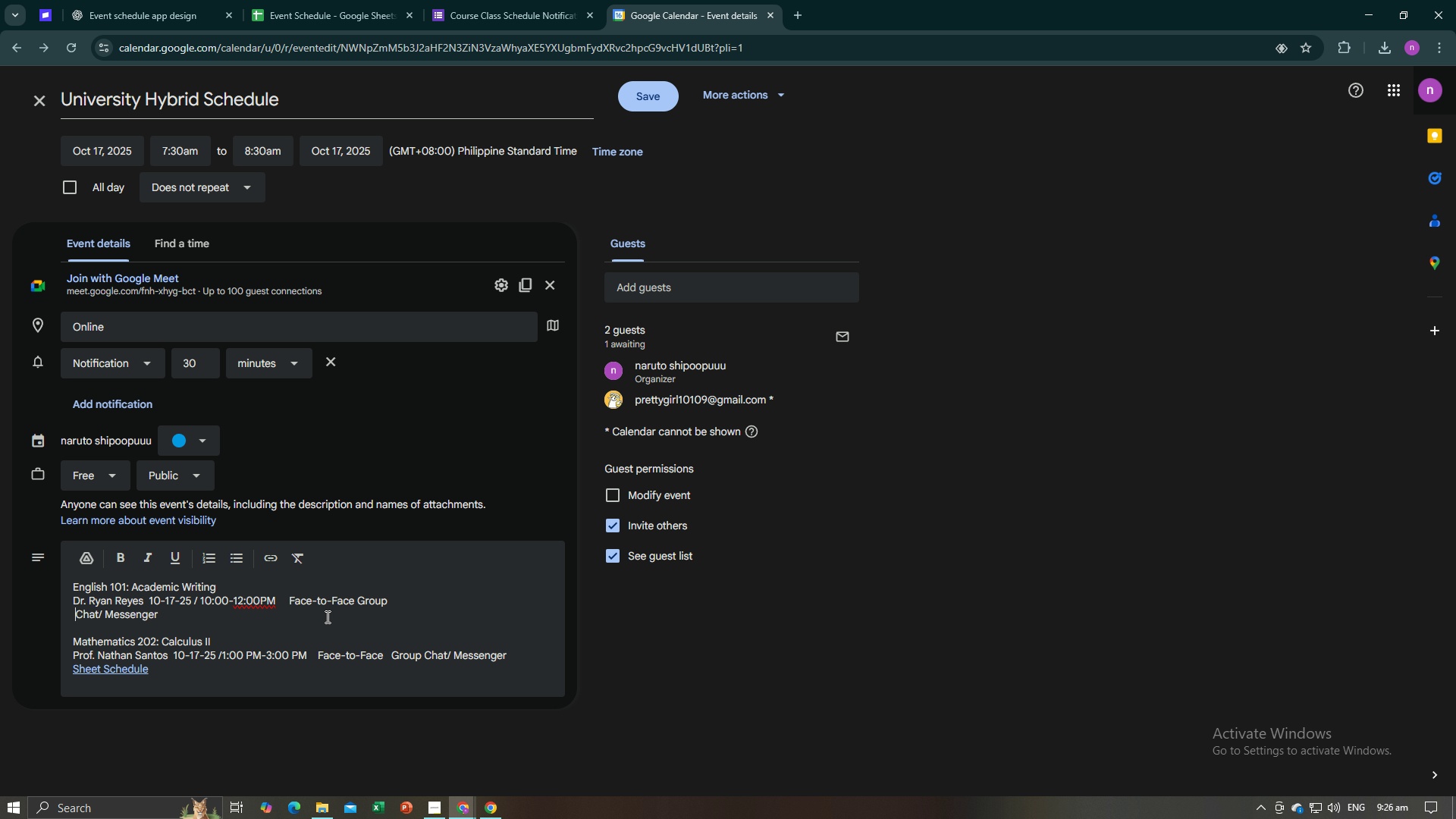 
key(Backspace)
 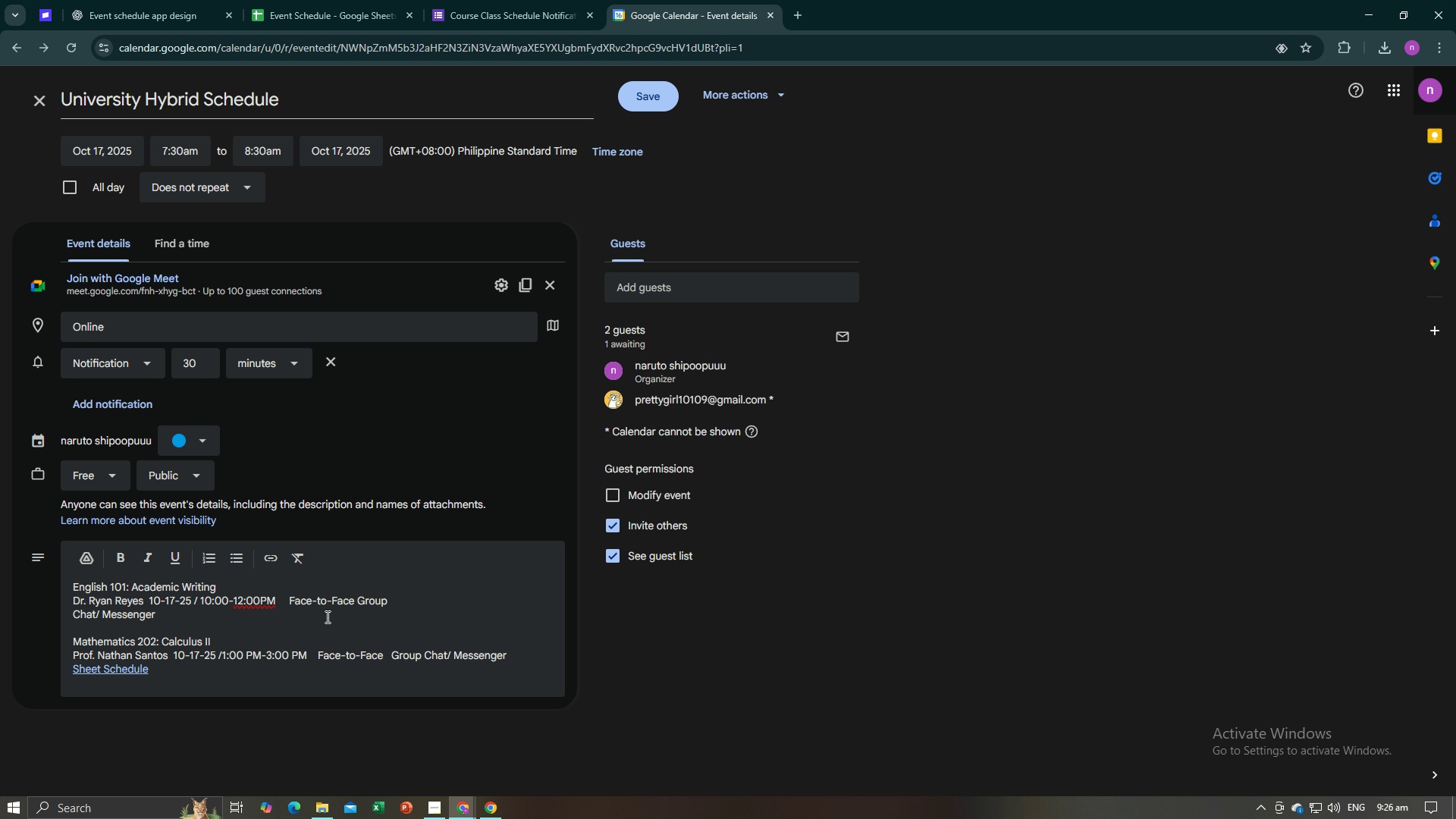 
key(Backspace)
 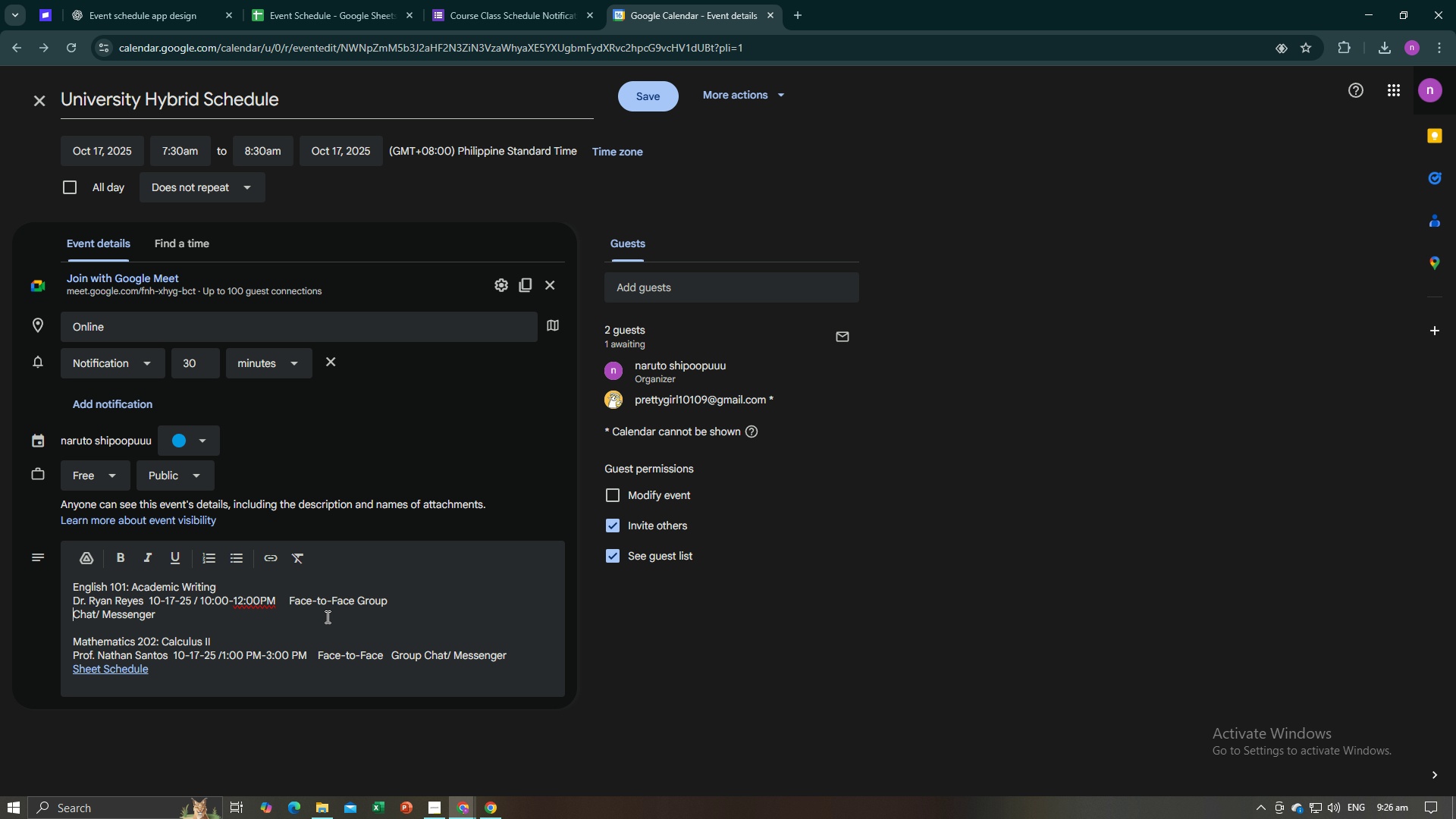 
key(Backspace)
 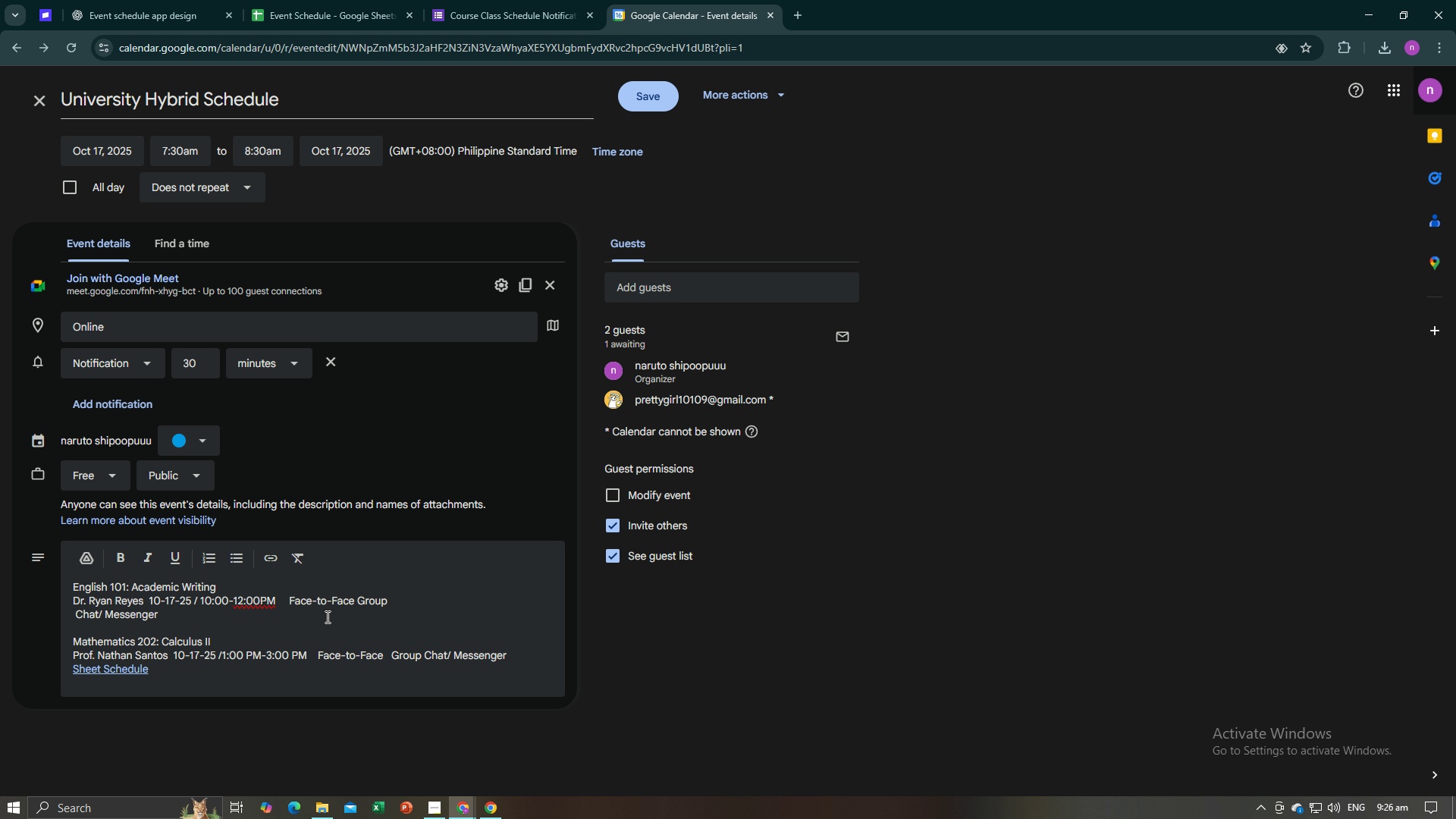 
key(Backspace)
 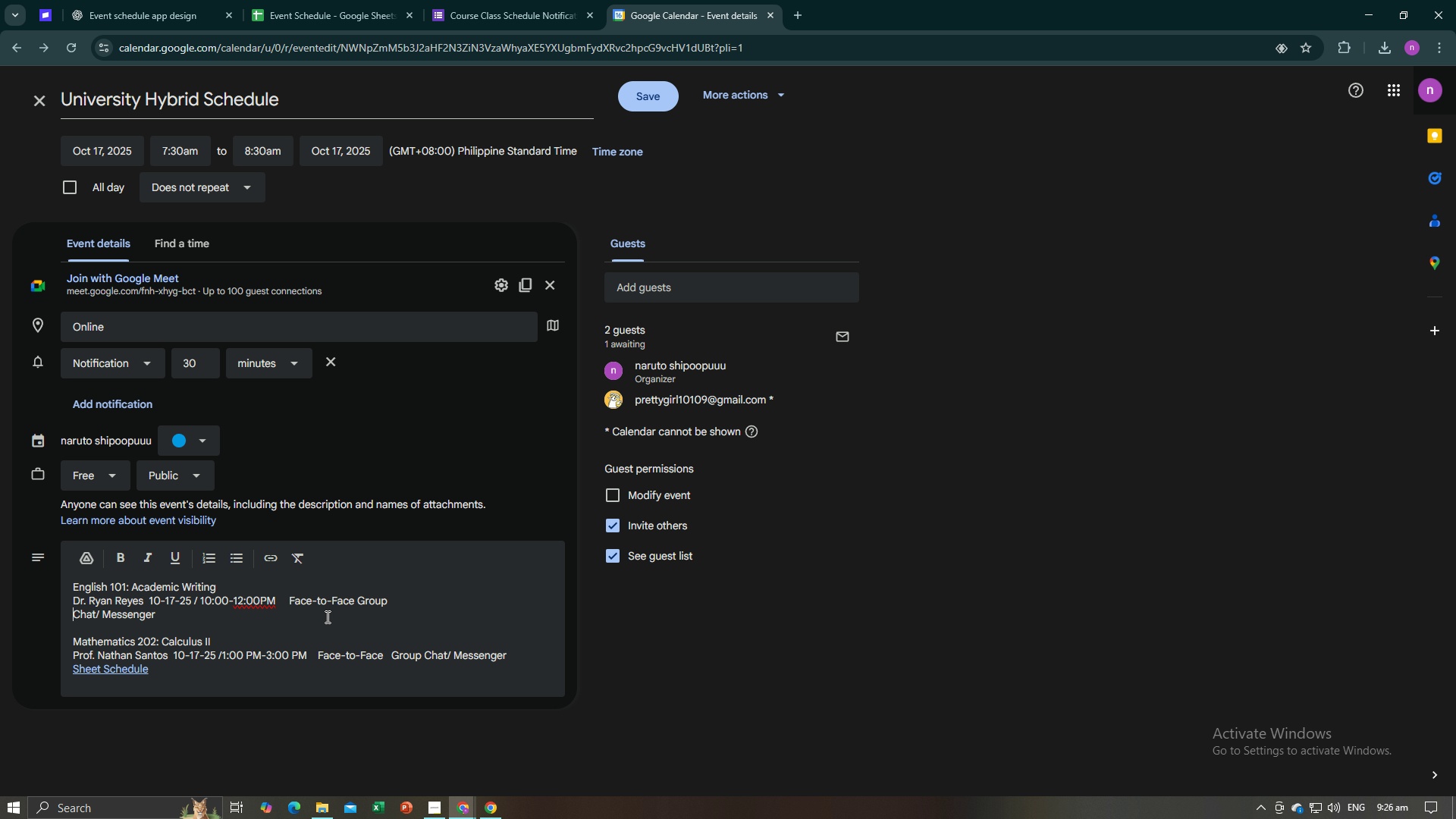 
key(Backspace)
 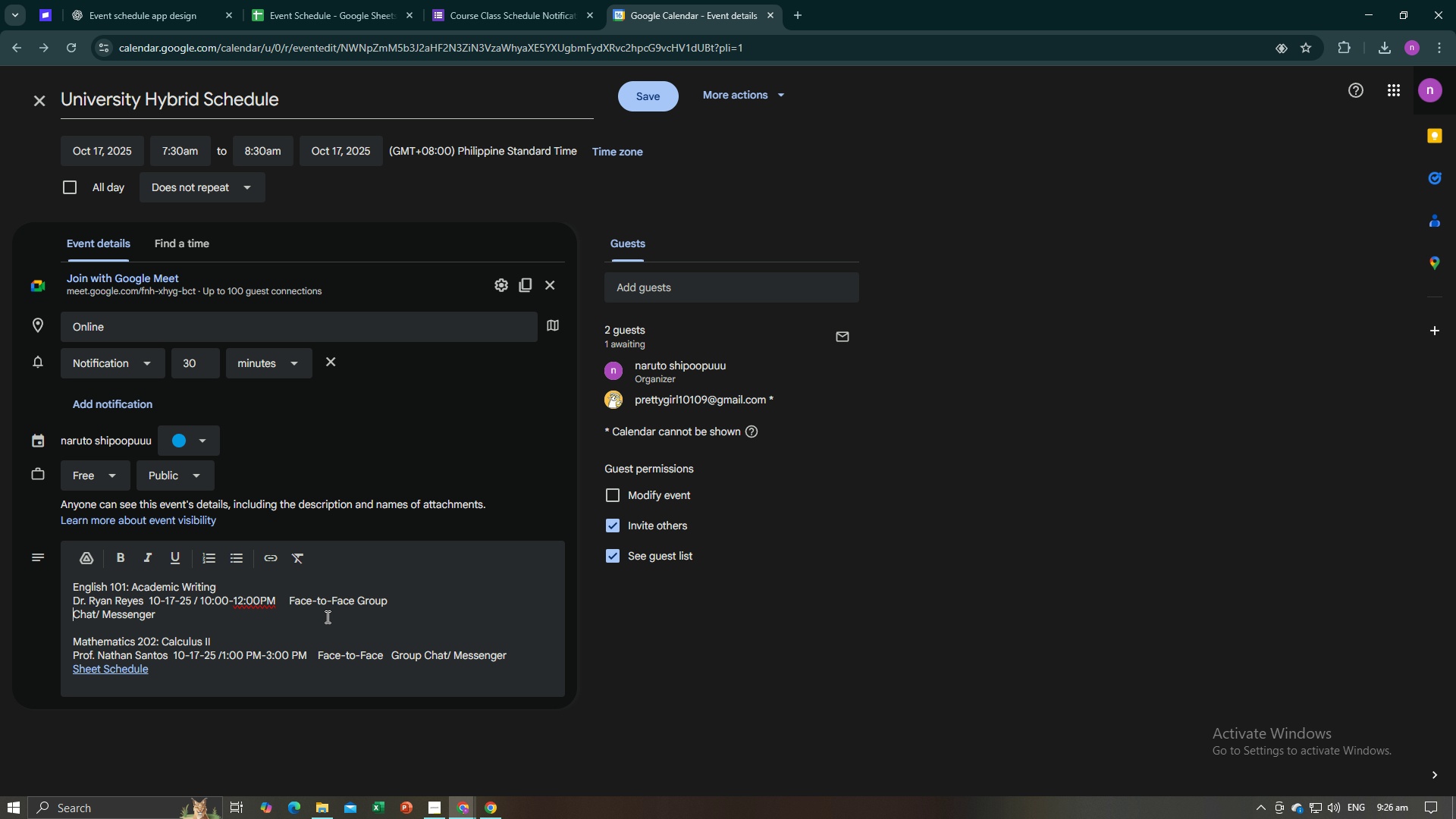 
key(Backspace)
 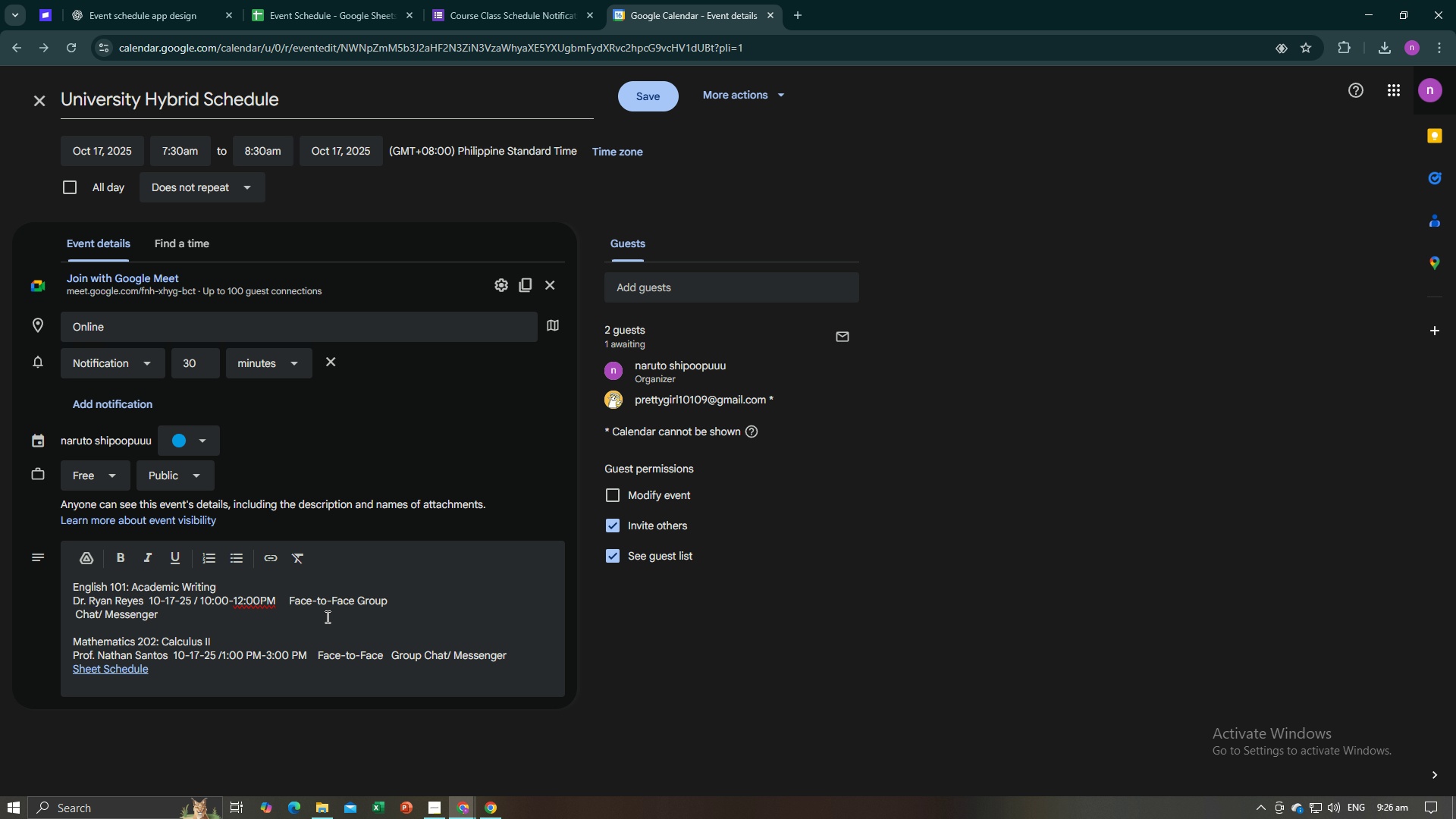 
key(Backspace)
 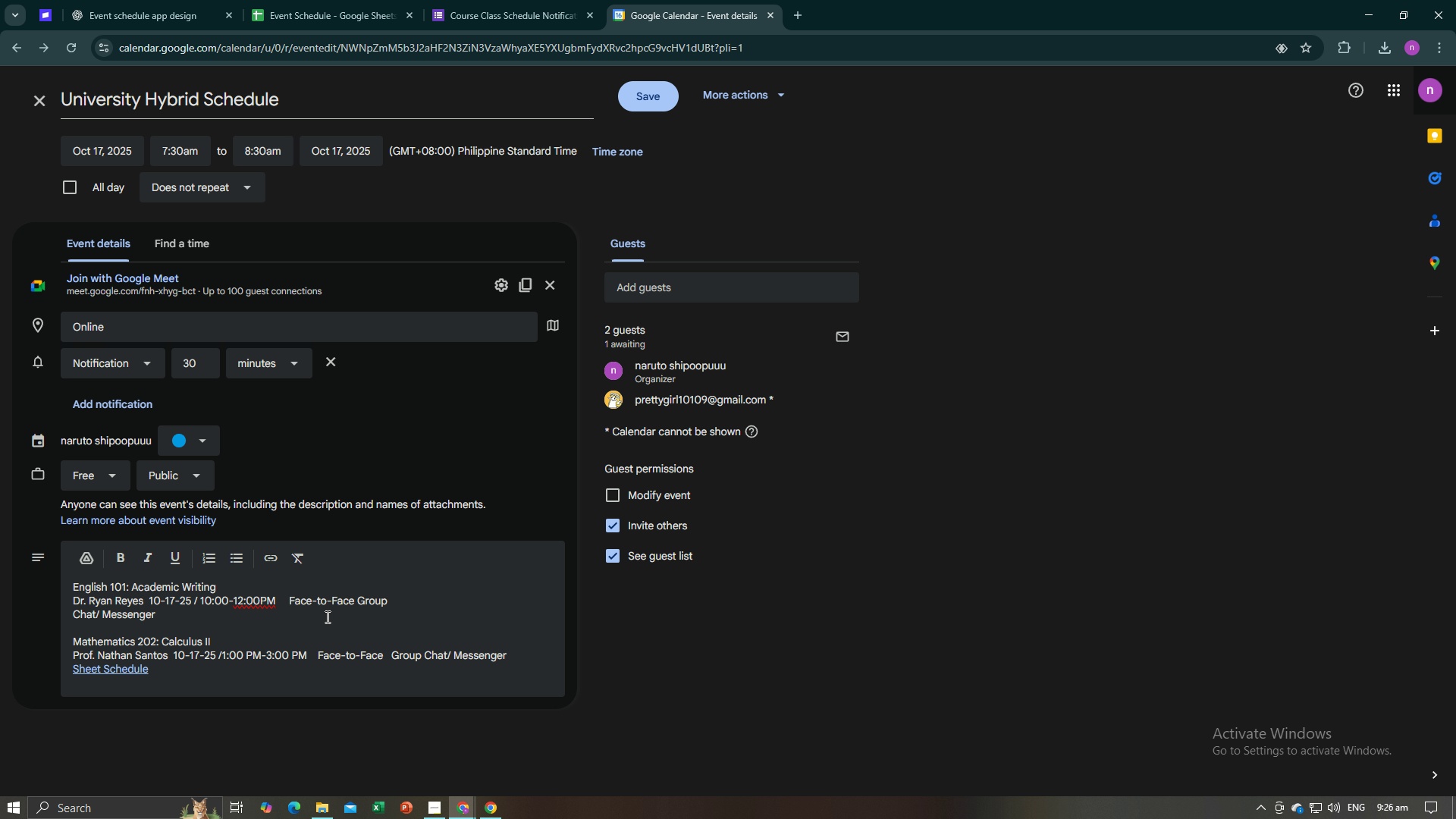 
key(Backspace)
 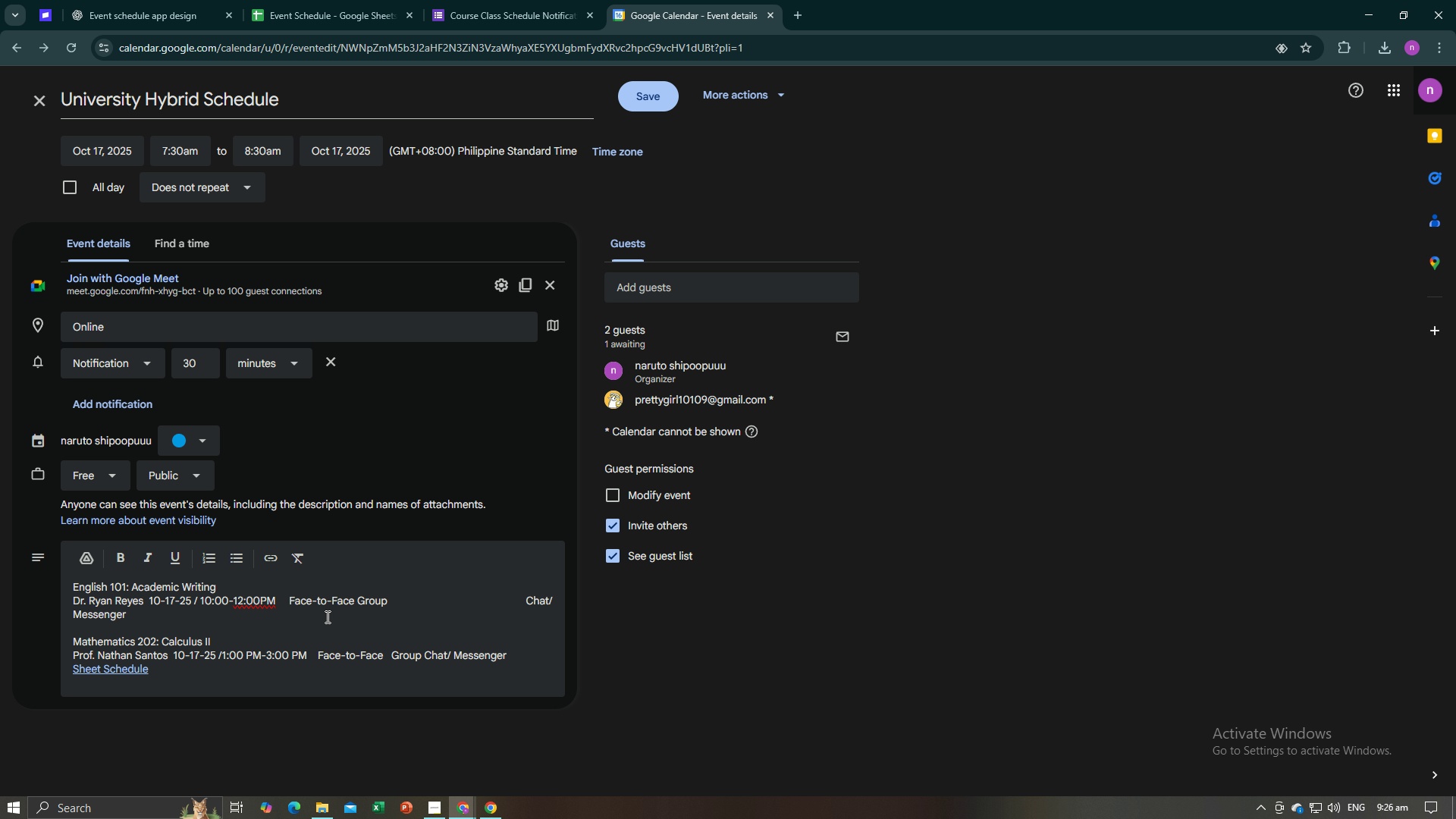 
key(Backspace)
 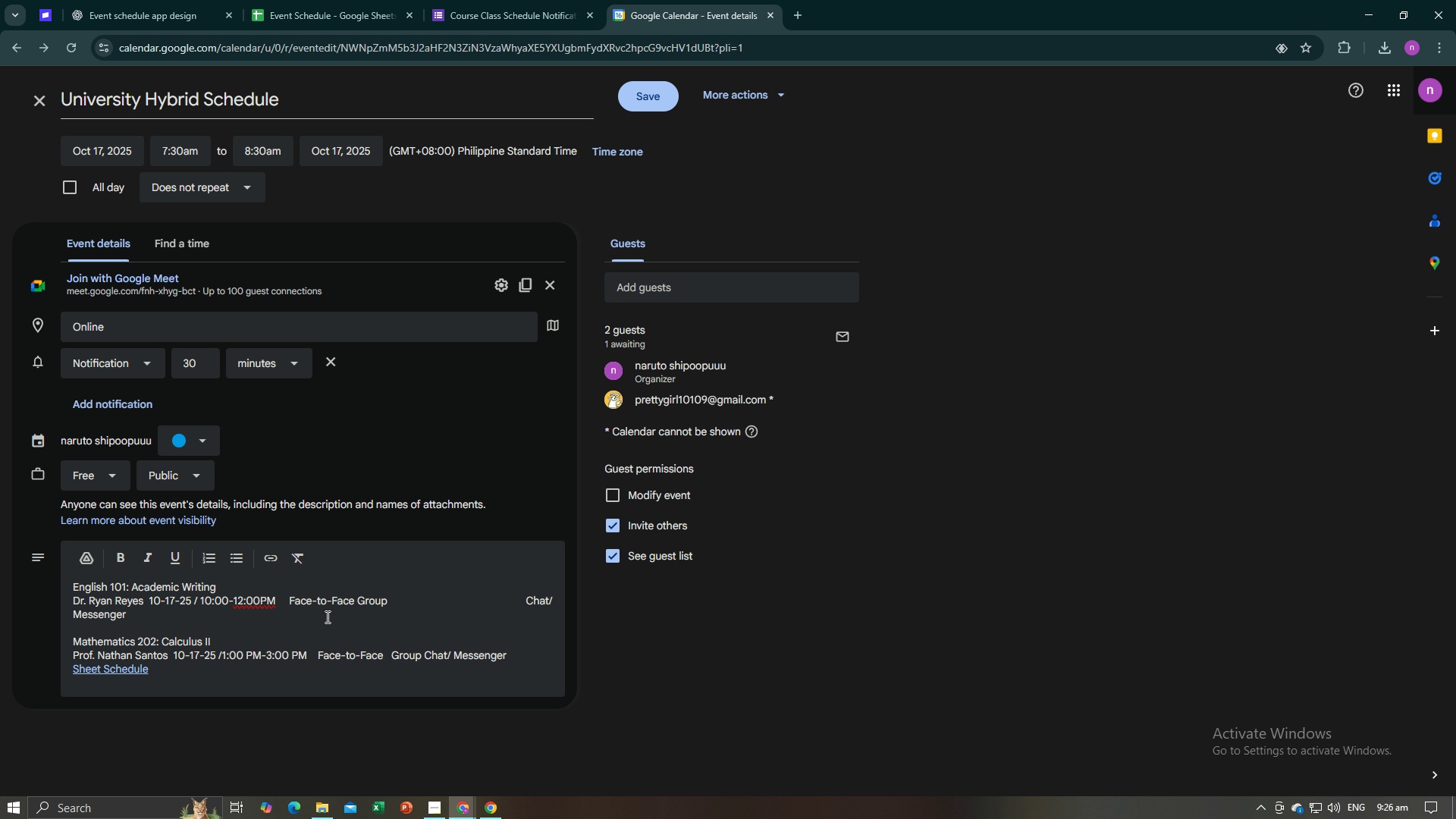 
hold_key(key=Backspace, duration=1.5)
 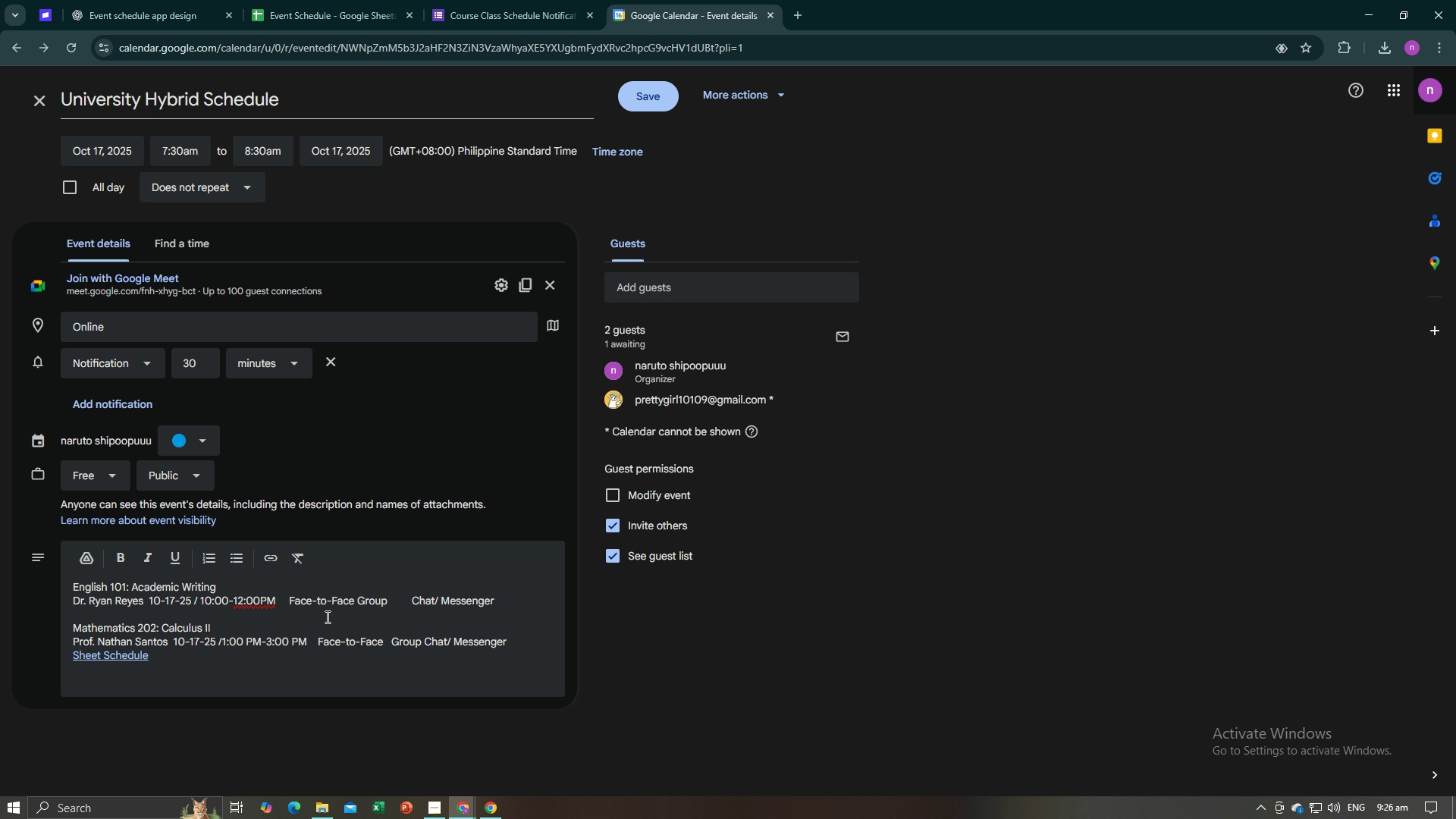 
hold_key(key=Backspace, duration=0.35)
 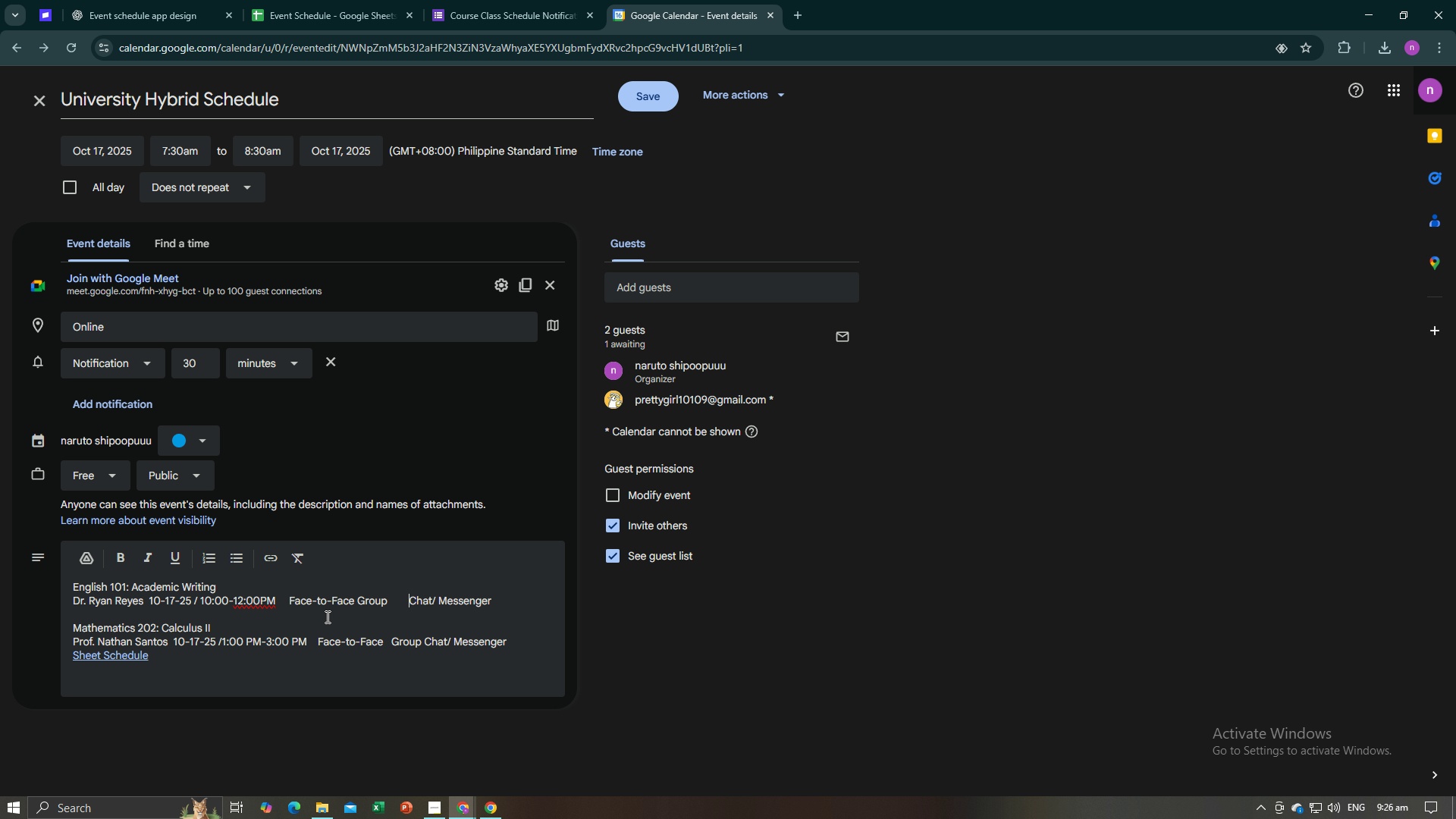 
key(Backspace)
 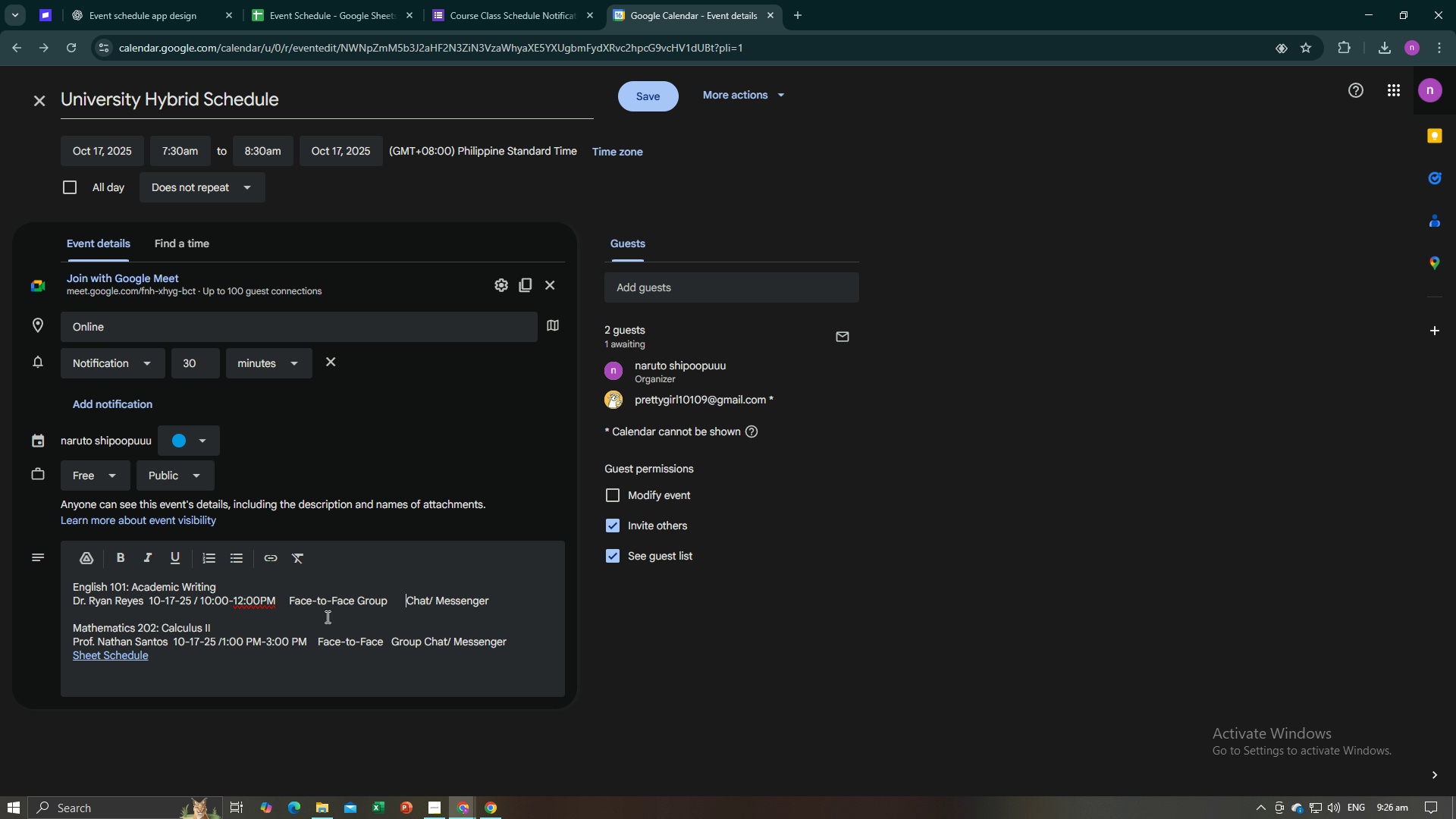 
key(Backspace)
 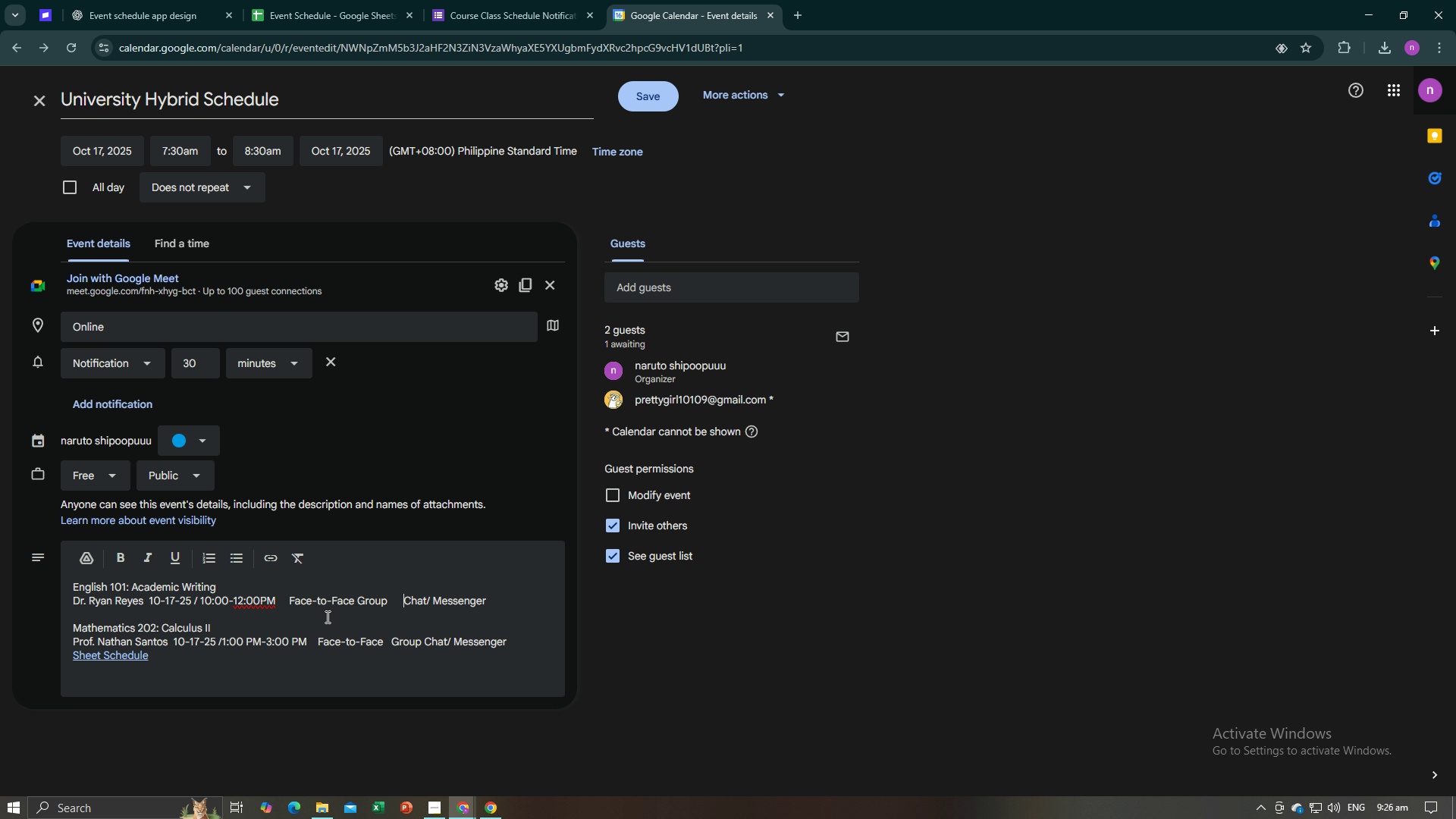 
key(Backspace)
 